 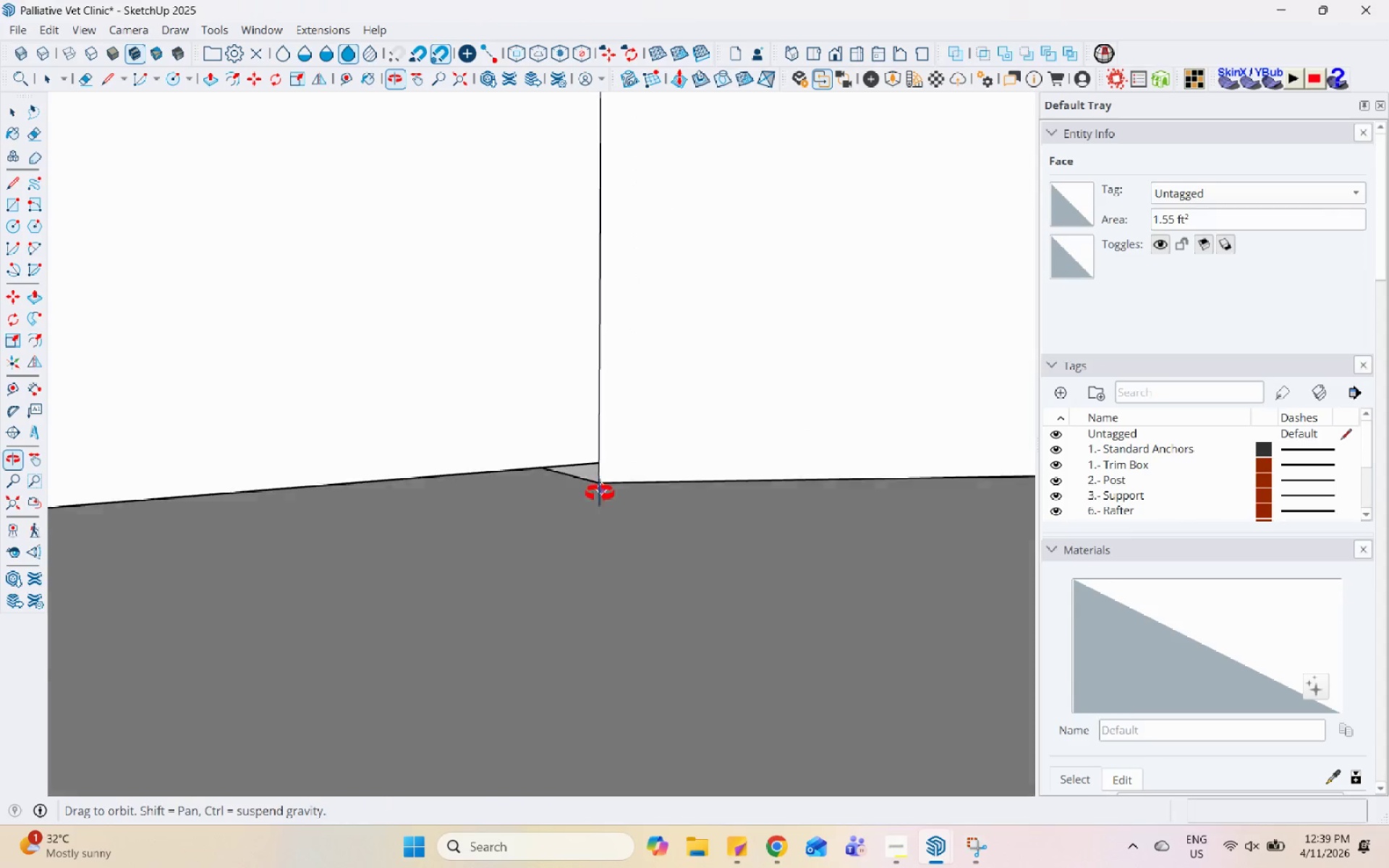 
key(Space)
 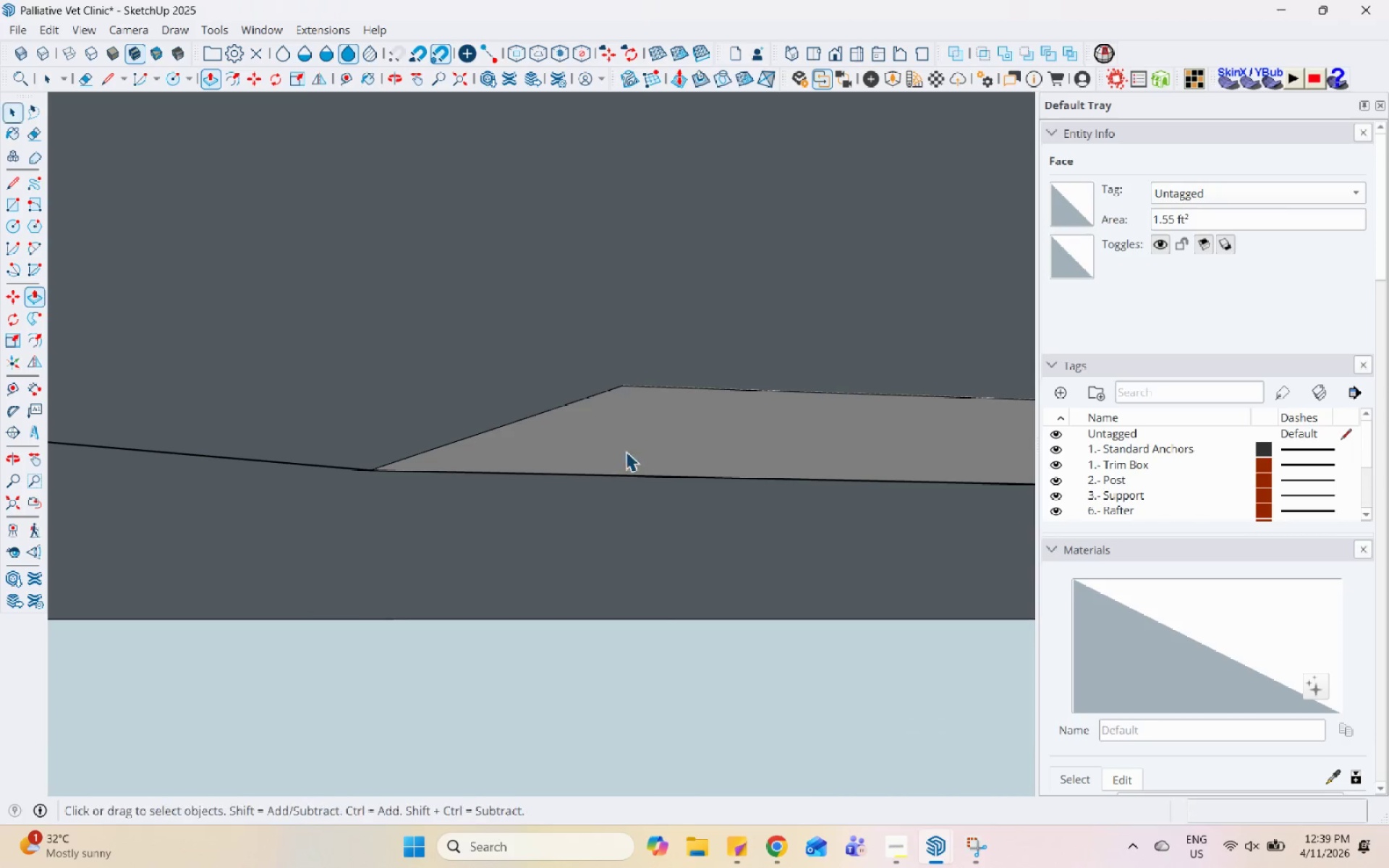 
left_click([627, 445])
 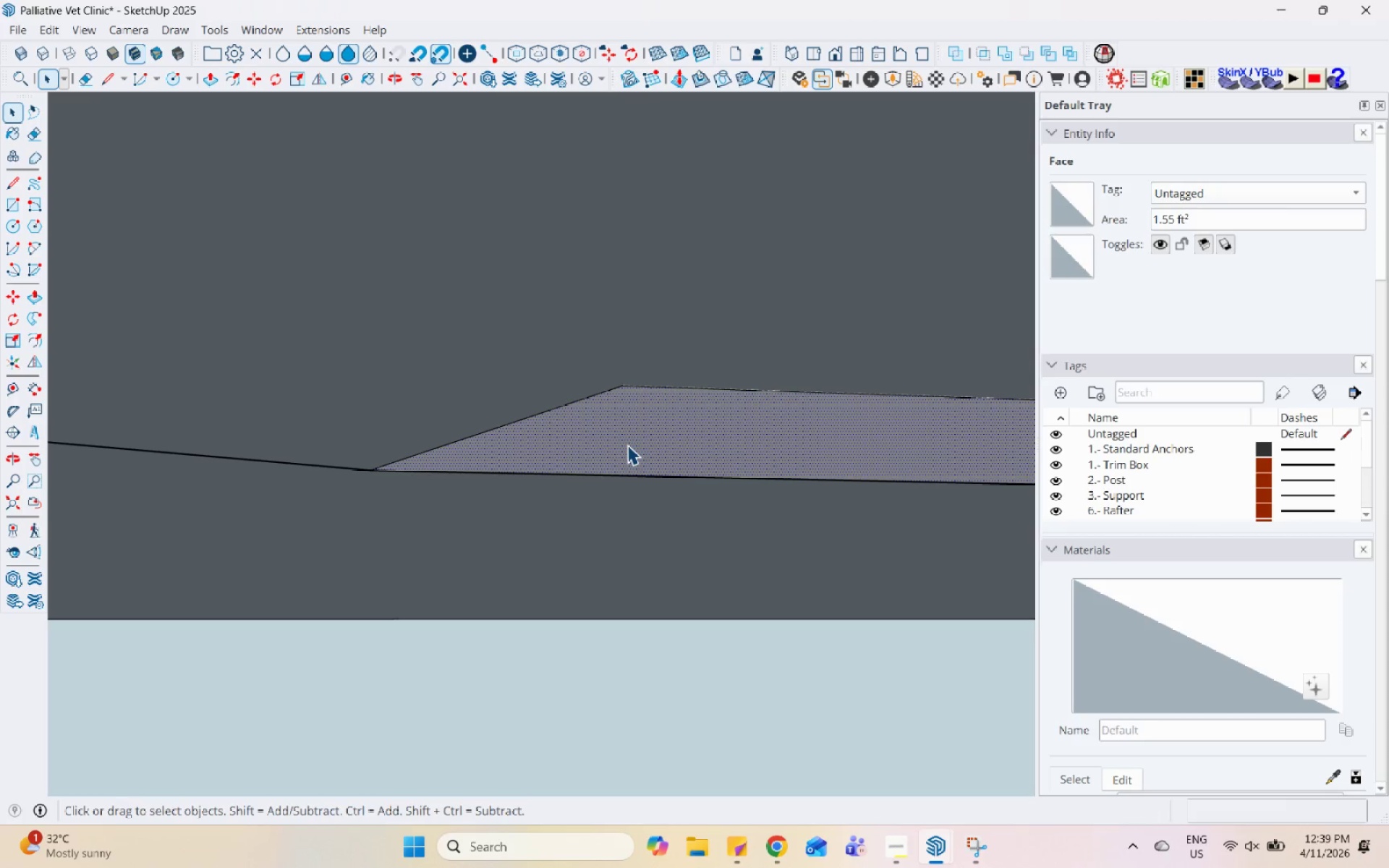 
key(P)
 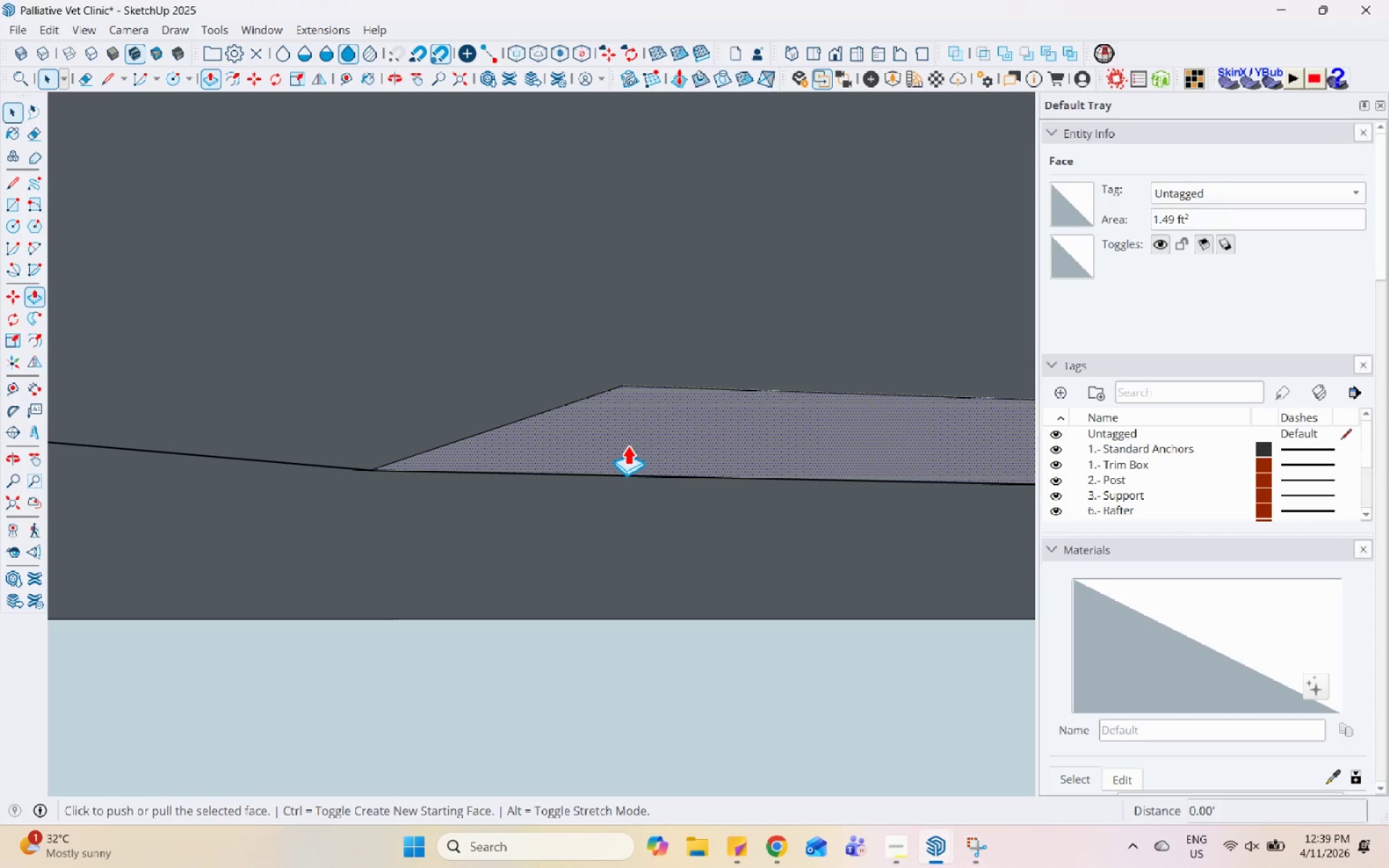 
left_click([627, 445])
 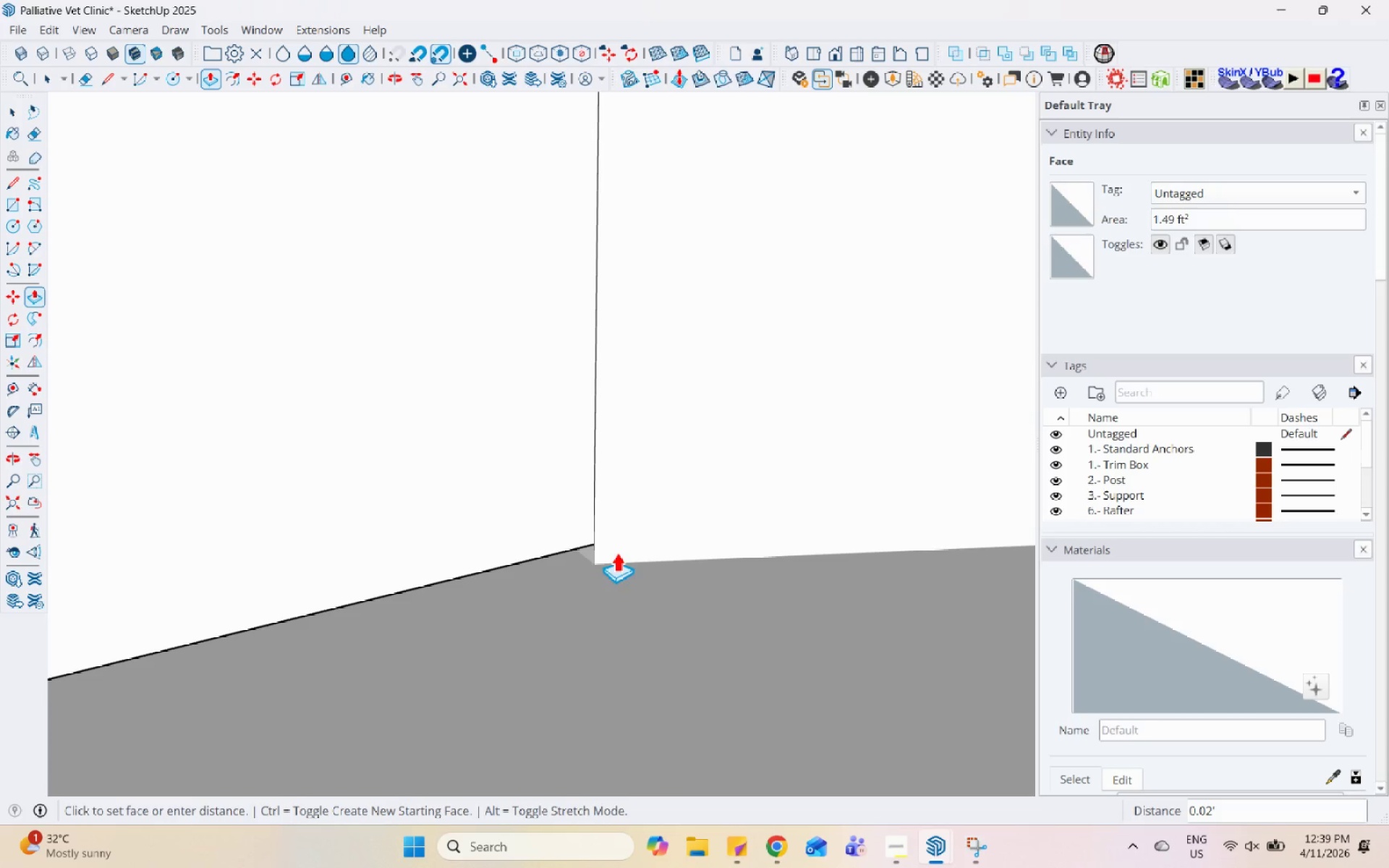 
left_click([592, 538])
 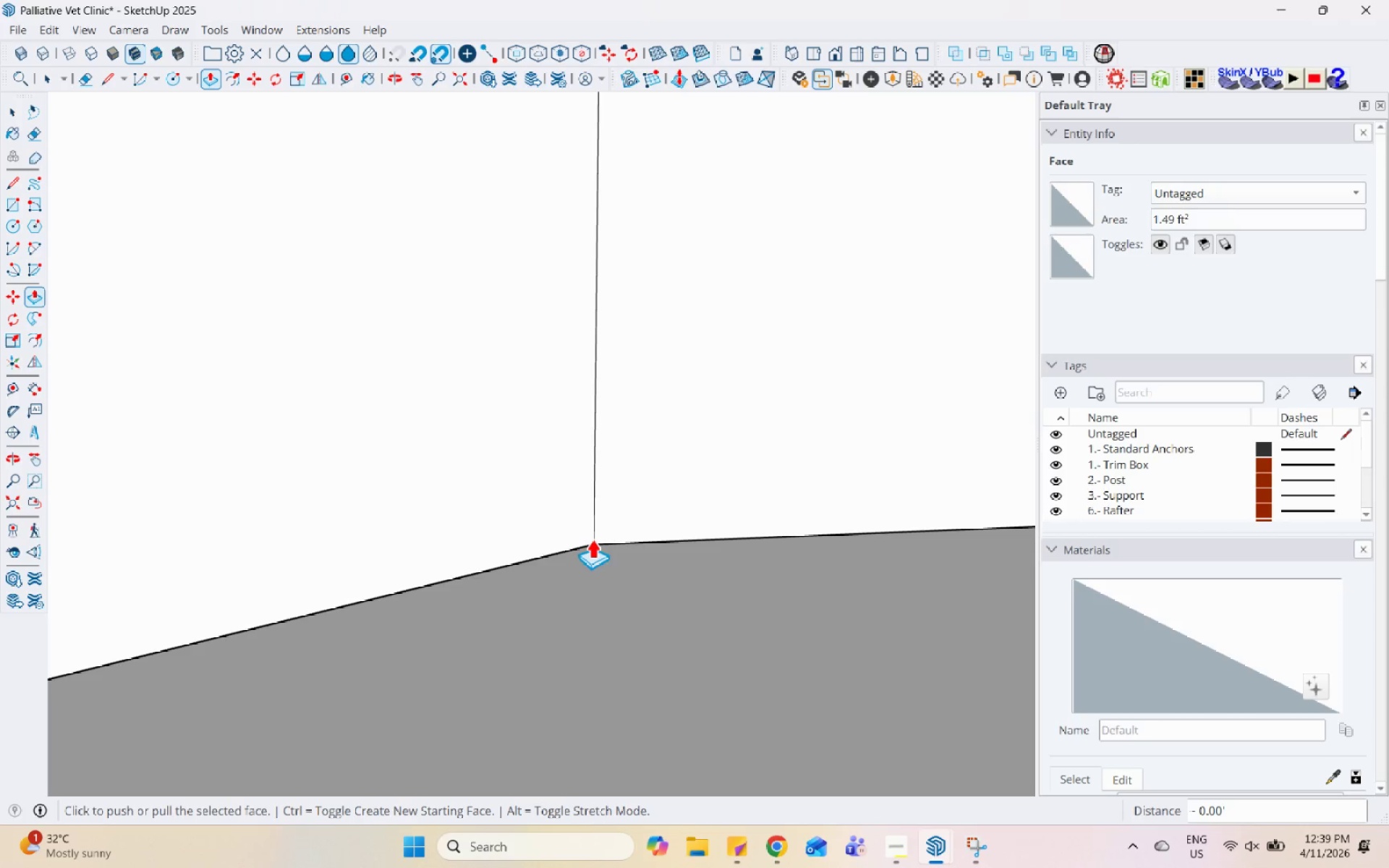 
scroll: coordinate [650, 423], scroll_direction: down, amount: 54.0
 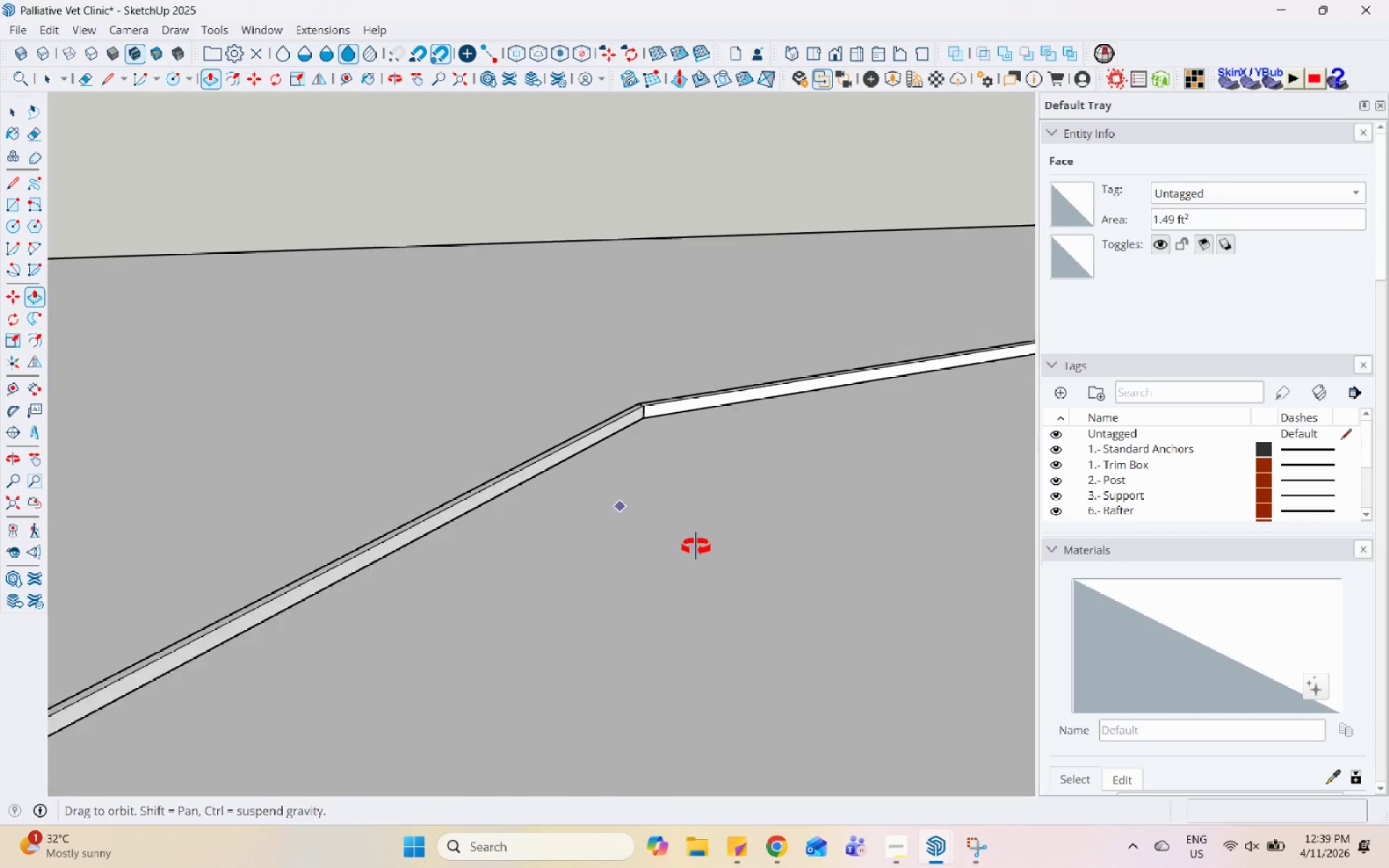 
key(Space)
 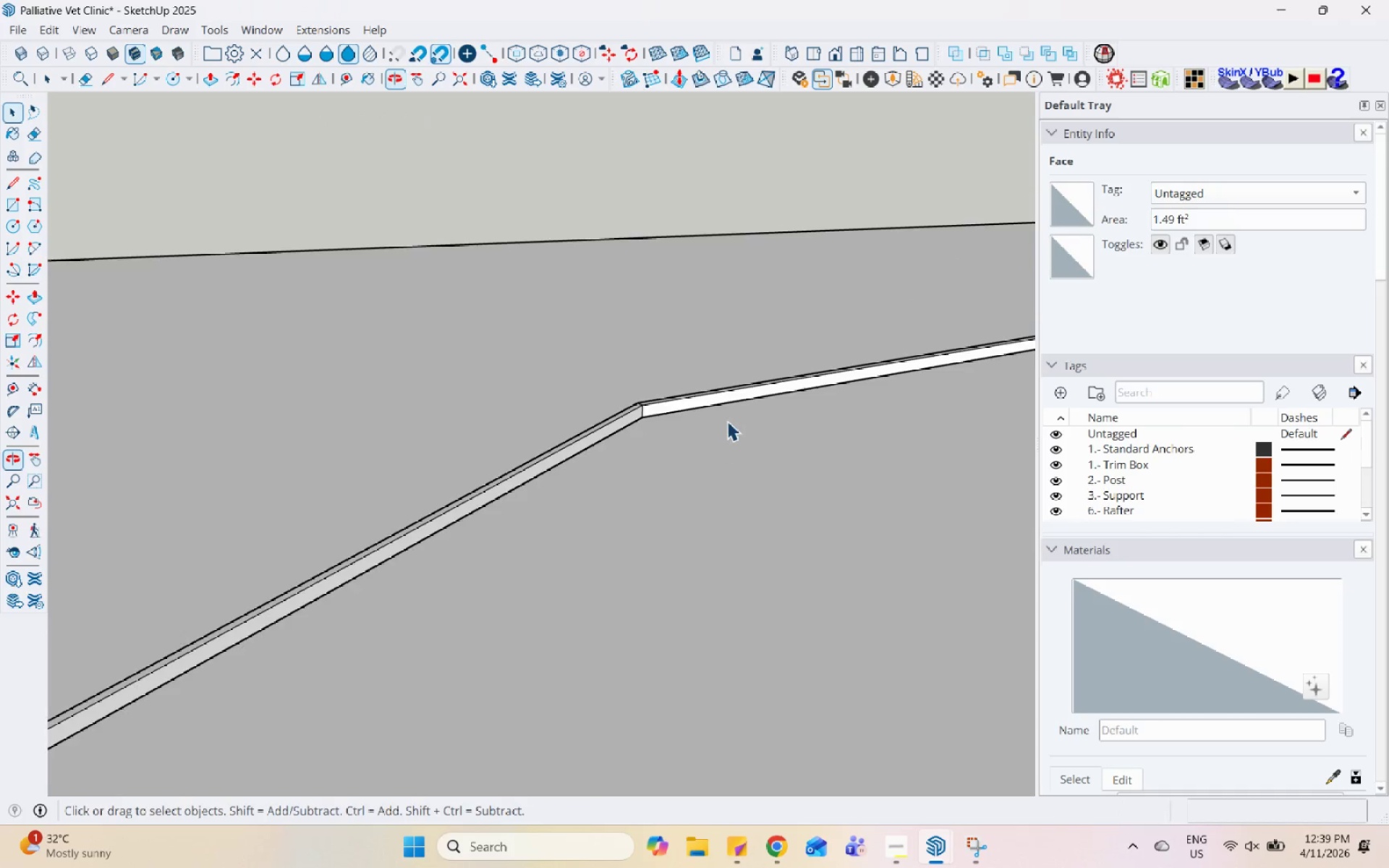 
scroll: coordinate [517, 609], scroll_direction: down, amount: 3.0
 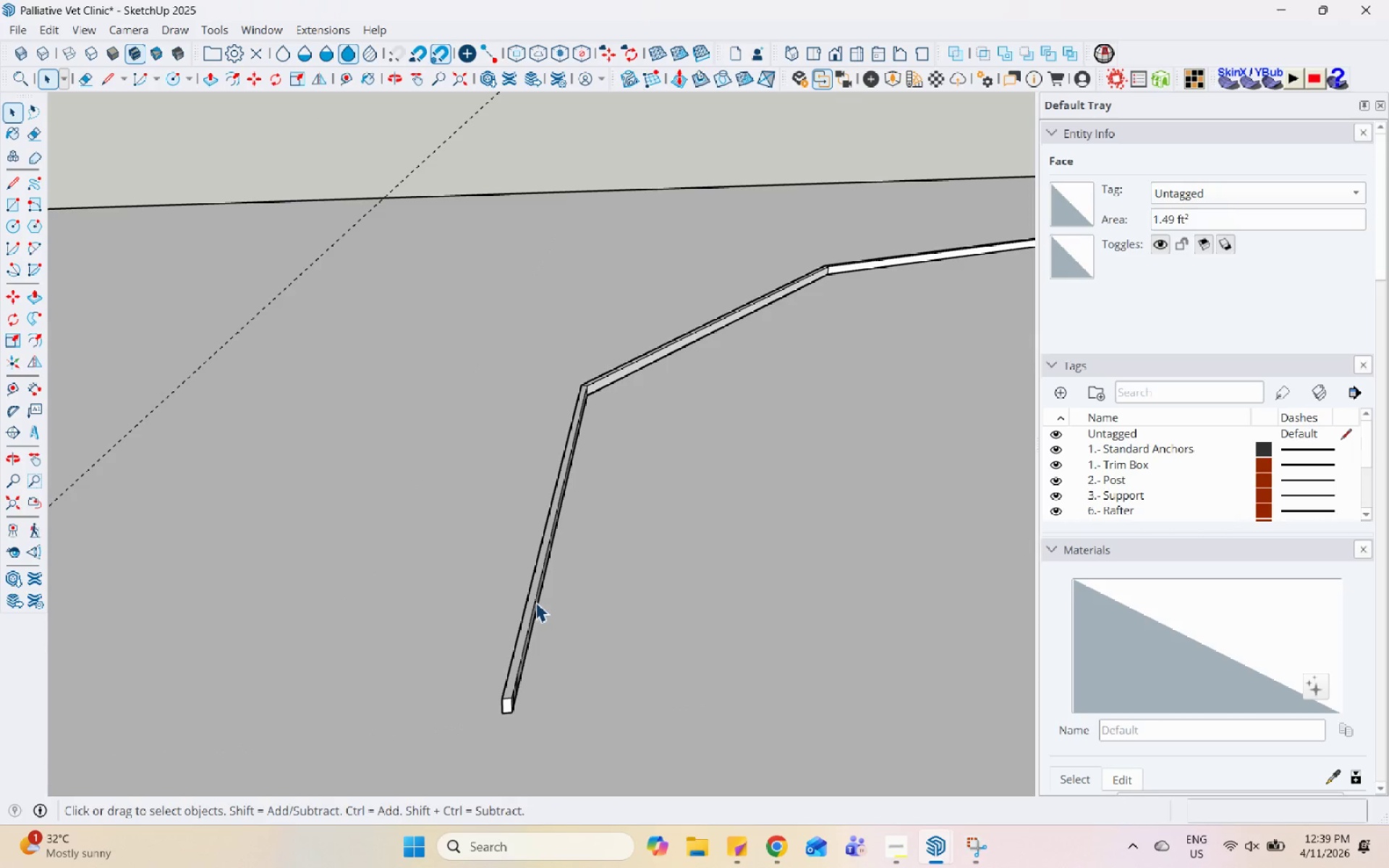 
double_click([534, 602])
 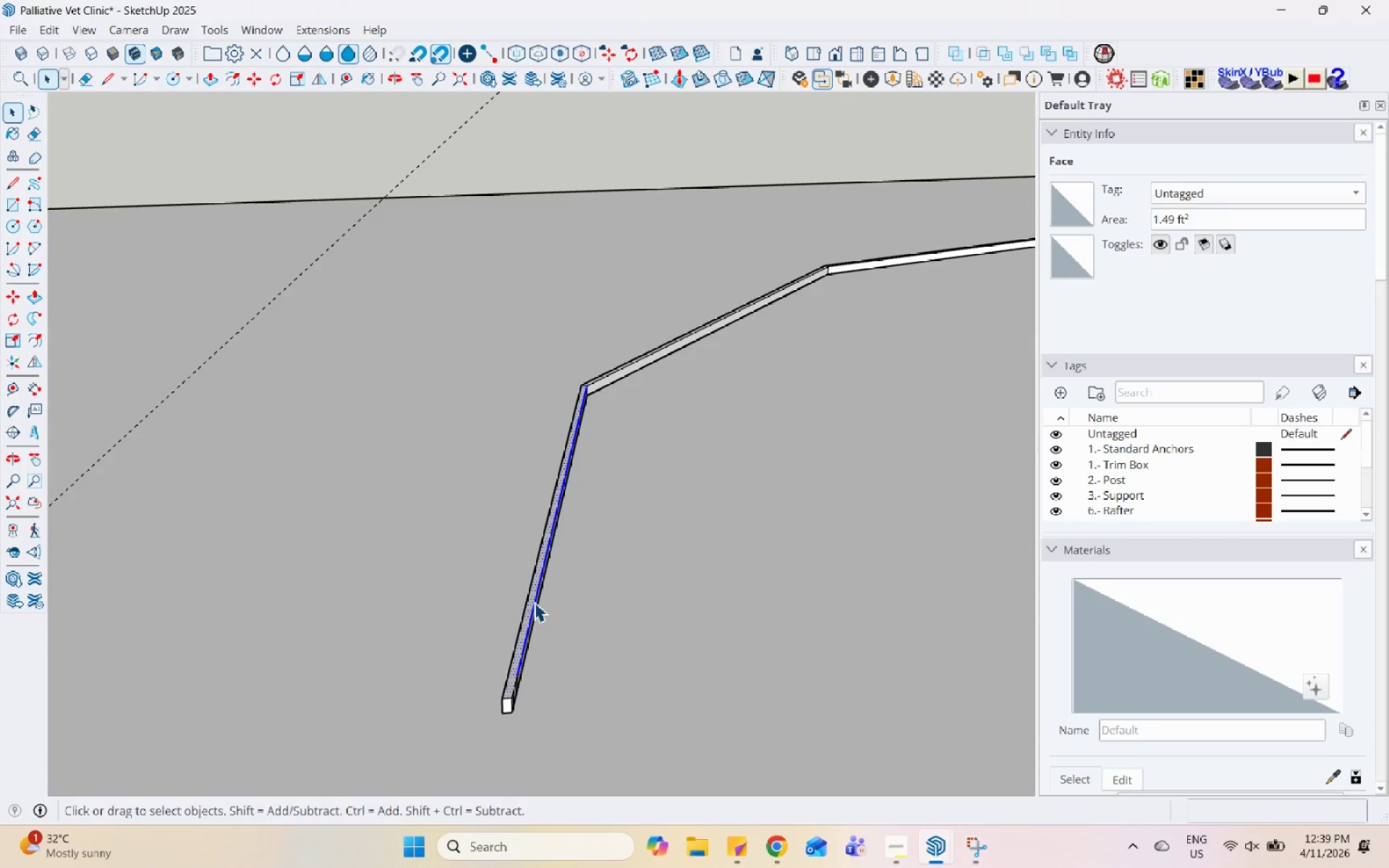 
triple_click([534, 602])
 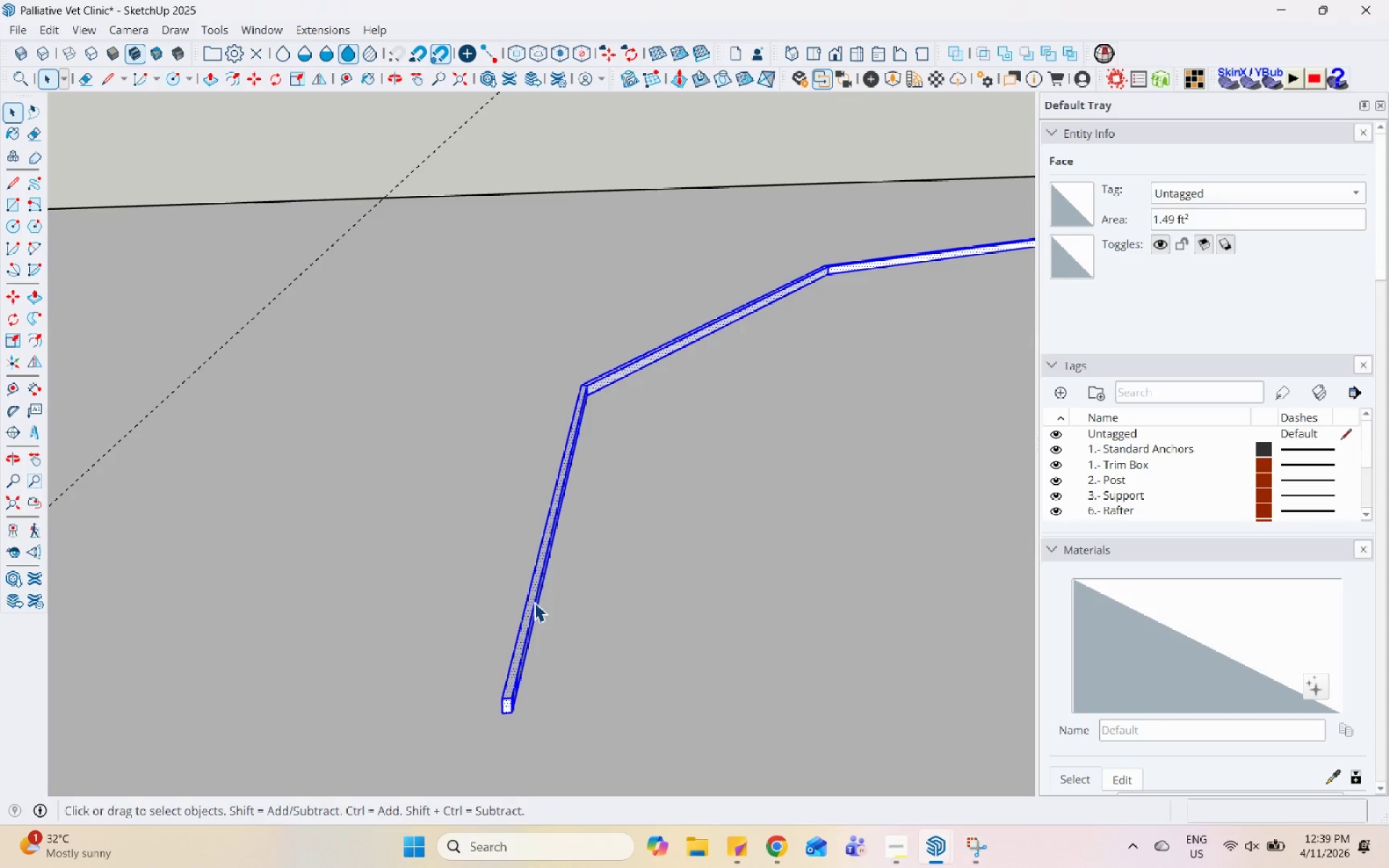 
triple_click([534, 602])
 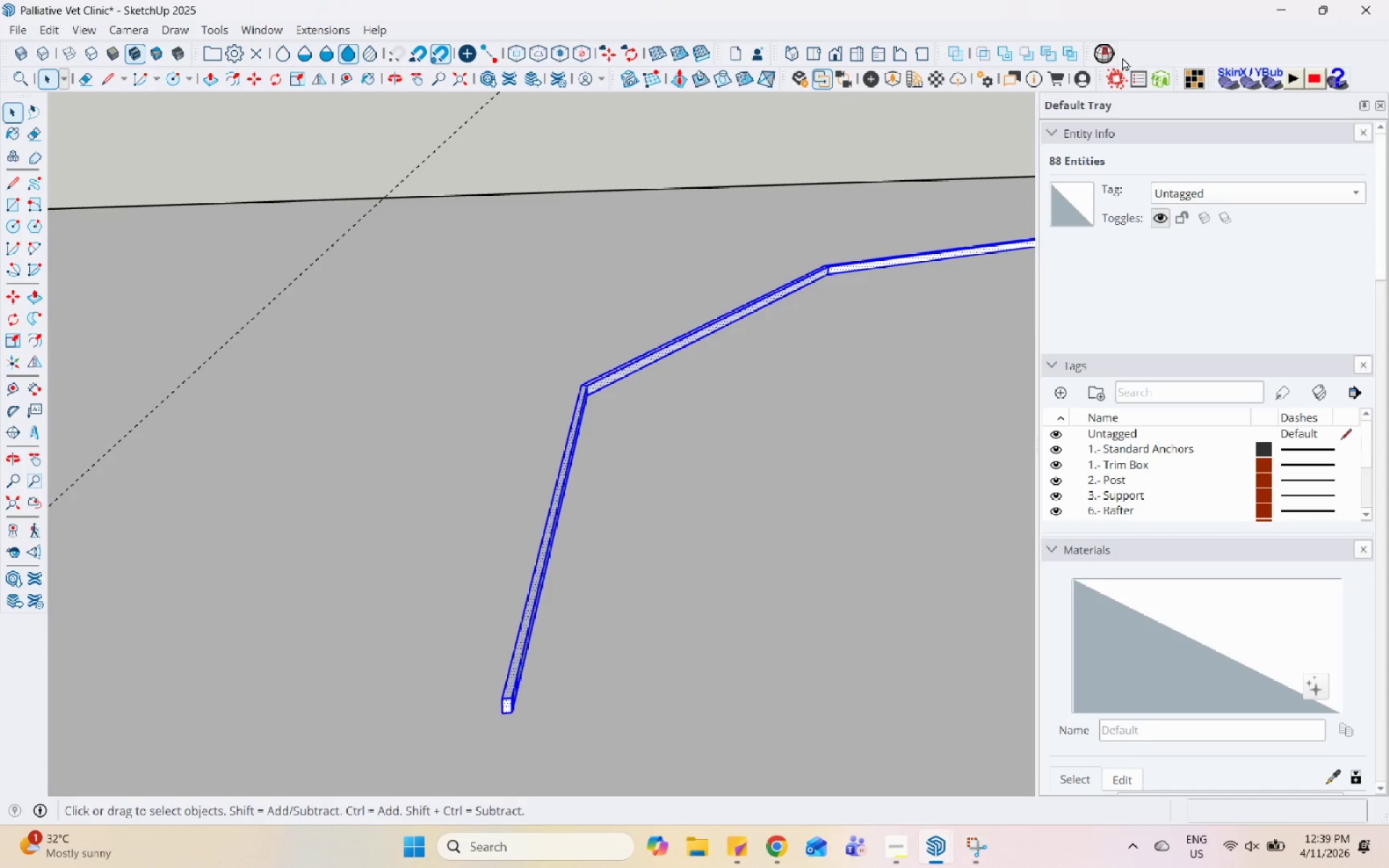 
left_click([1114, 59])
 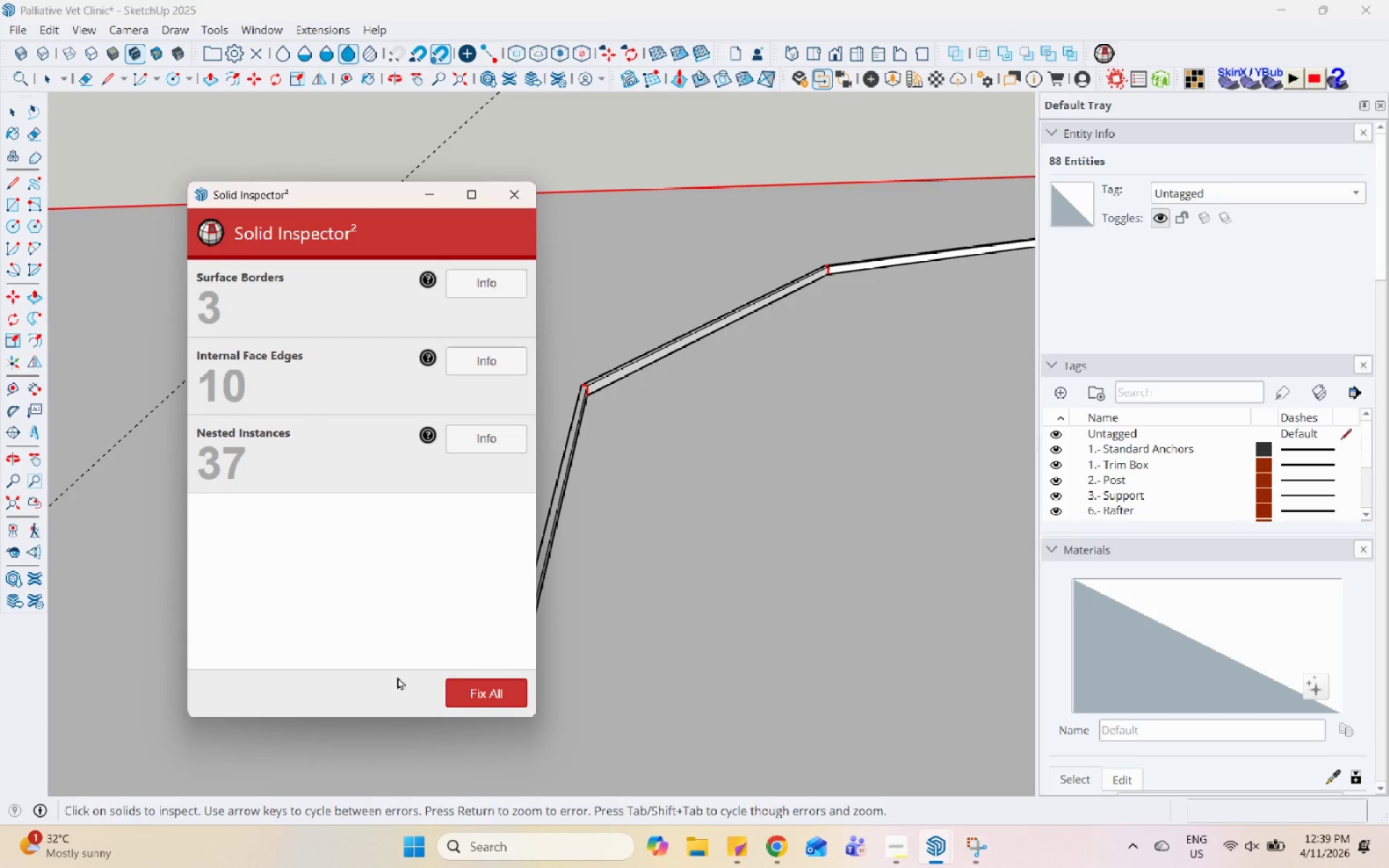 
left_click([469, 686])
 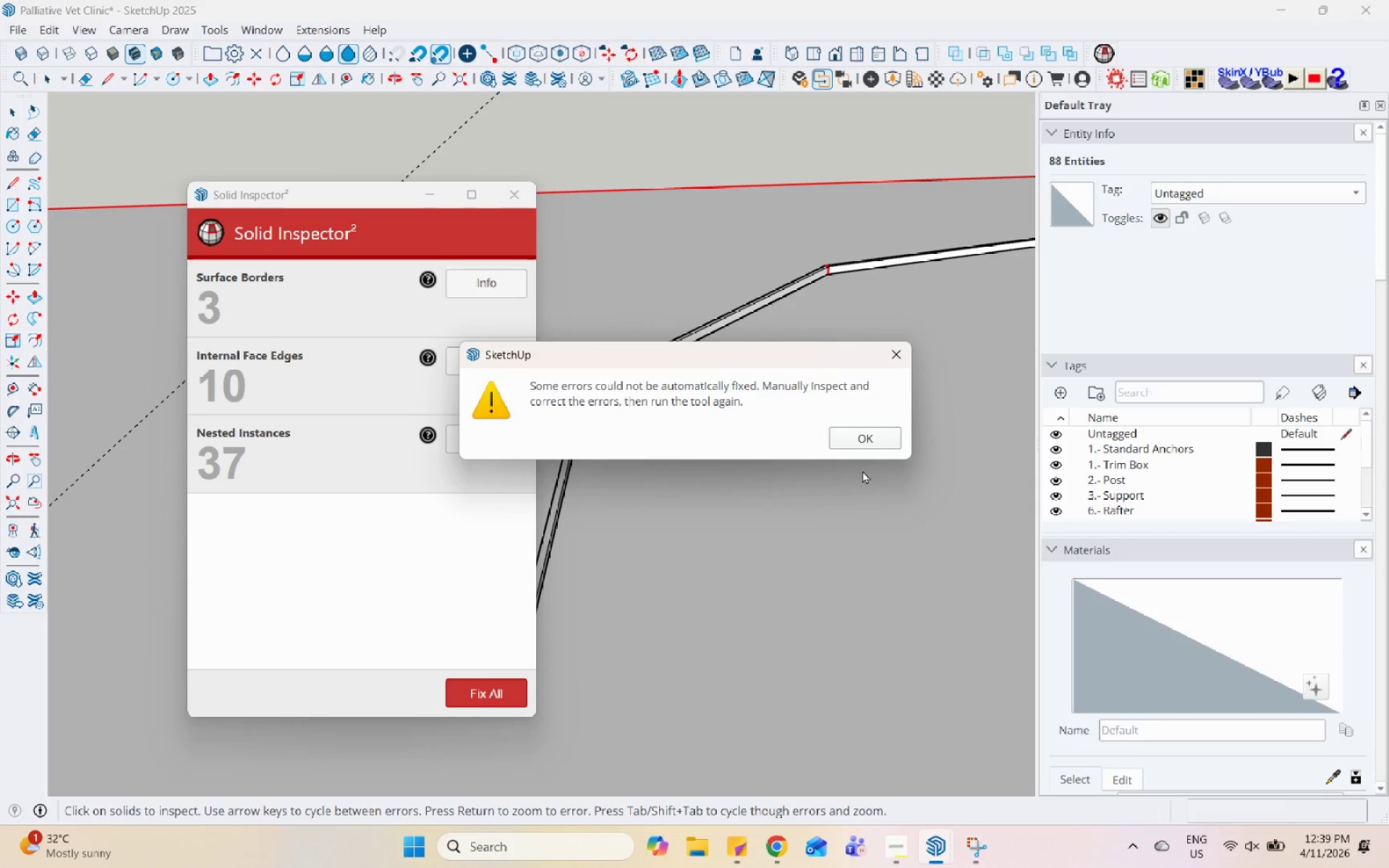 
left_click([872, 430])
 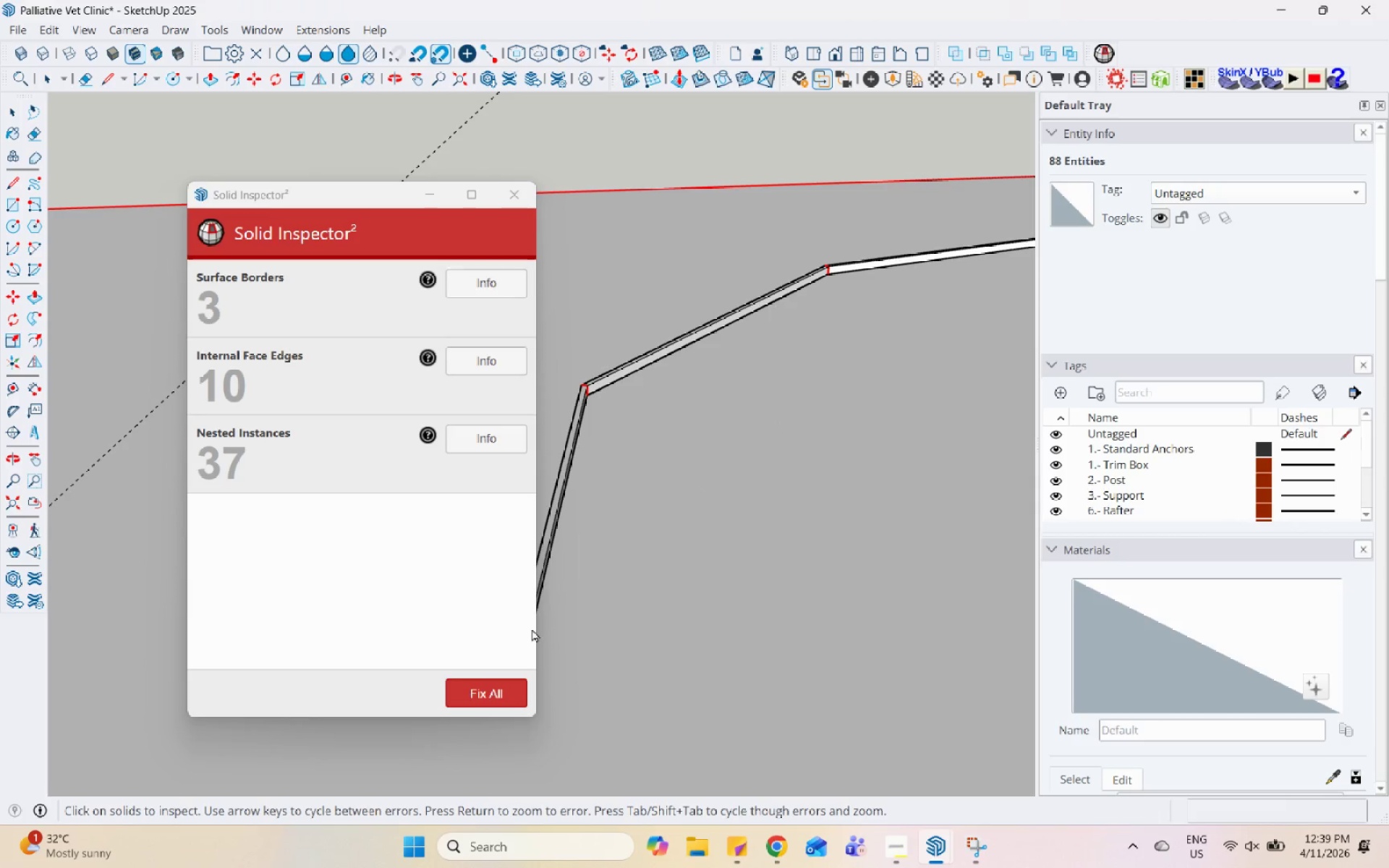 
left_click([469, 702])
 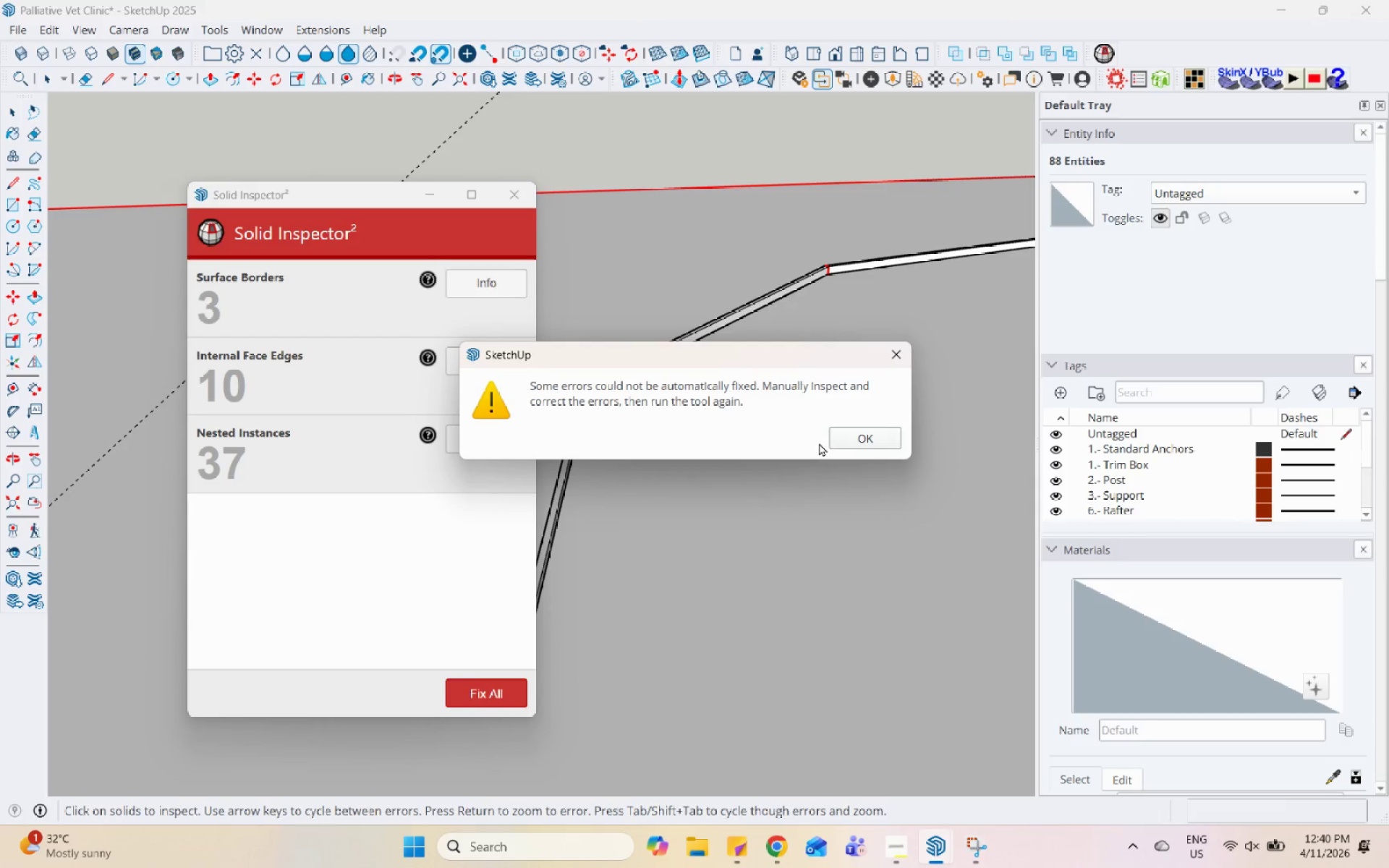 
left_click([862, 437])
 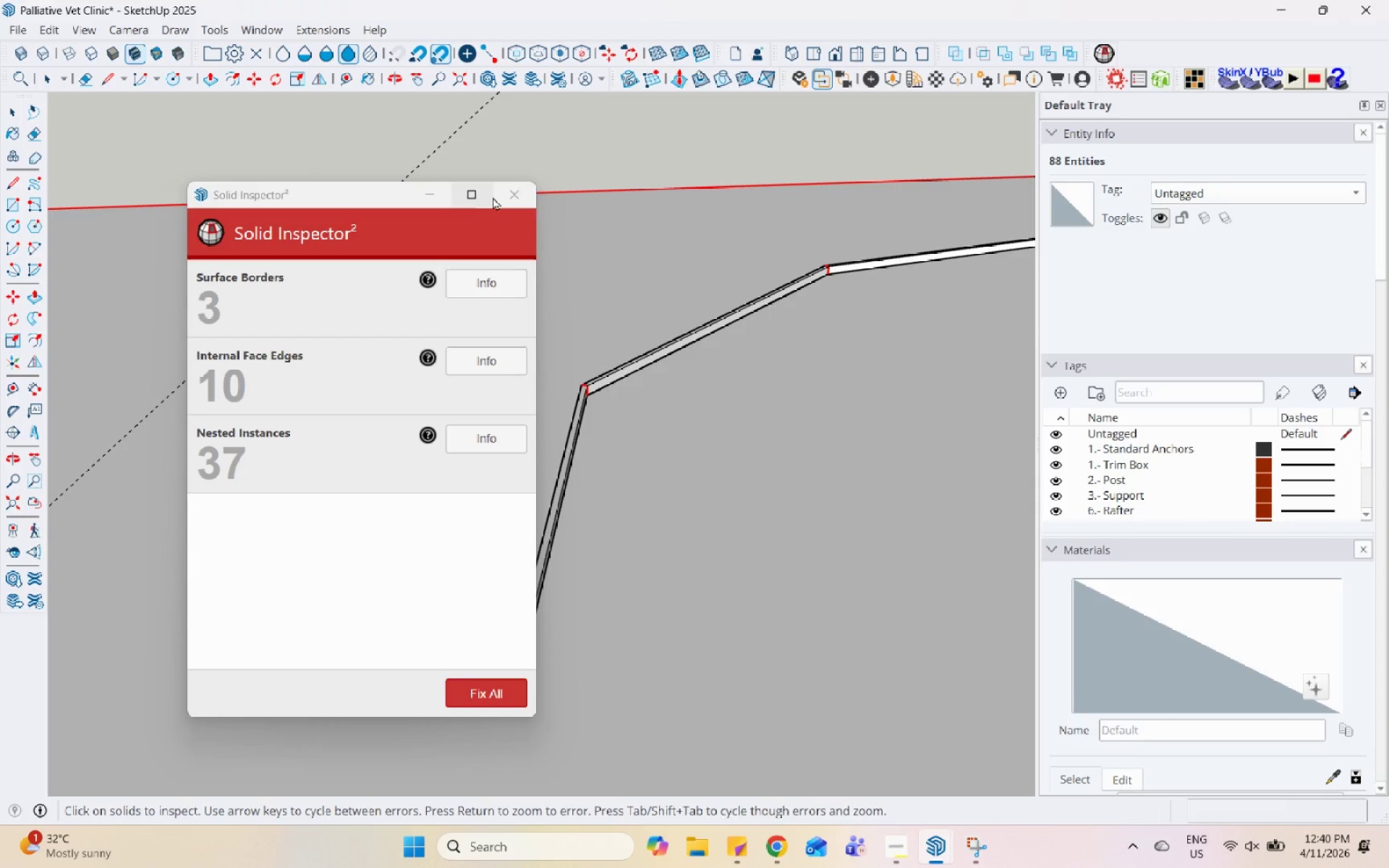 
left_click([517, 203])
 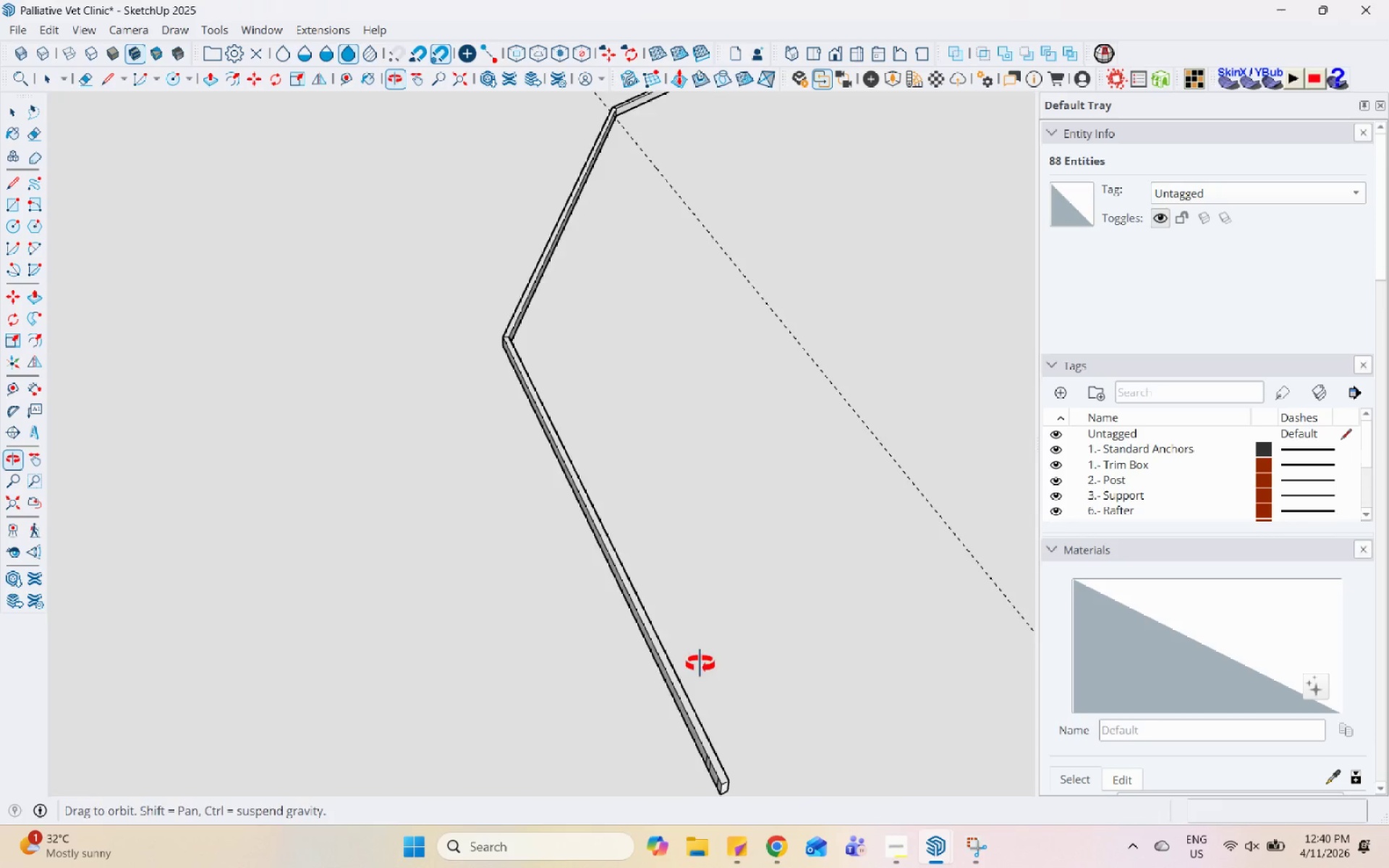 
scroll: coordinate [507, 568], scroll_direction: down, amount: 10.0
 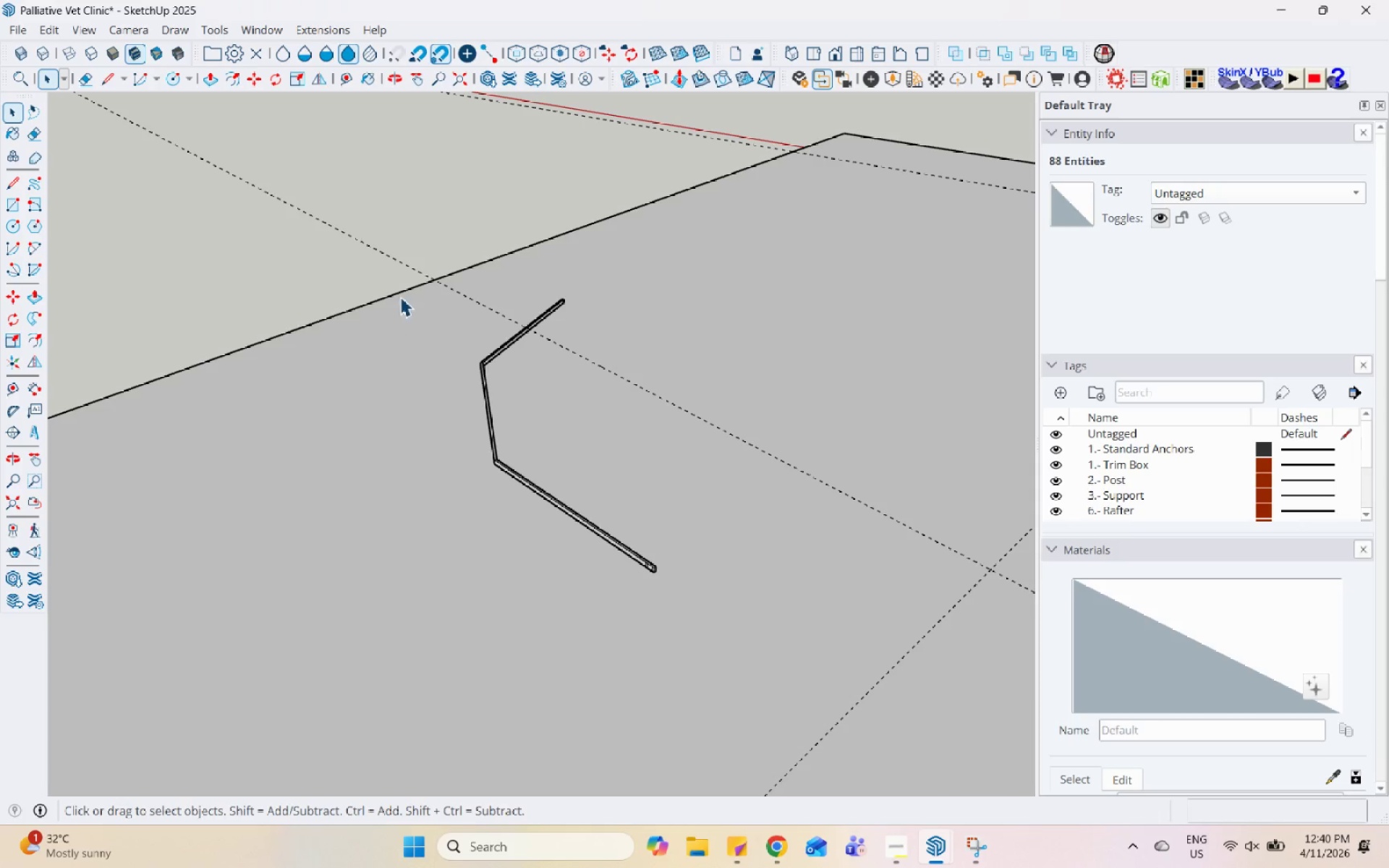 
left_click_drag(start_coordinate=[435, 248], to_coordinate=[718, 671])
 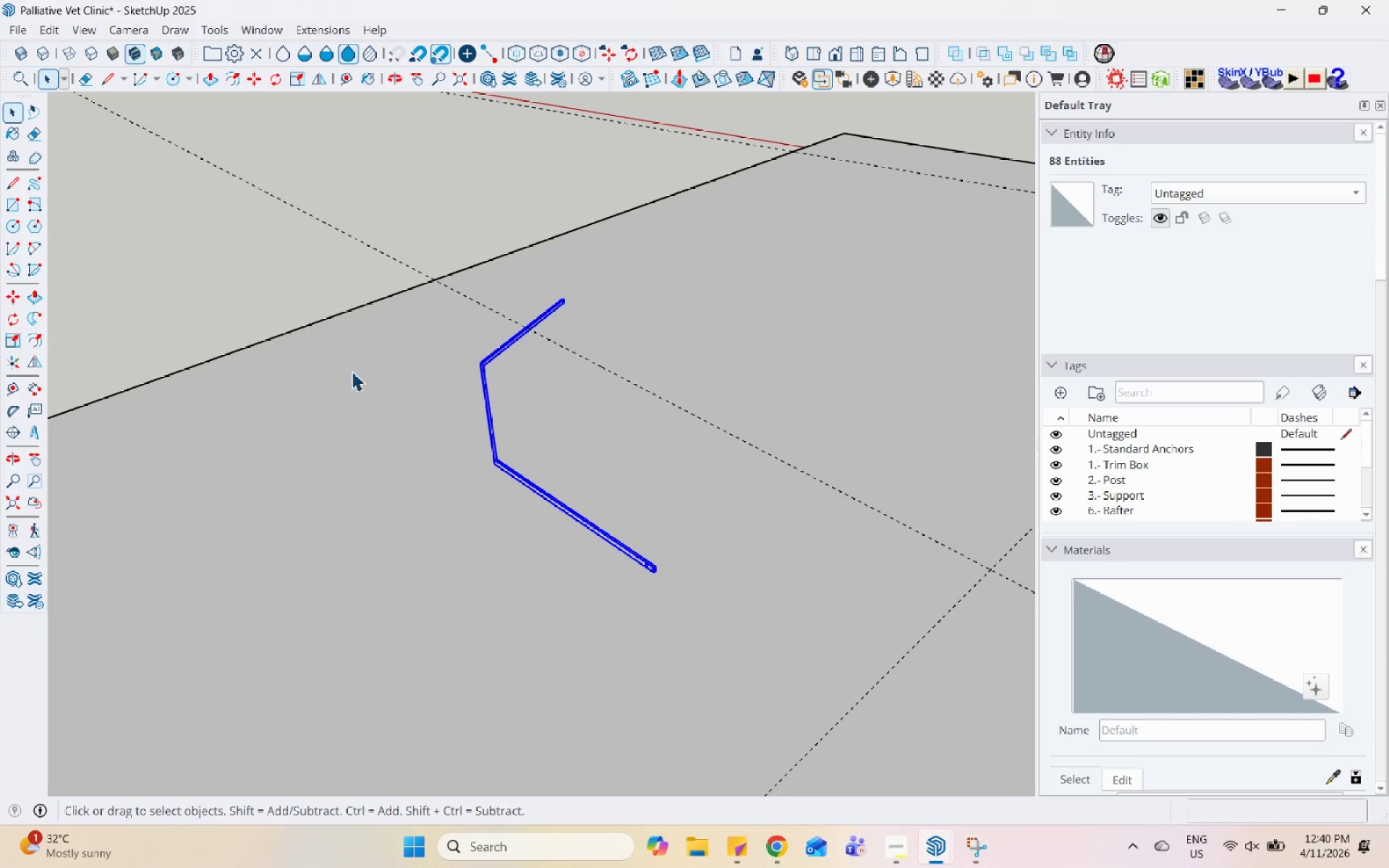 
scroll: coordinate [642, 561], scroll_direction: up, amount: 11.0
 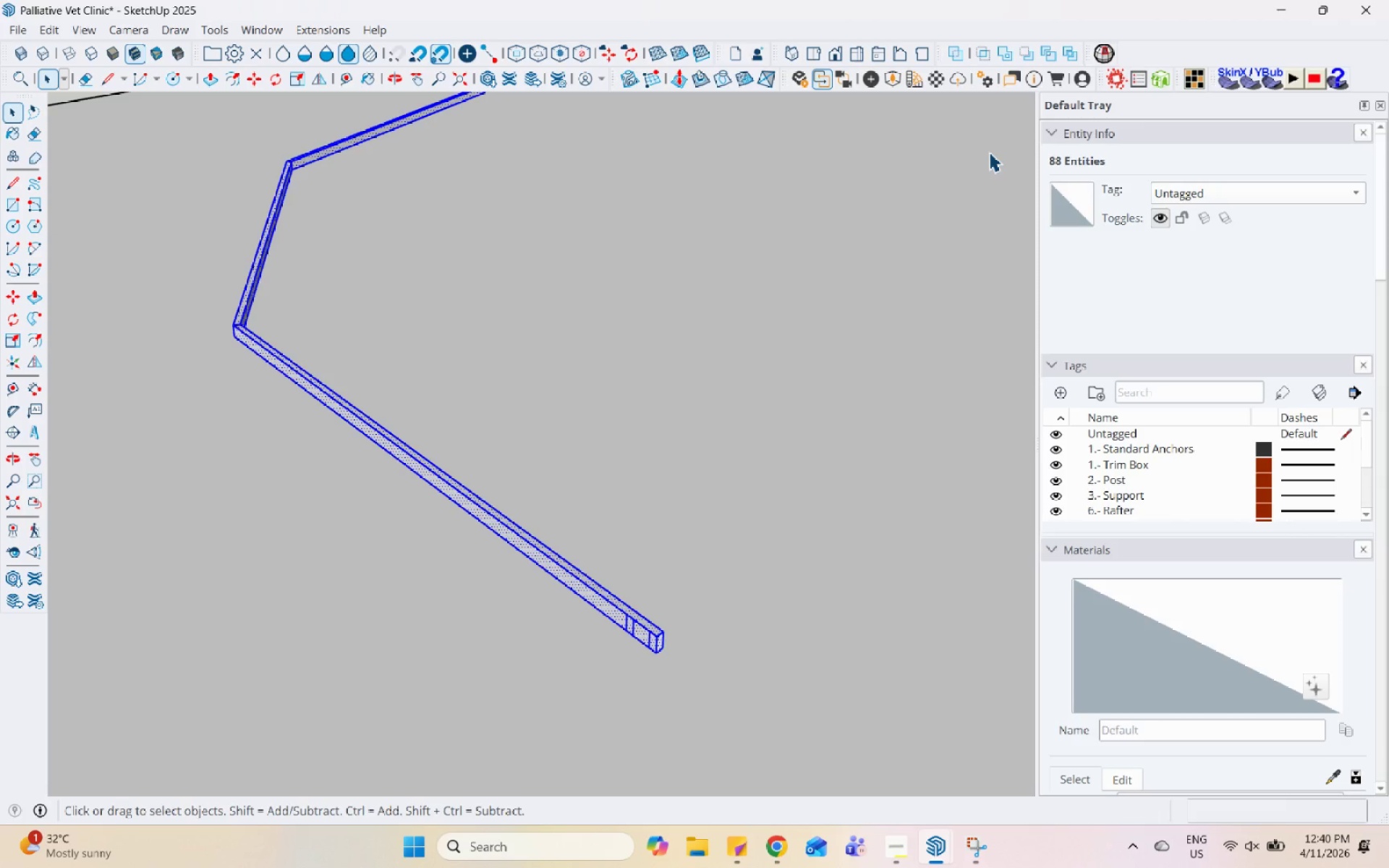 
wait(16.97)
 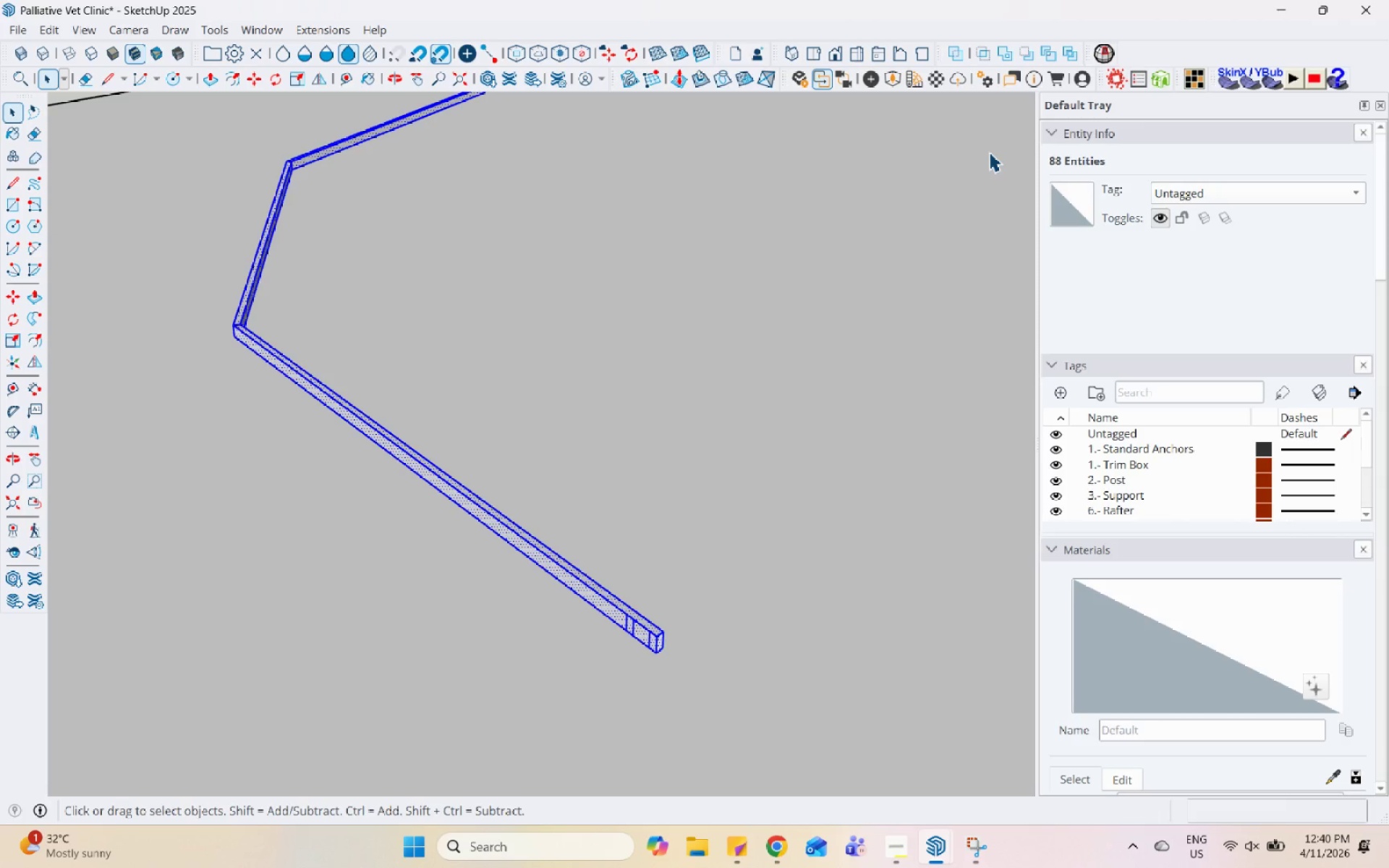 
scroll: coordinate [569, 660], scroll_direction: up, amount: 15.0
 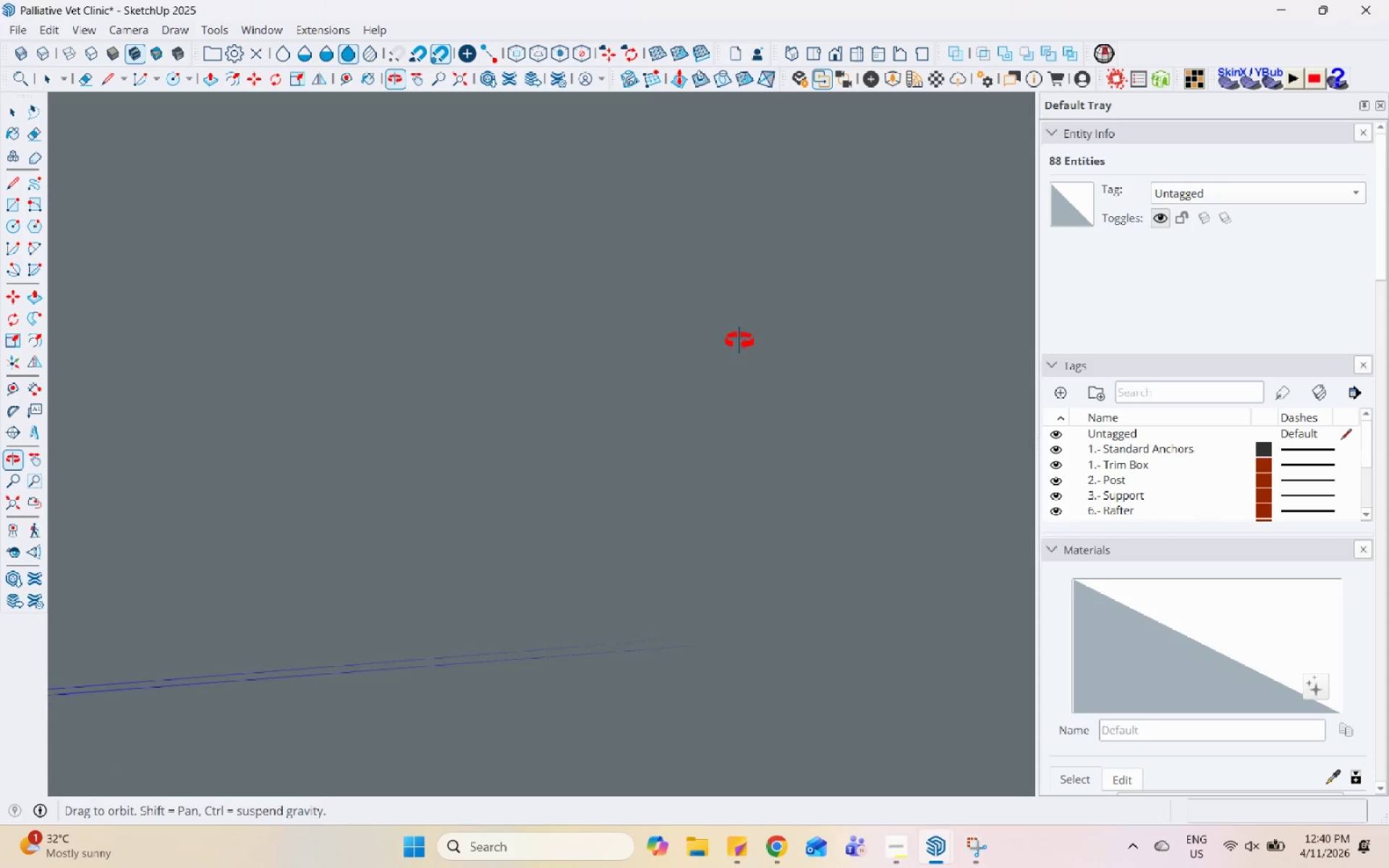 
key(M)
 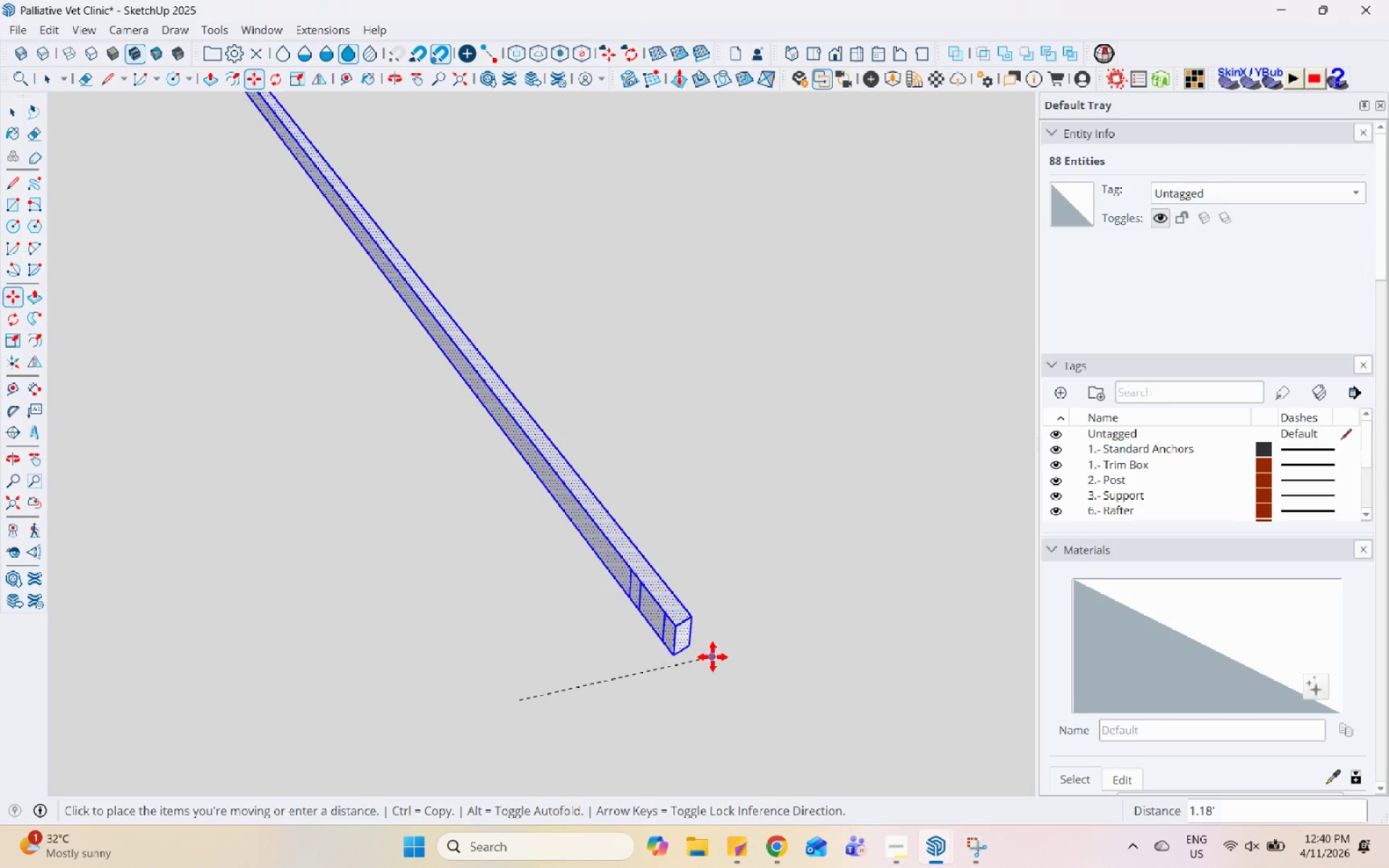 
scroll: coordinate [596, 639], scroll_direction: down, amount: 10.0
 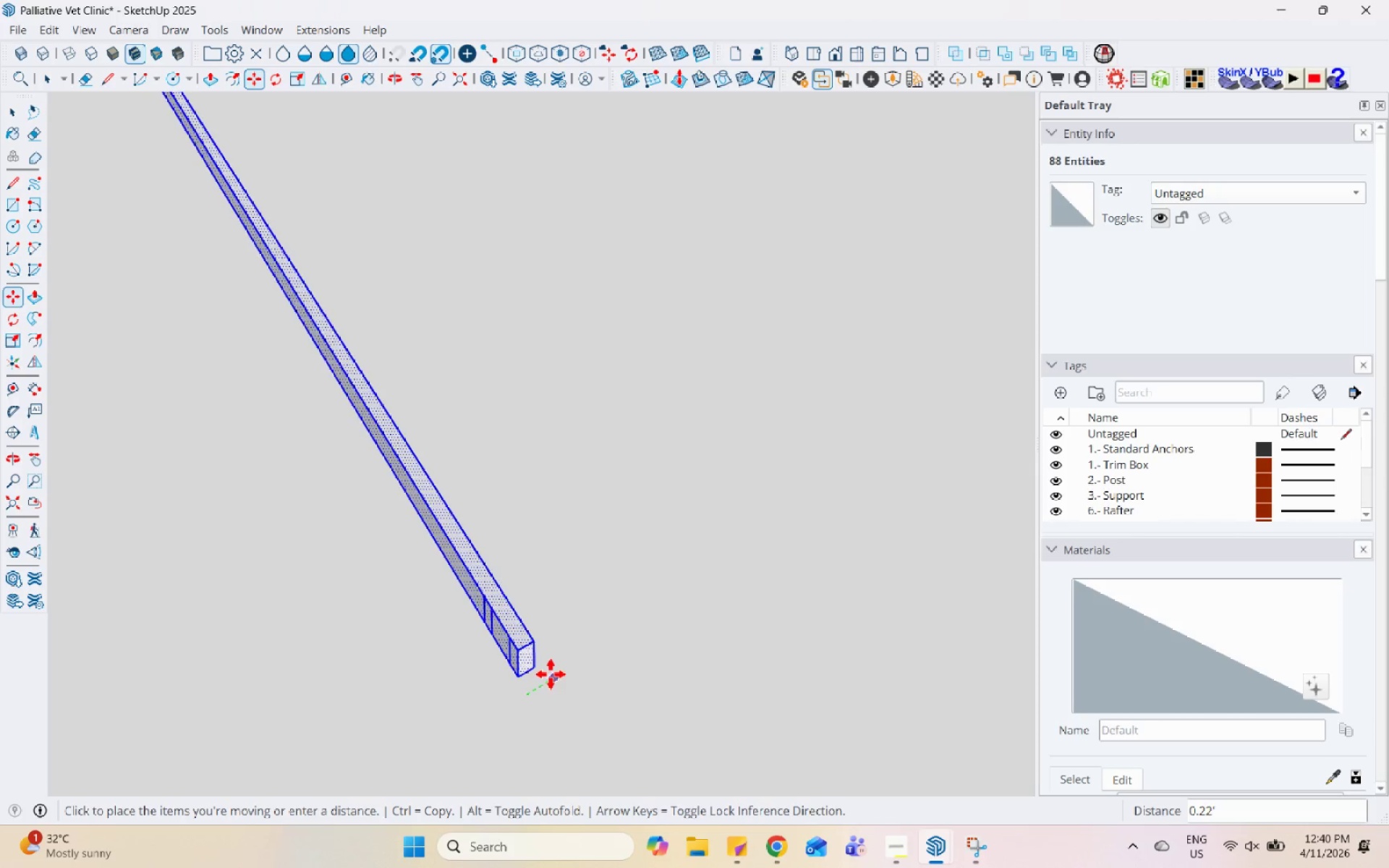 
left_click([551, 674])
 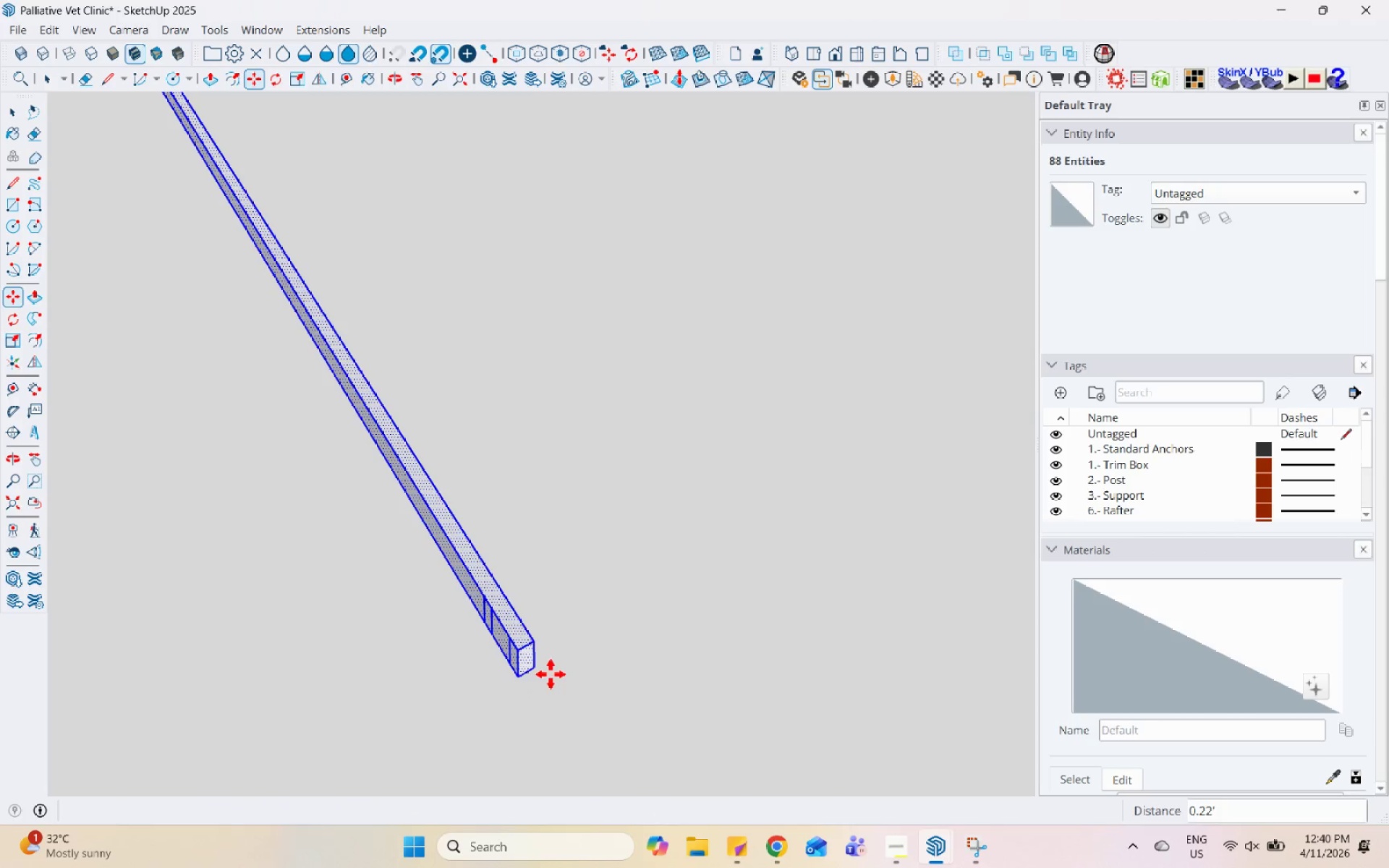 
key(Space)
 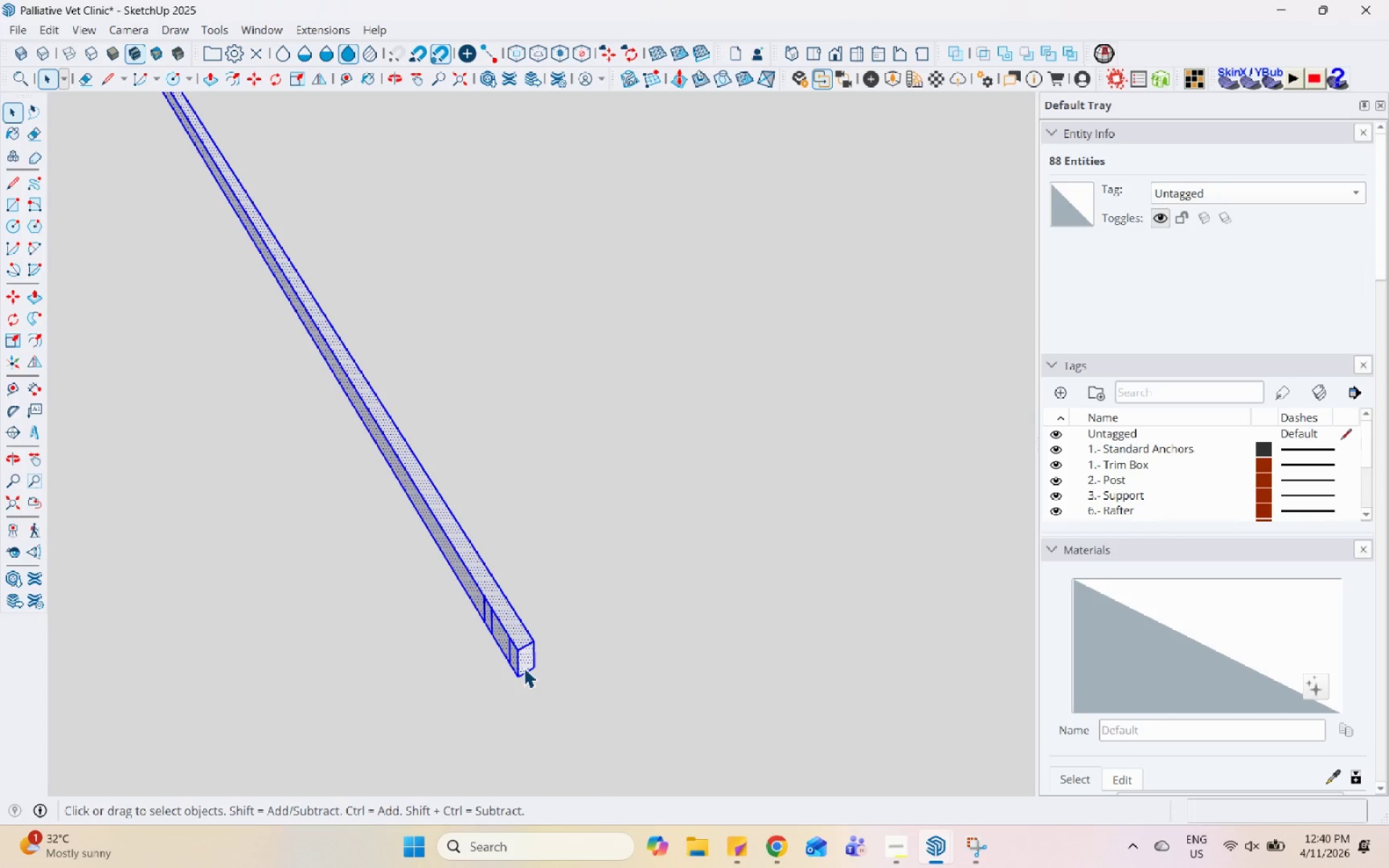 
right_click([524, 668])
 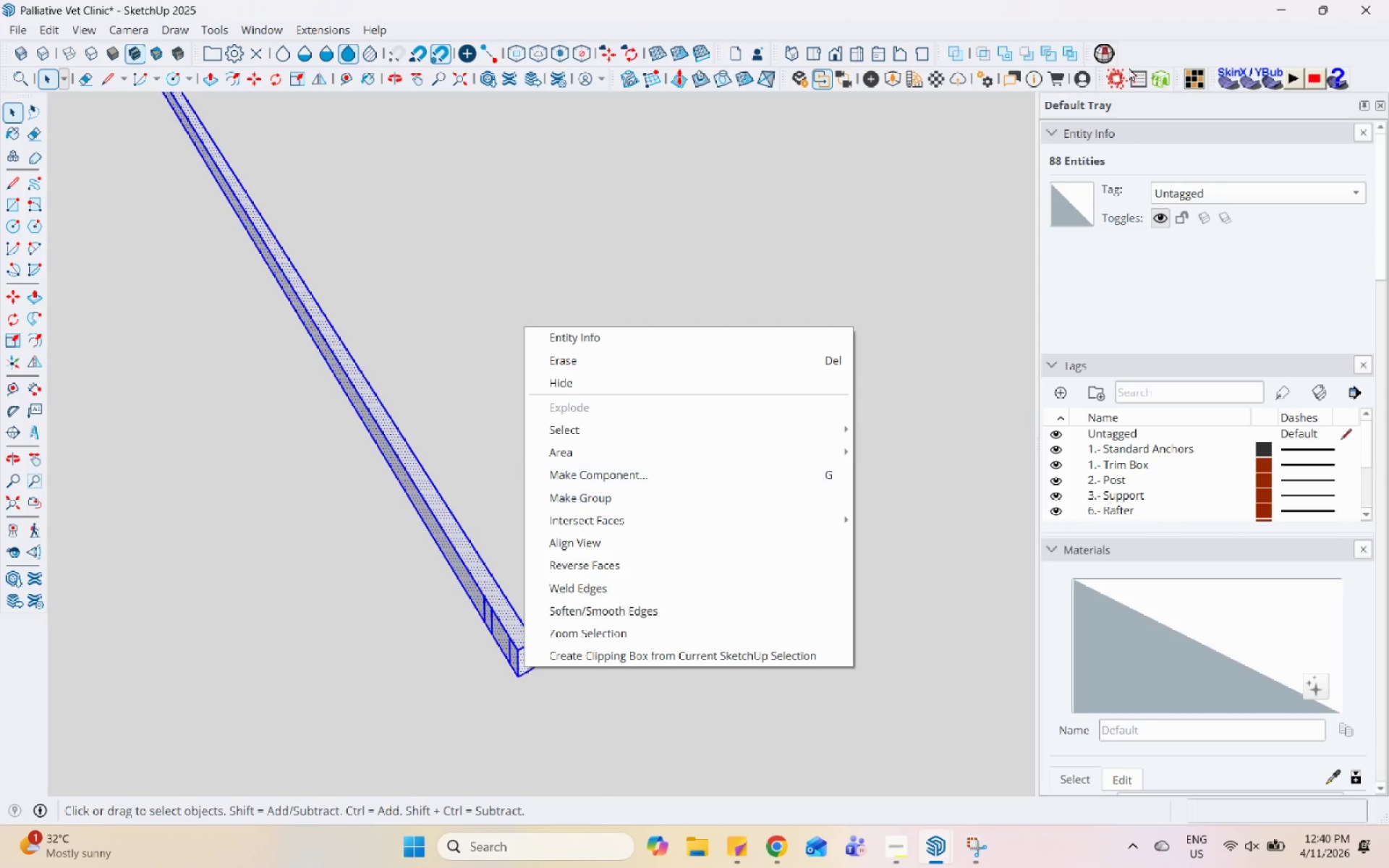 
left_click([1107, 60])
 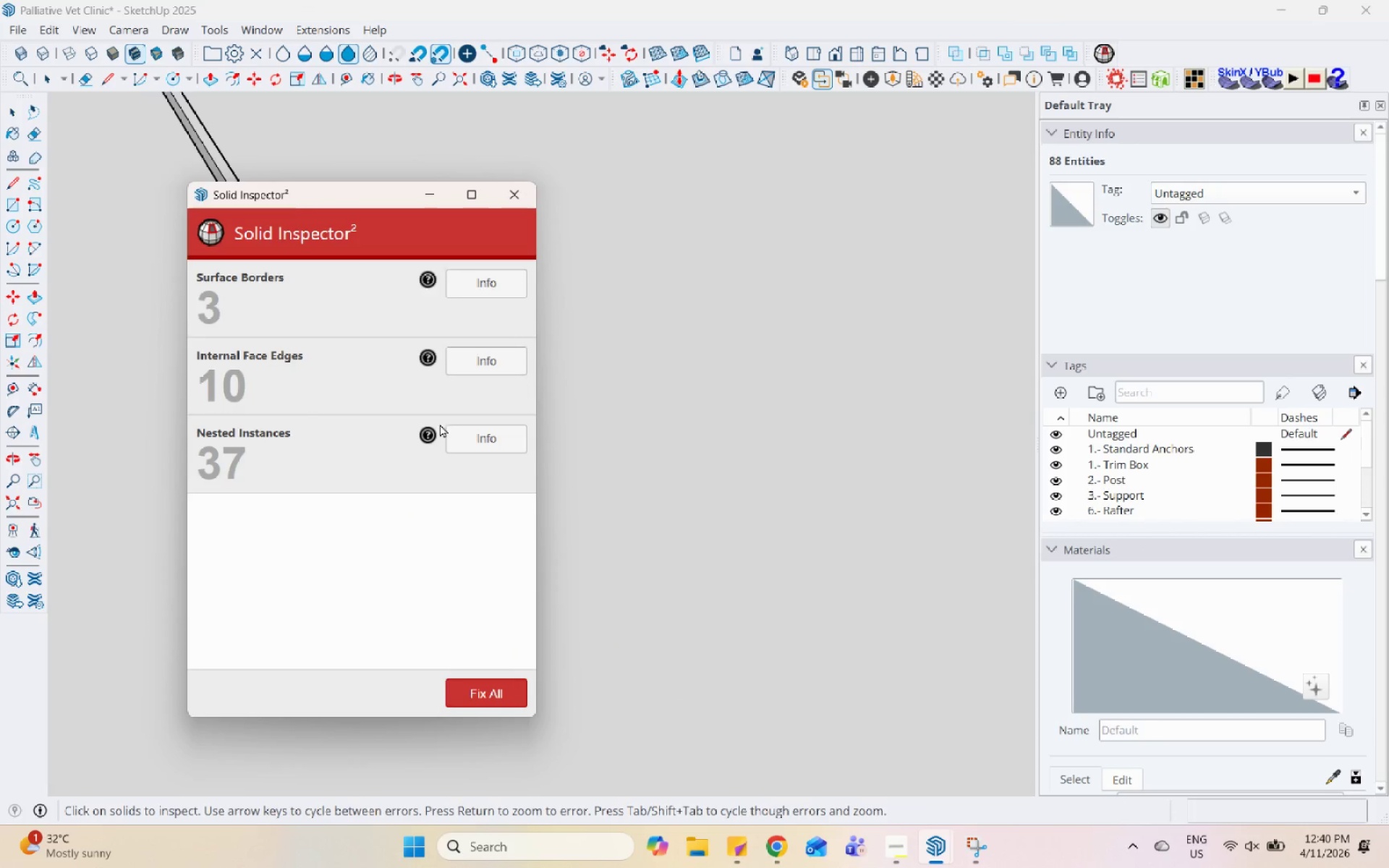 
left_click([474, 444])
 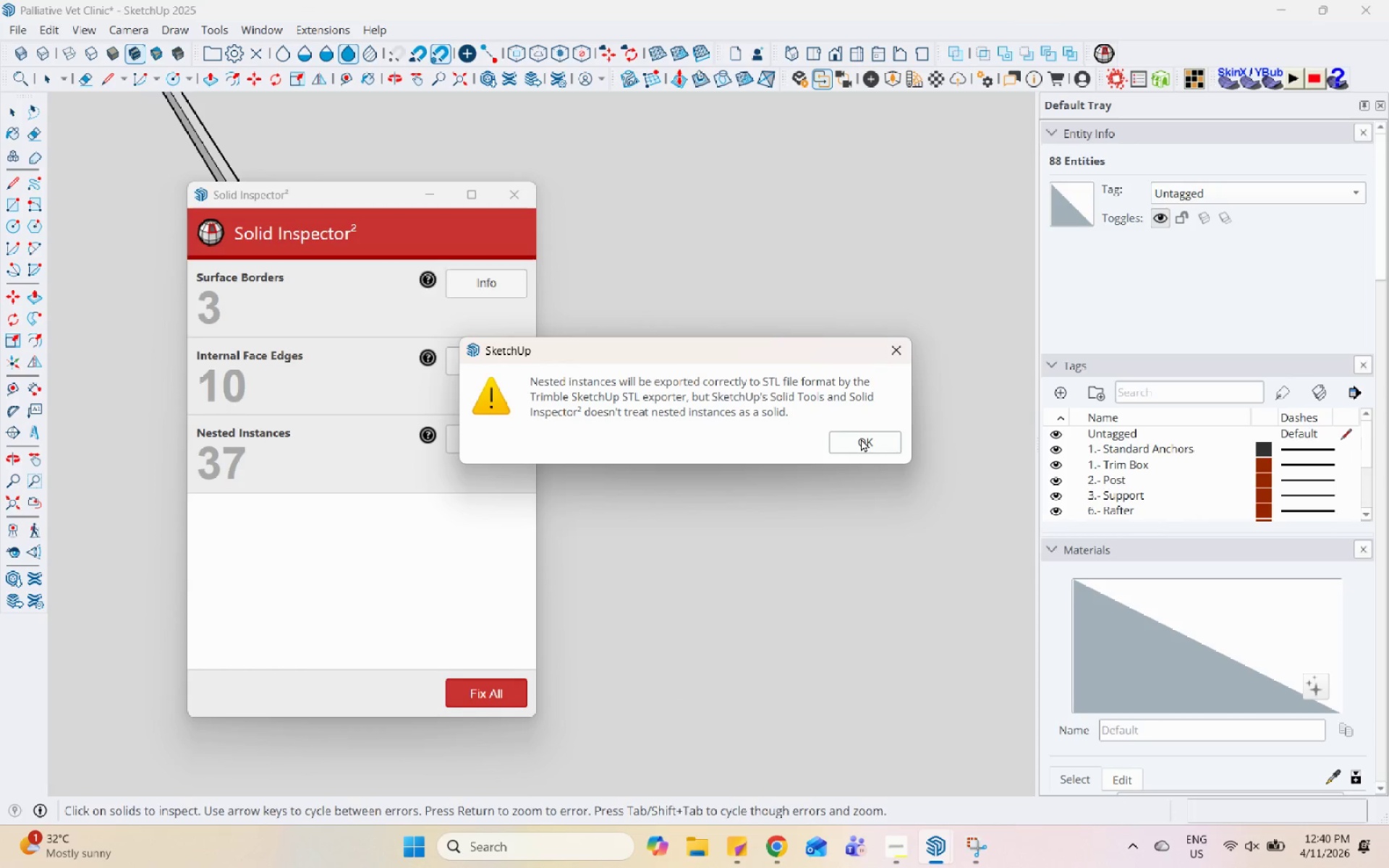 
left_click([861, 438])
 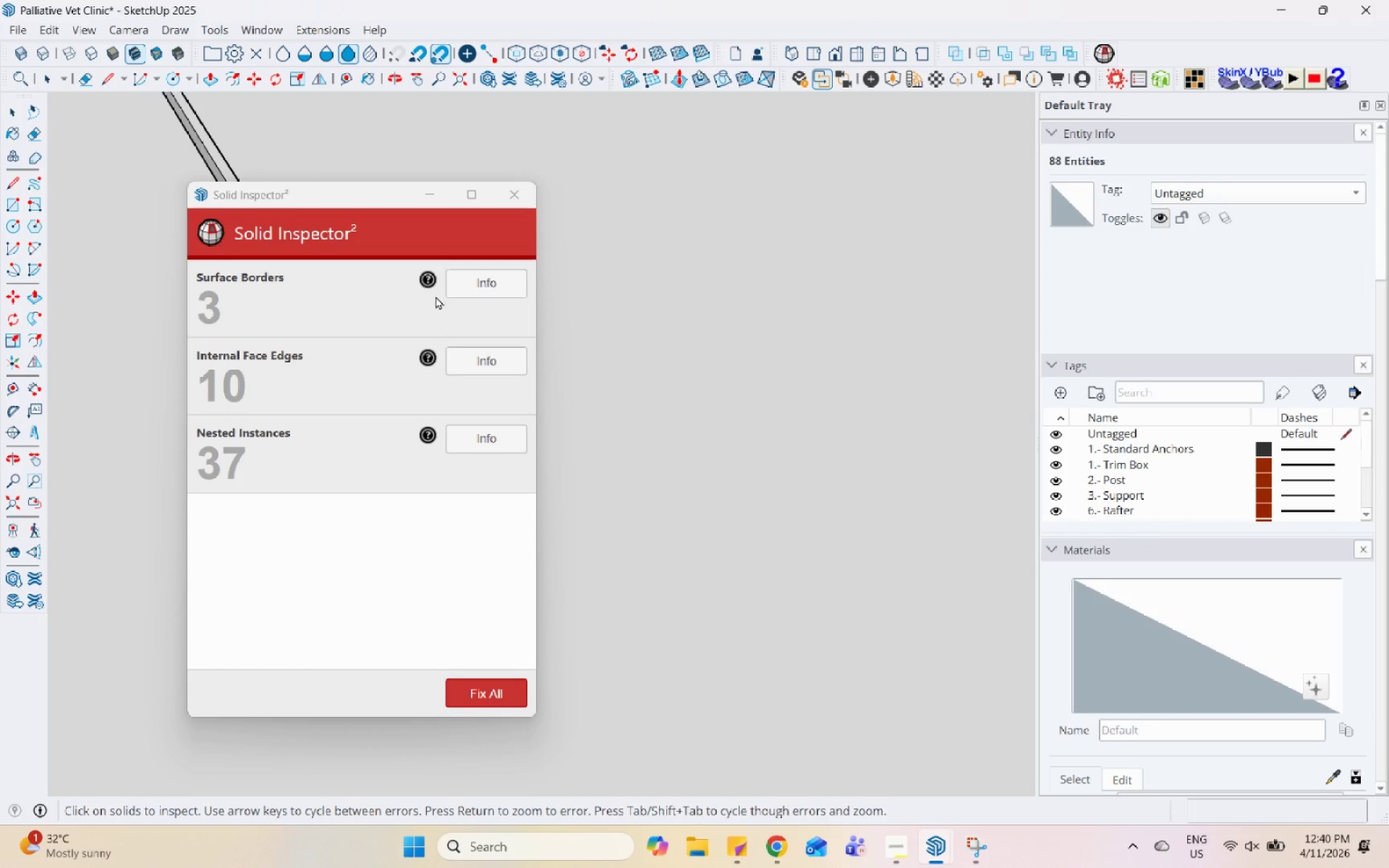 
left_click([463, 282])
 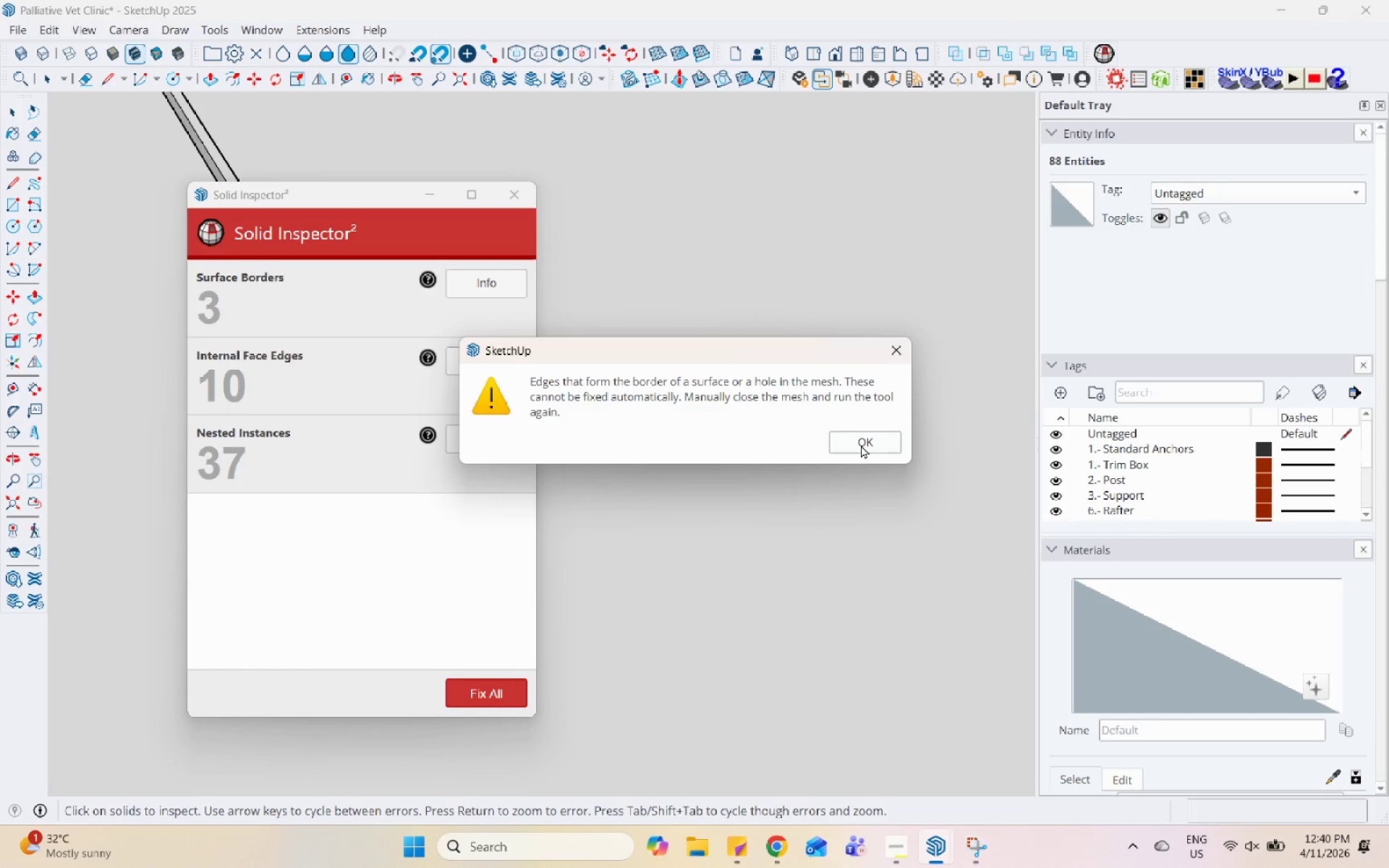 
left_click([861, 441])
 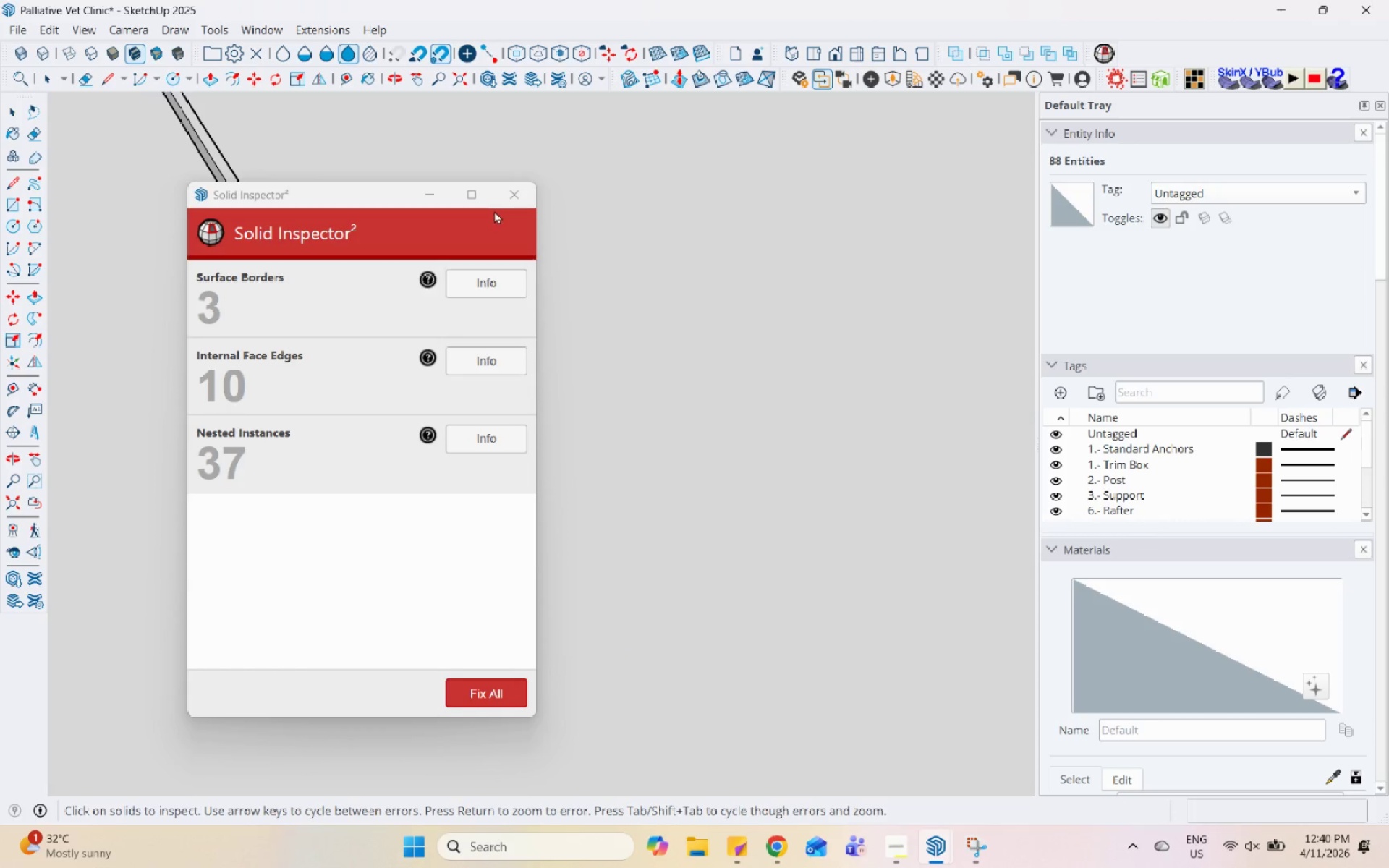 
left_click([511, 192])
 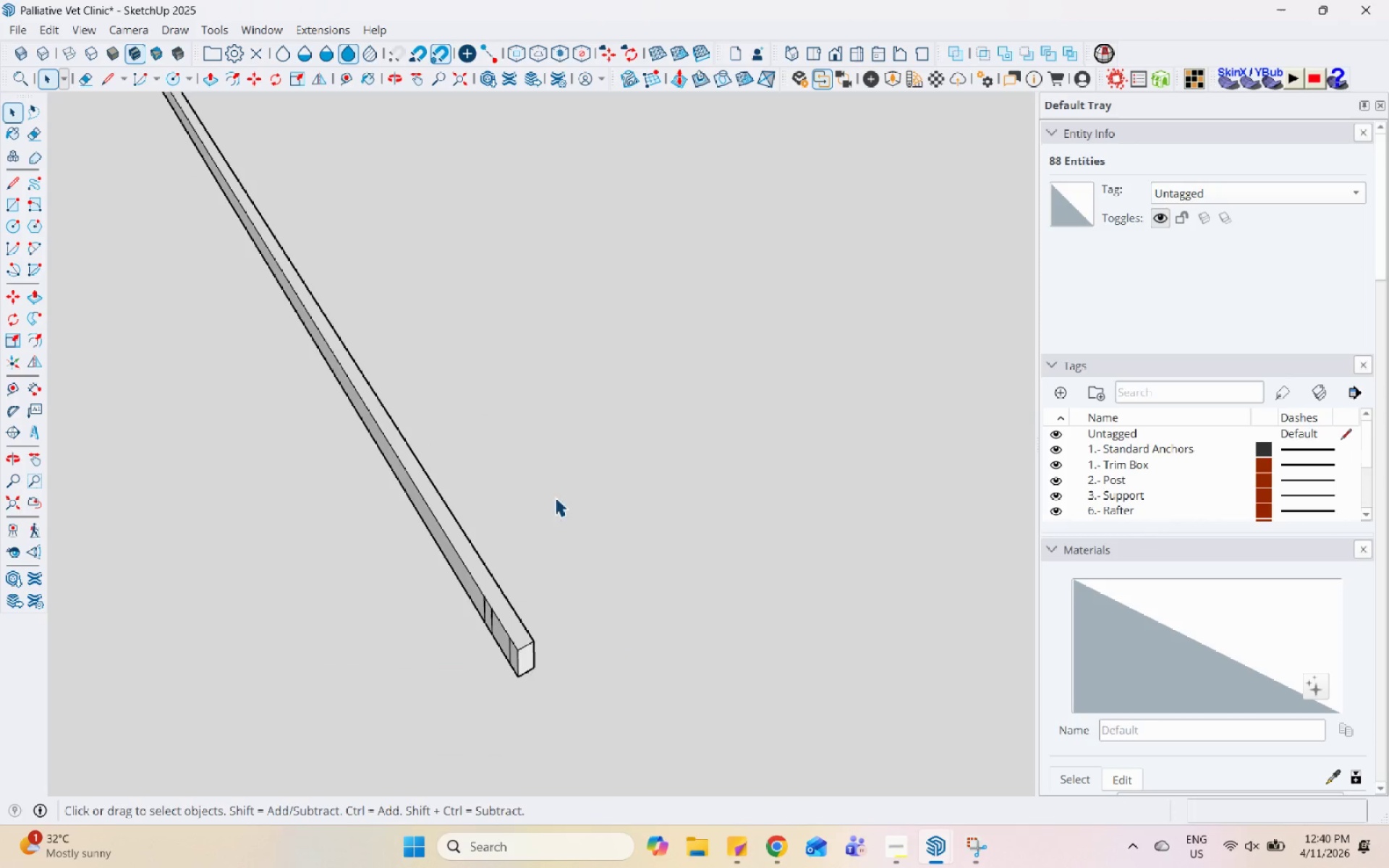 
scroll: coordinate [501, 610], scroll_direction: down, amount: 5.0
 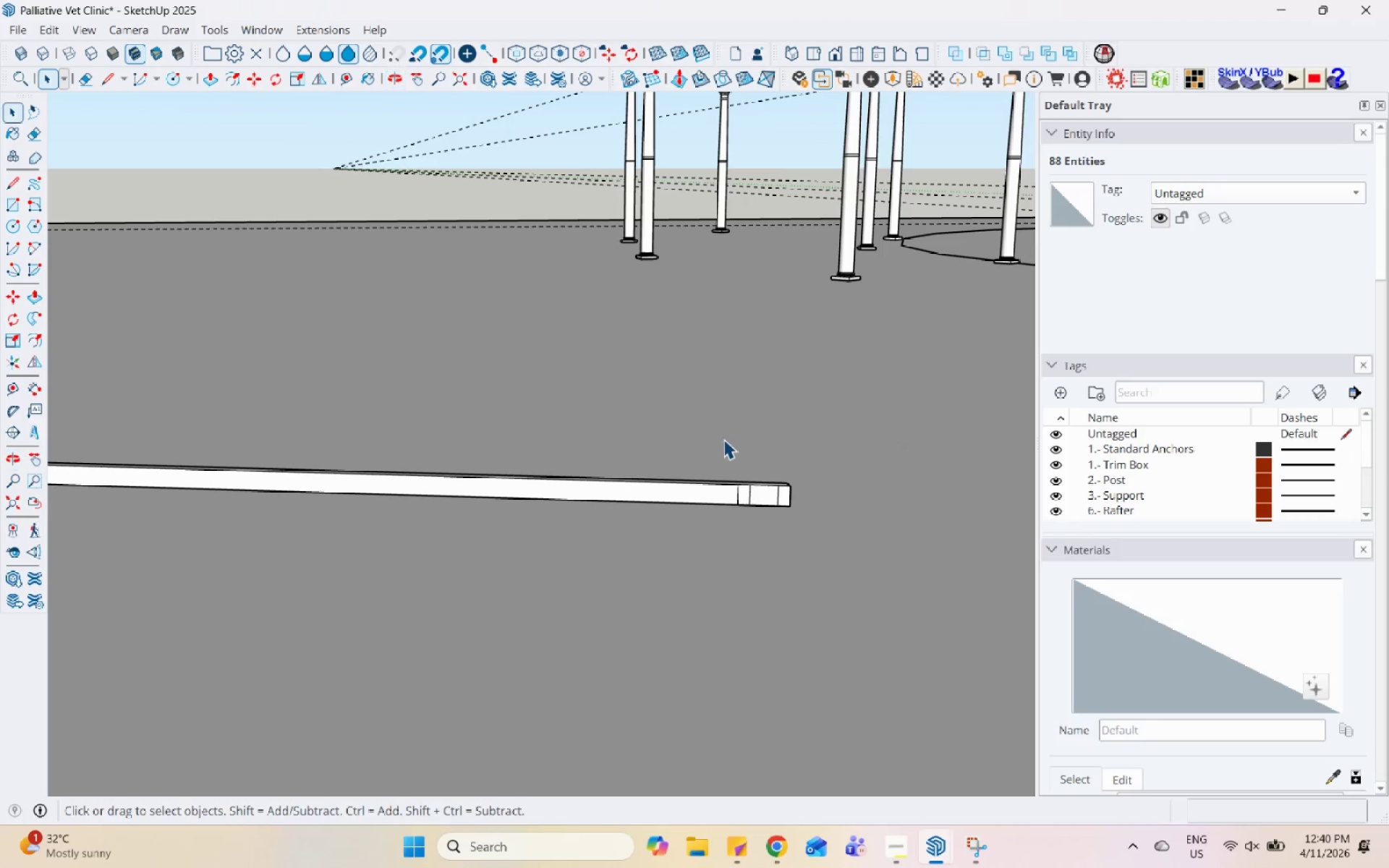 
scroll: coordinate [792, 484], scroll_direction: up, amount: 16.0
 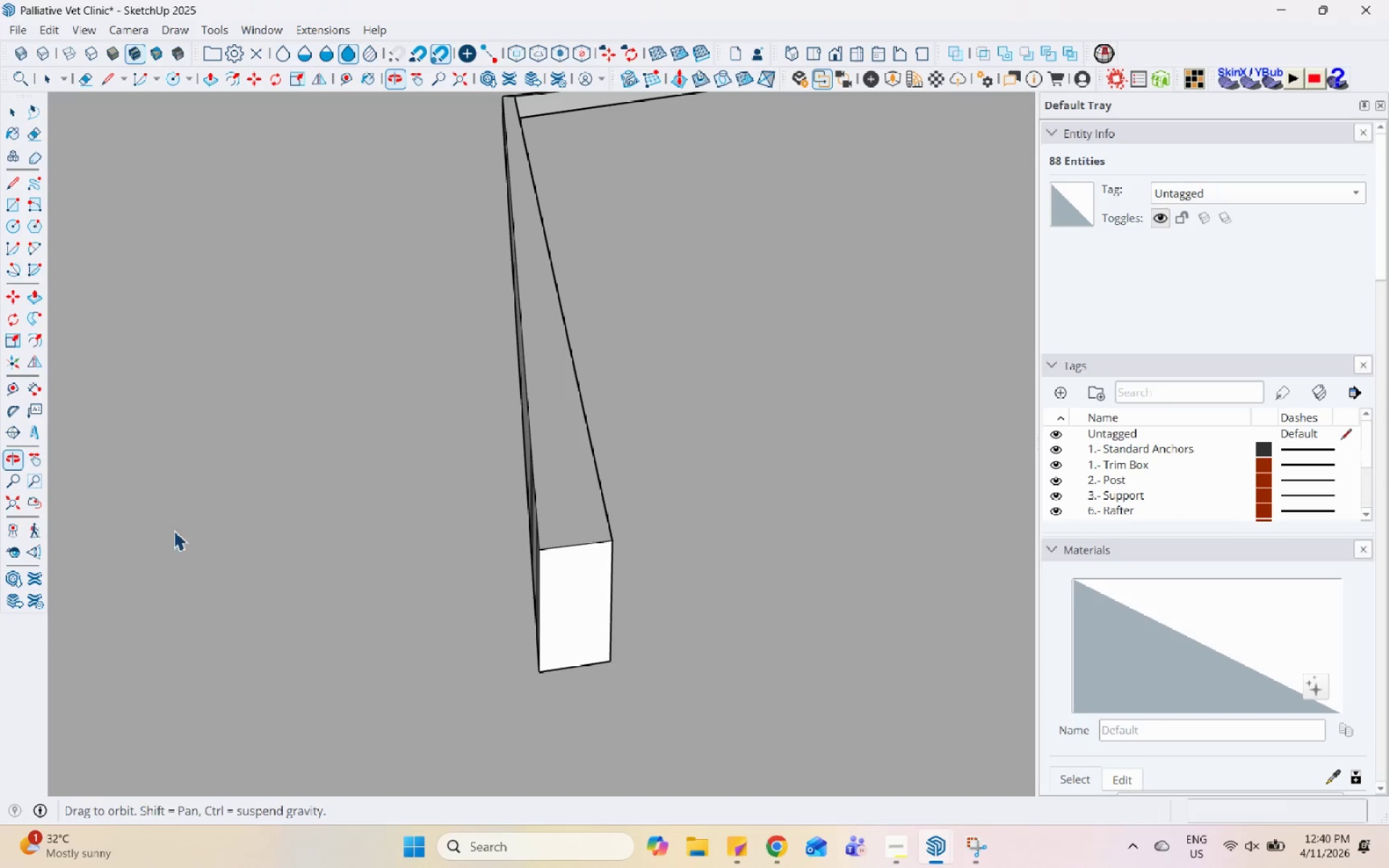 
scroll: coordinate [828, 302], scroll_direction: down, amount: 18.0
 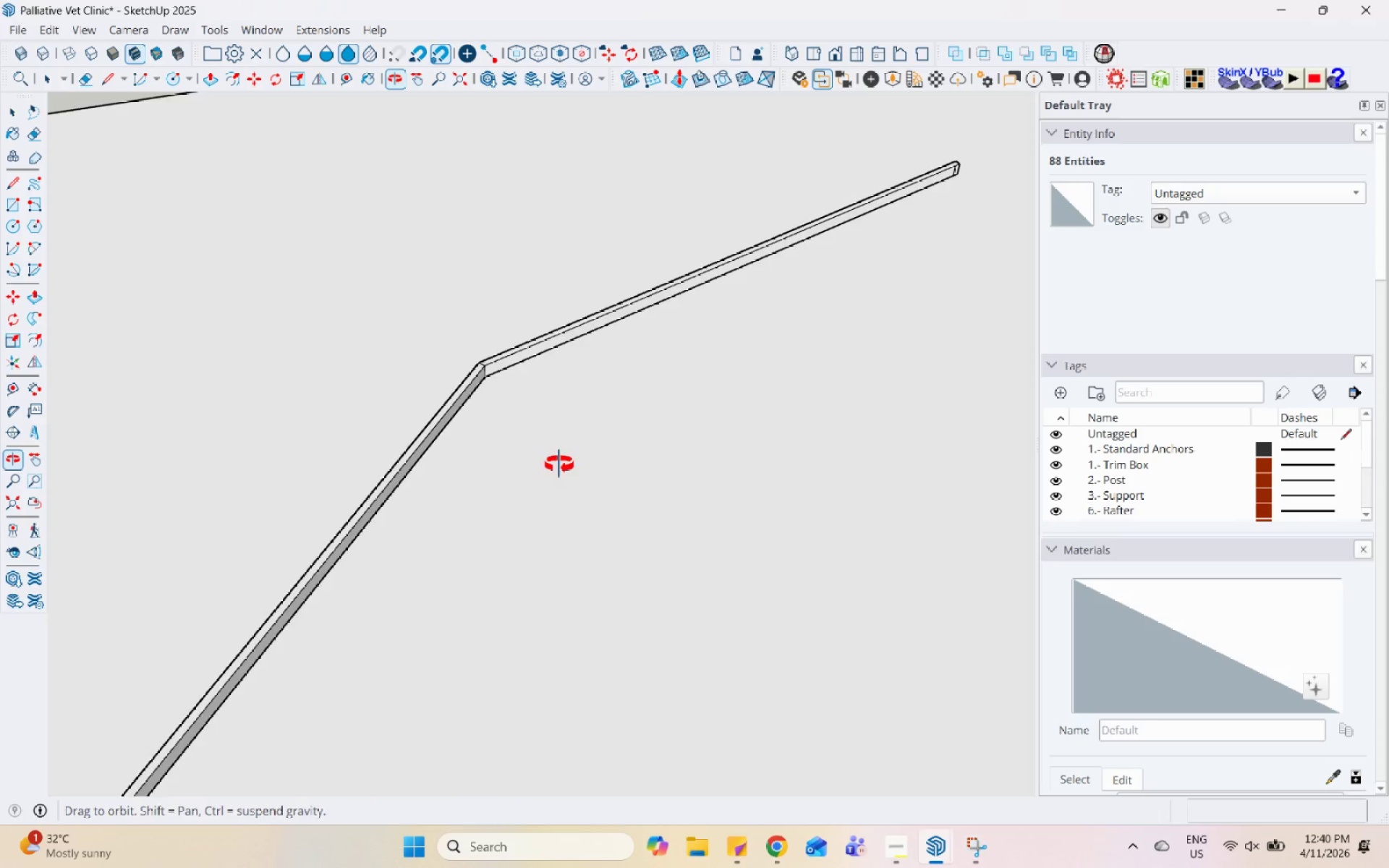 
left_click([488, 364])
 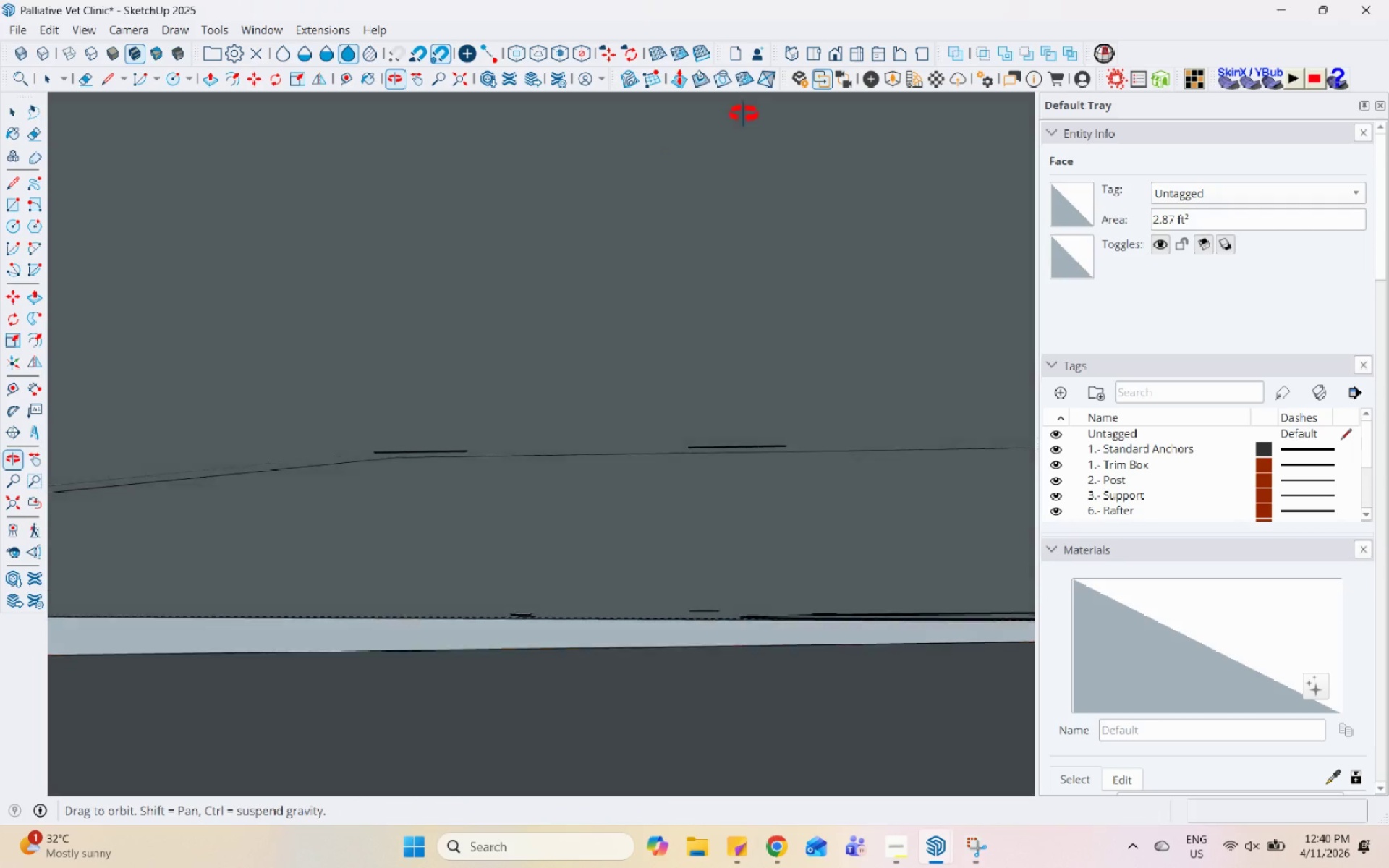 
scroll: coordinate [488, 364], scroll_direction: up, amount: 16.0
 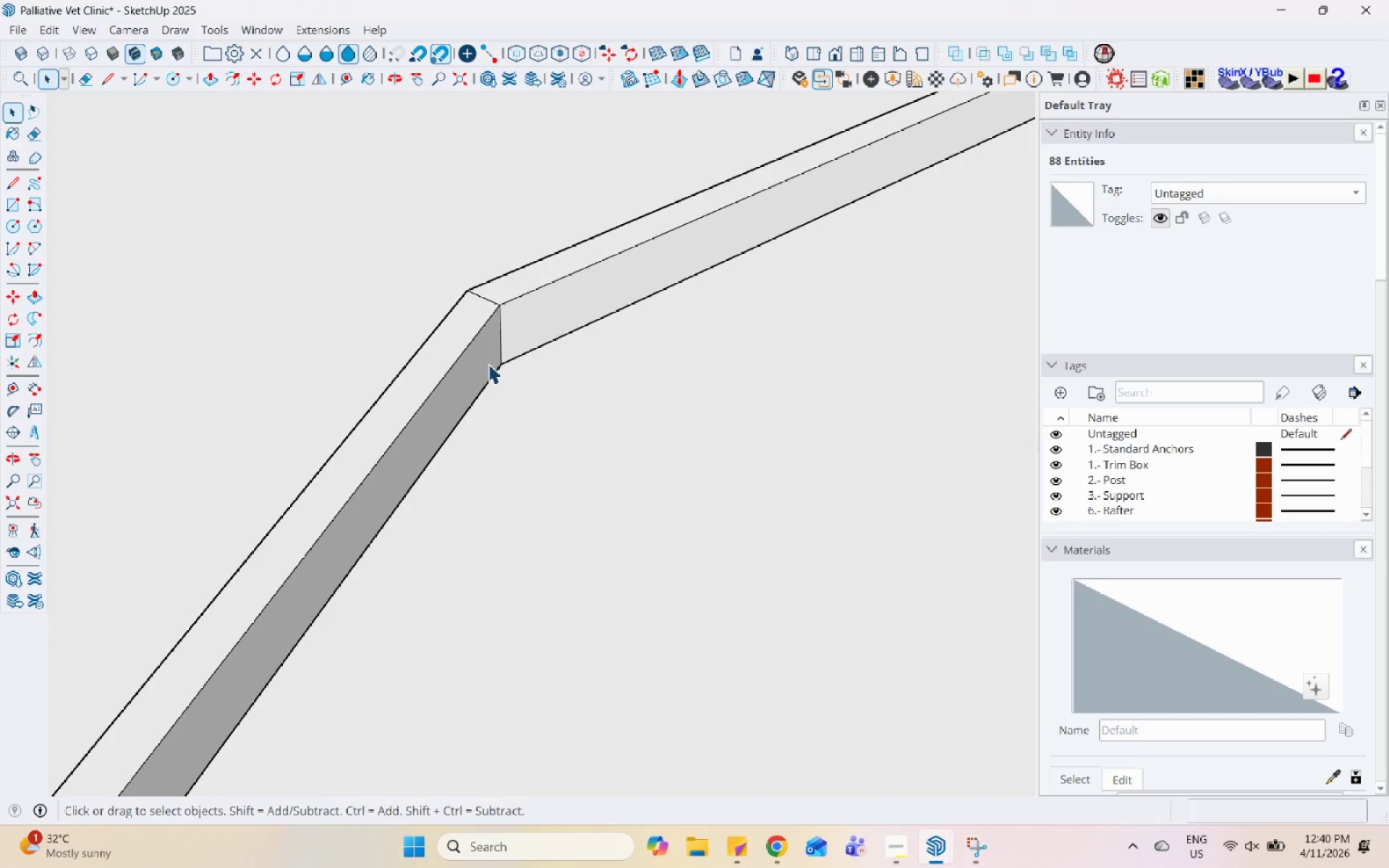 
left_click([412, 432])
 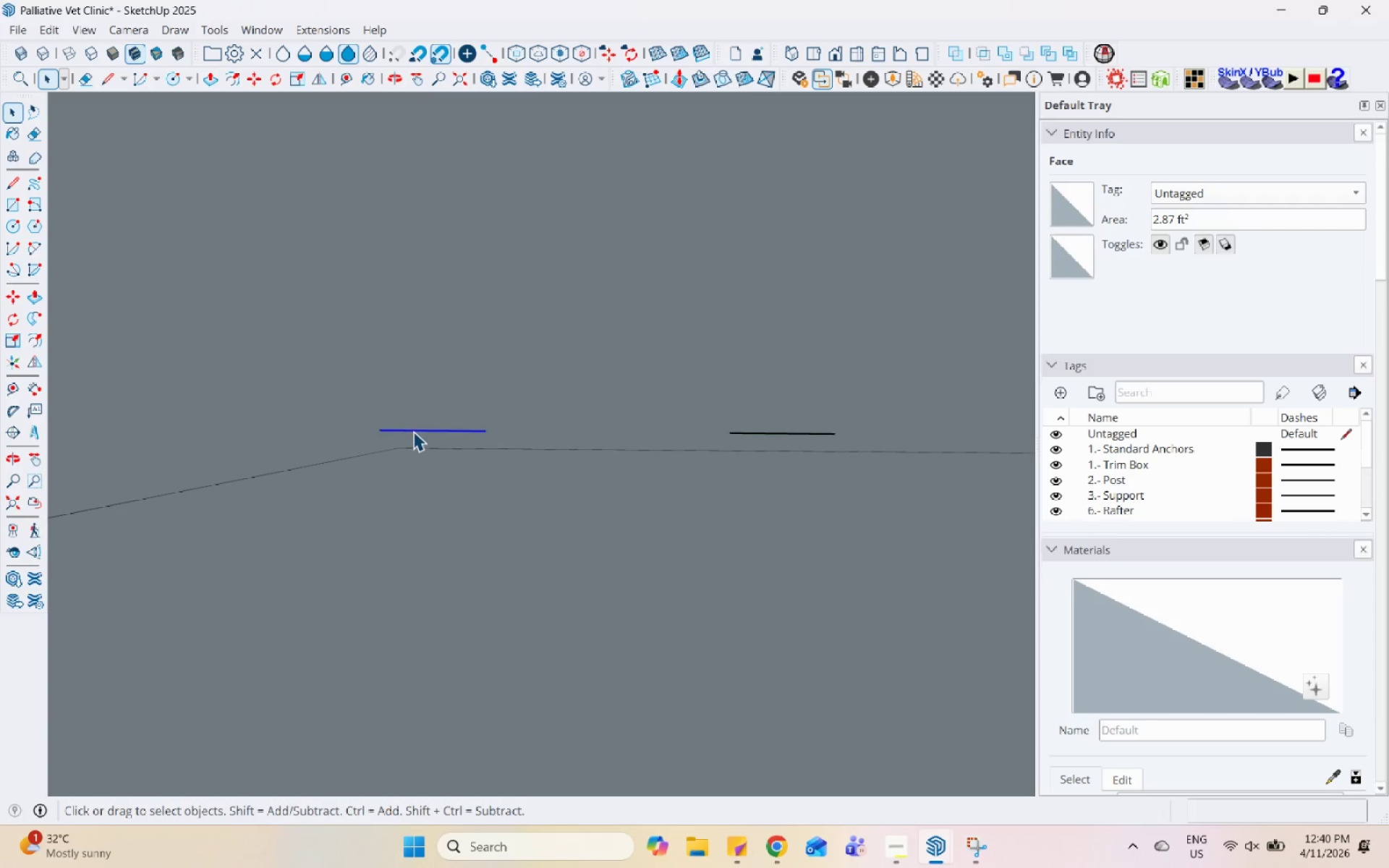 
scroll: coordinate [405, 418], scroll_direction: up, amount: 1.0
 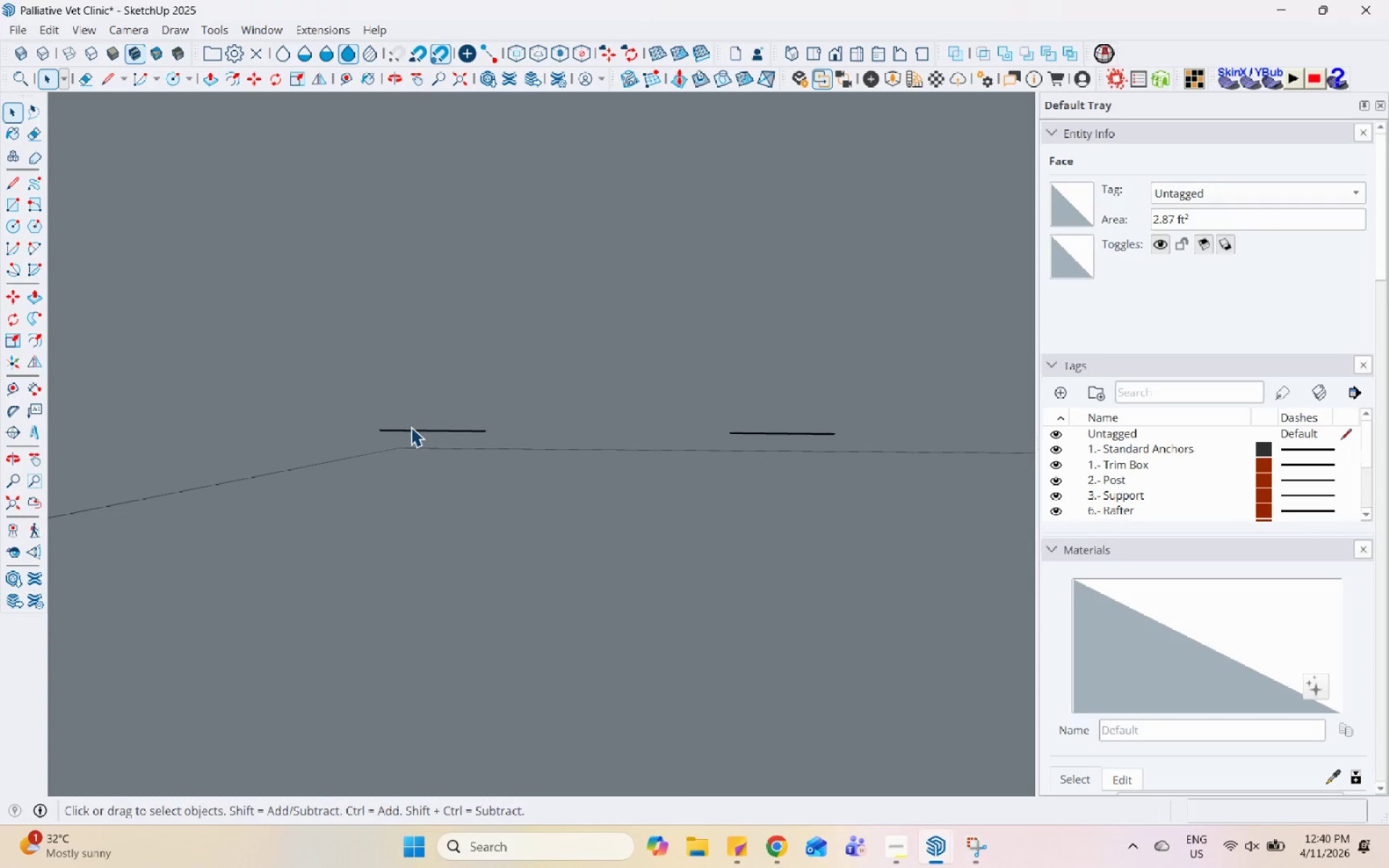 
right_click([413, 431])
 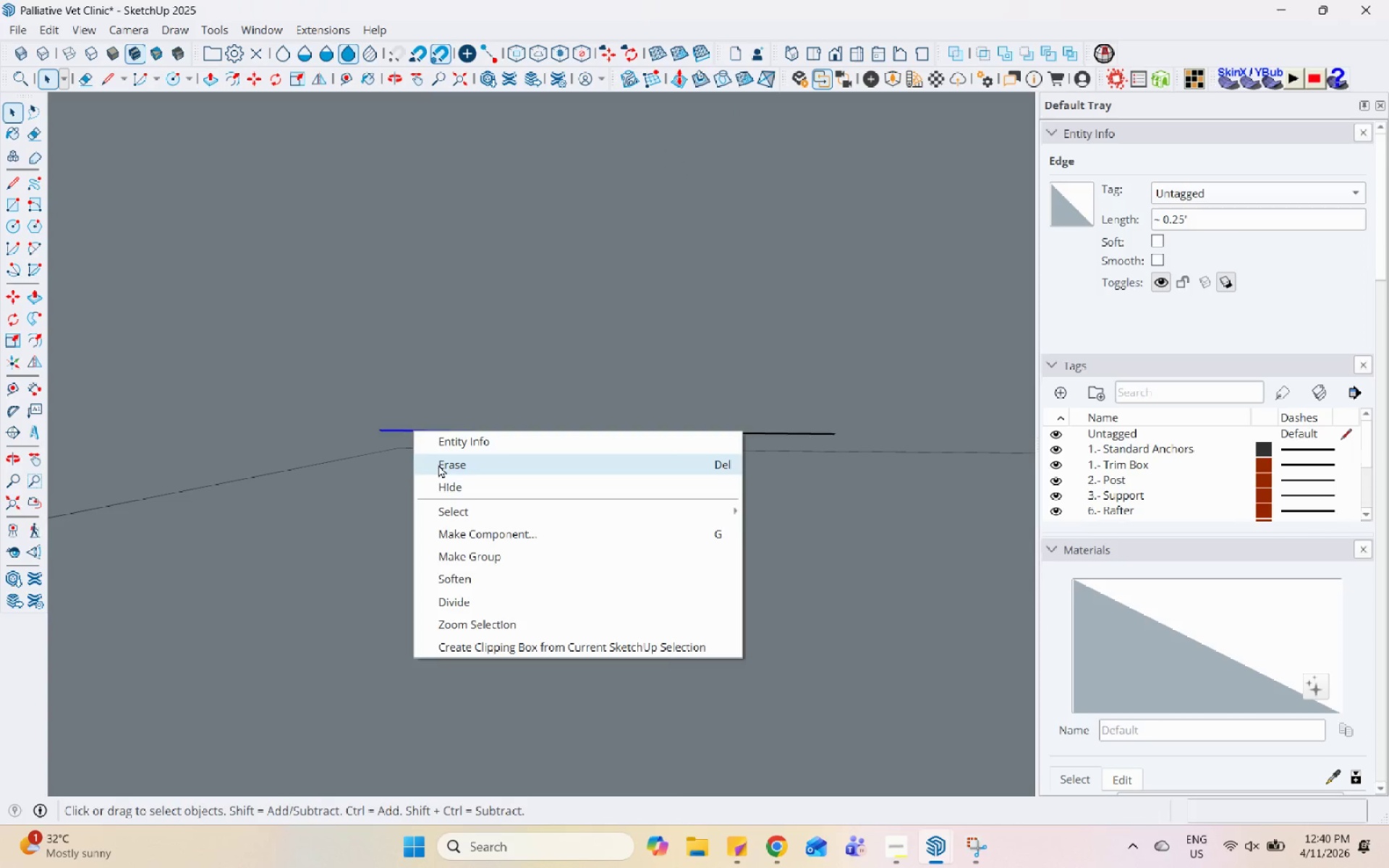 
left_click([438, 464])
 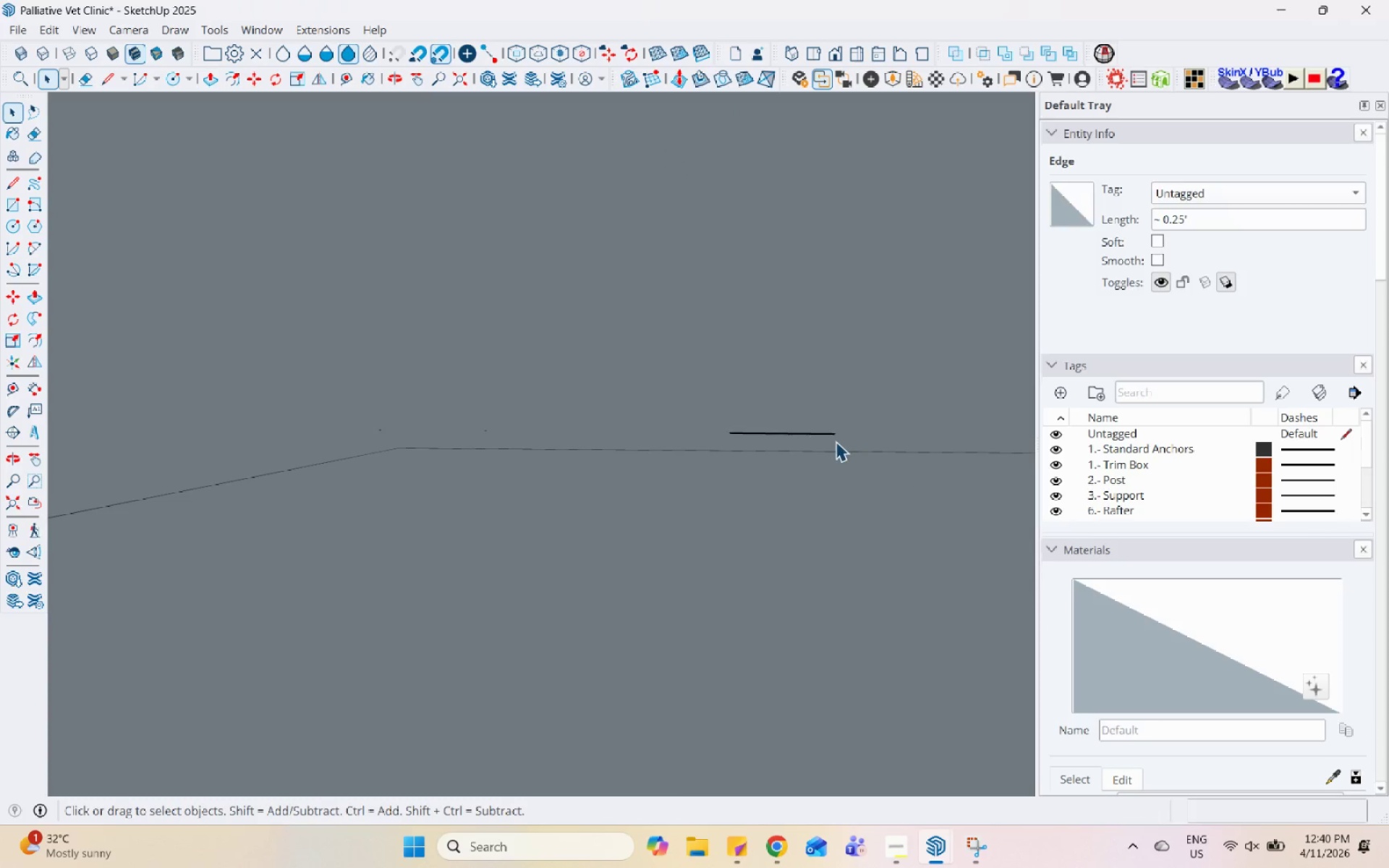 
left_click([808, 435])
 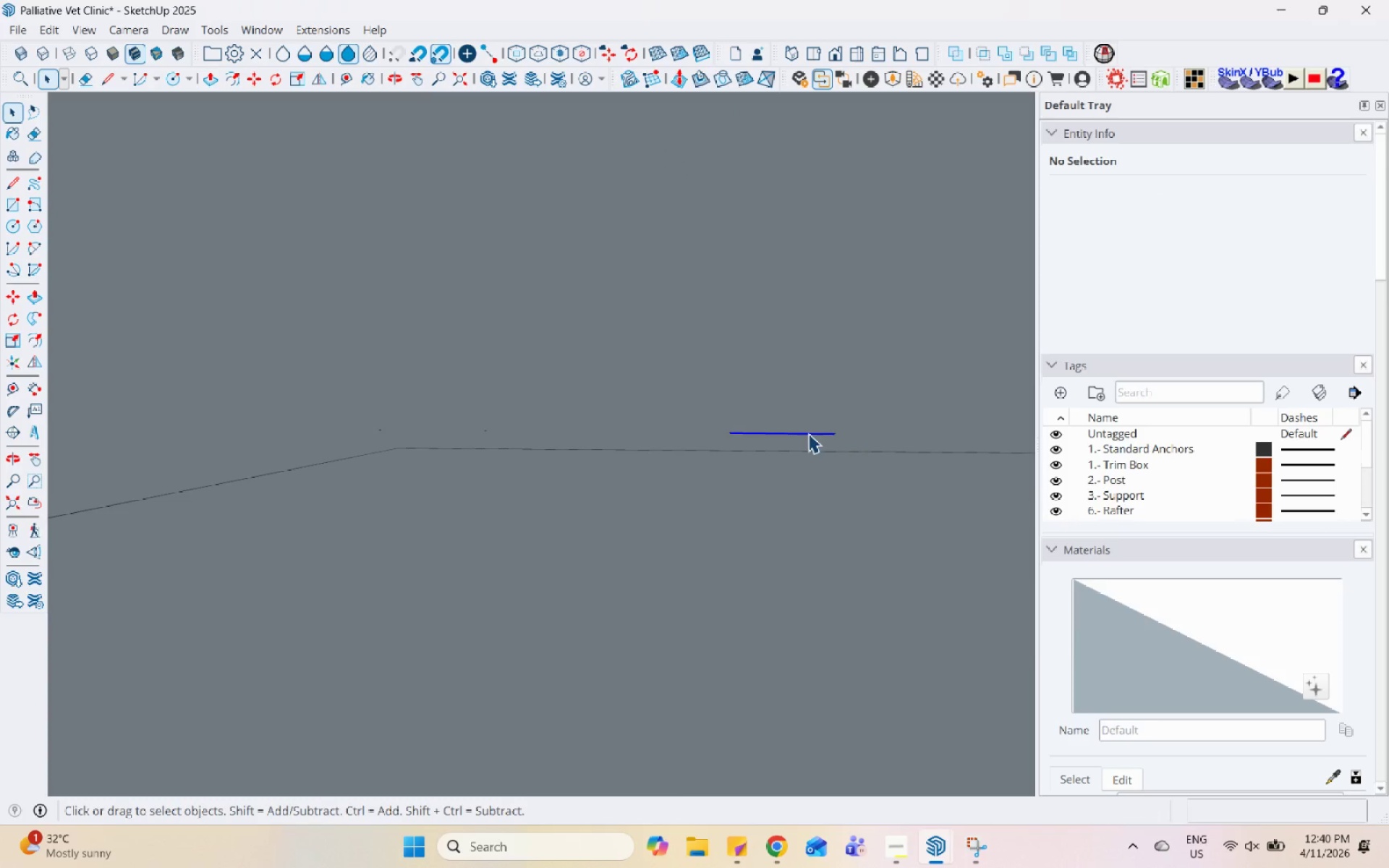 
right_click([808, 433])
 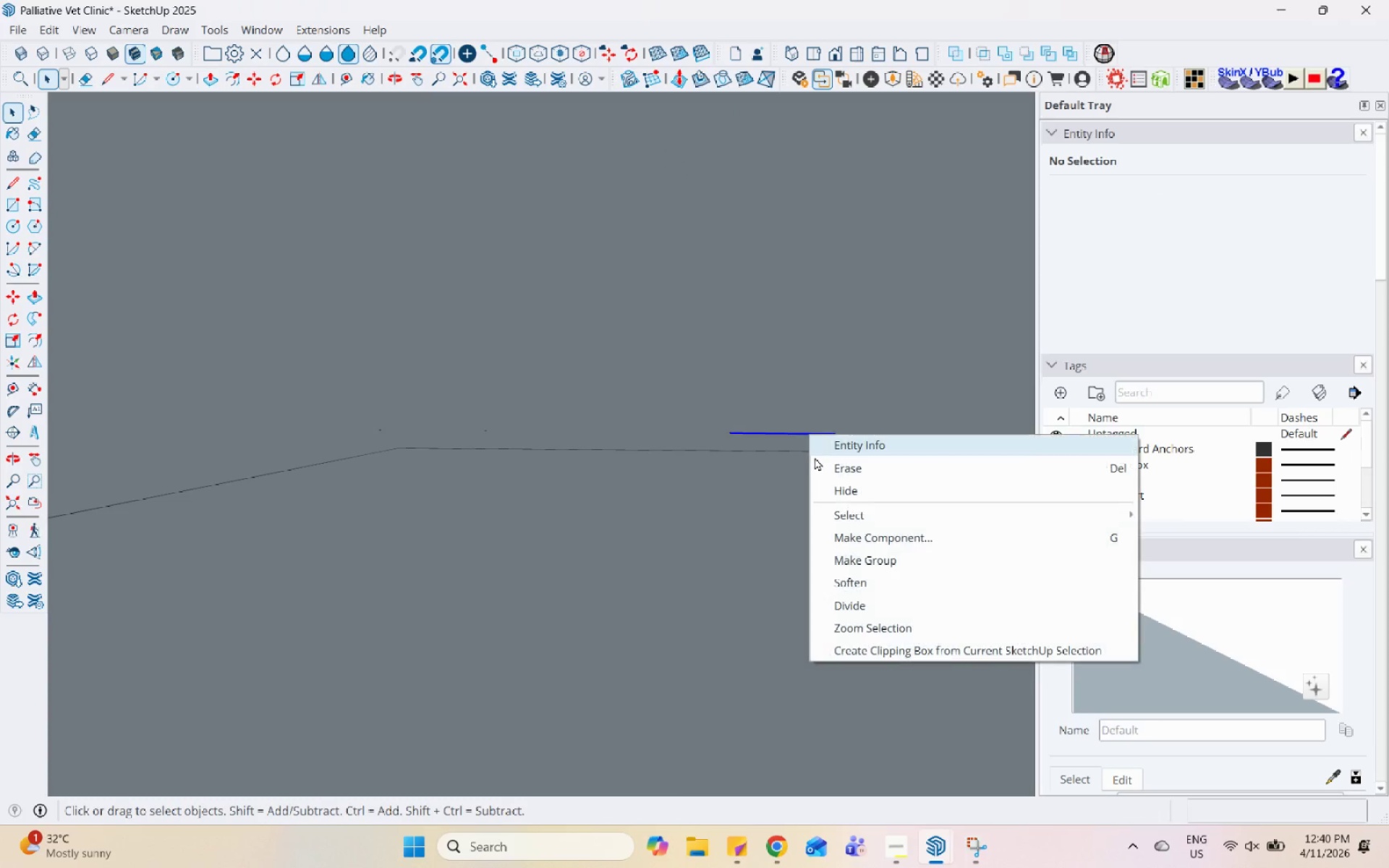 
left_click([818, 461])
 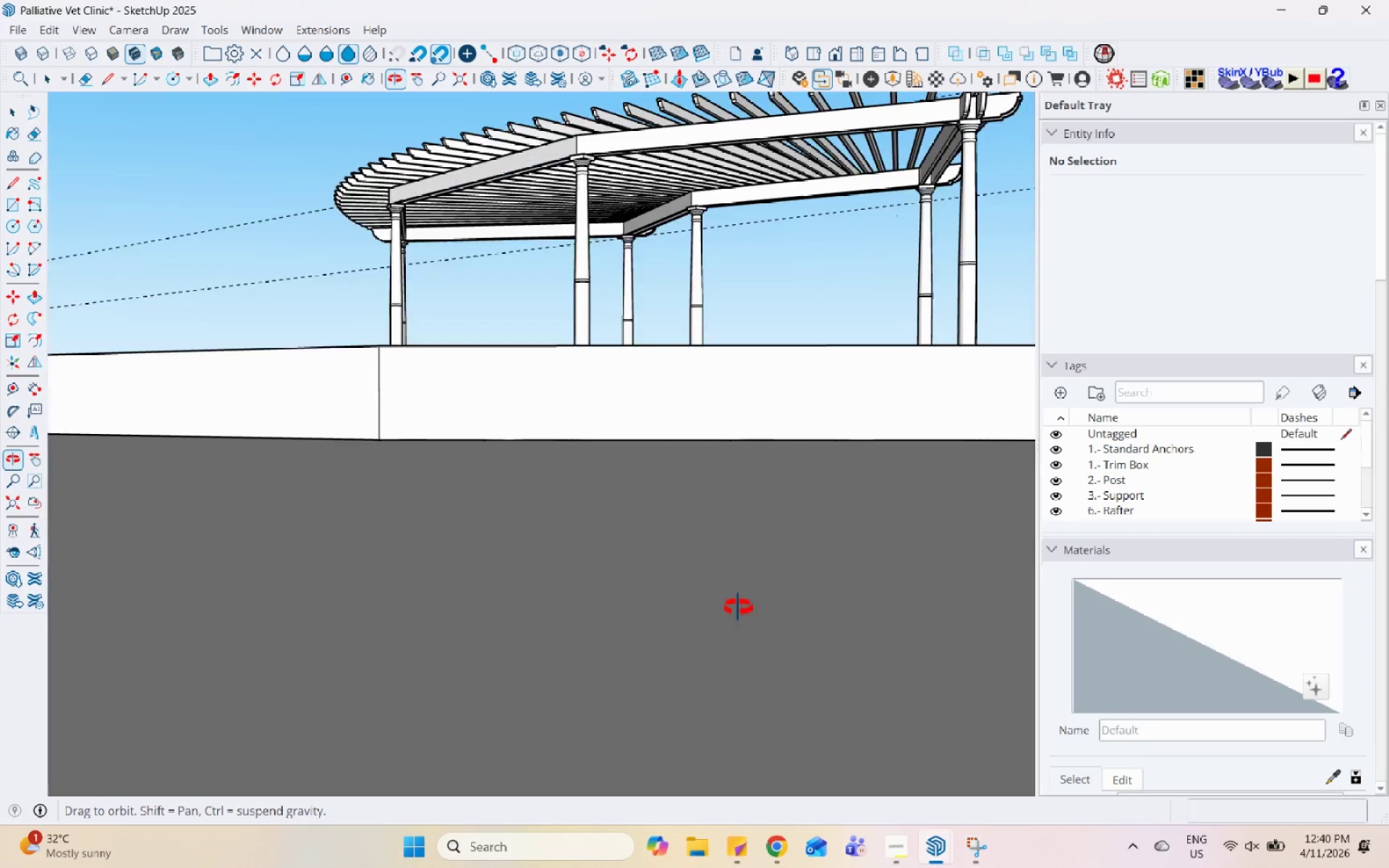 
scroll: coordinate [456, 482], scroll_direction: down, amount: 39.0
 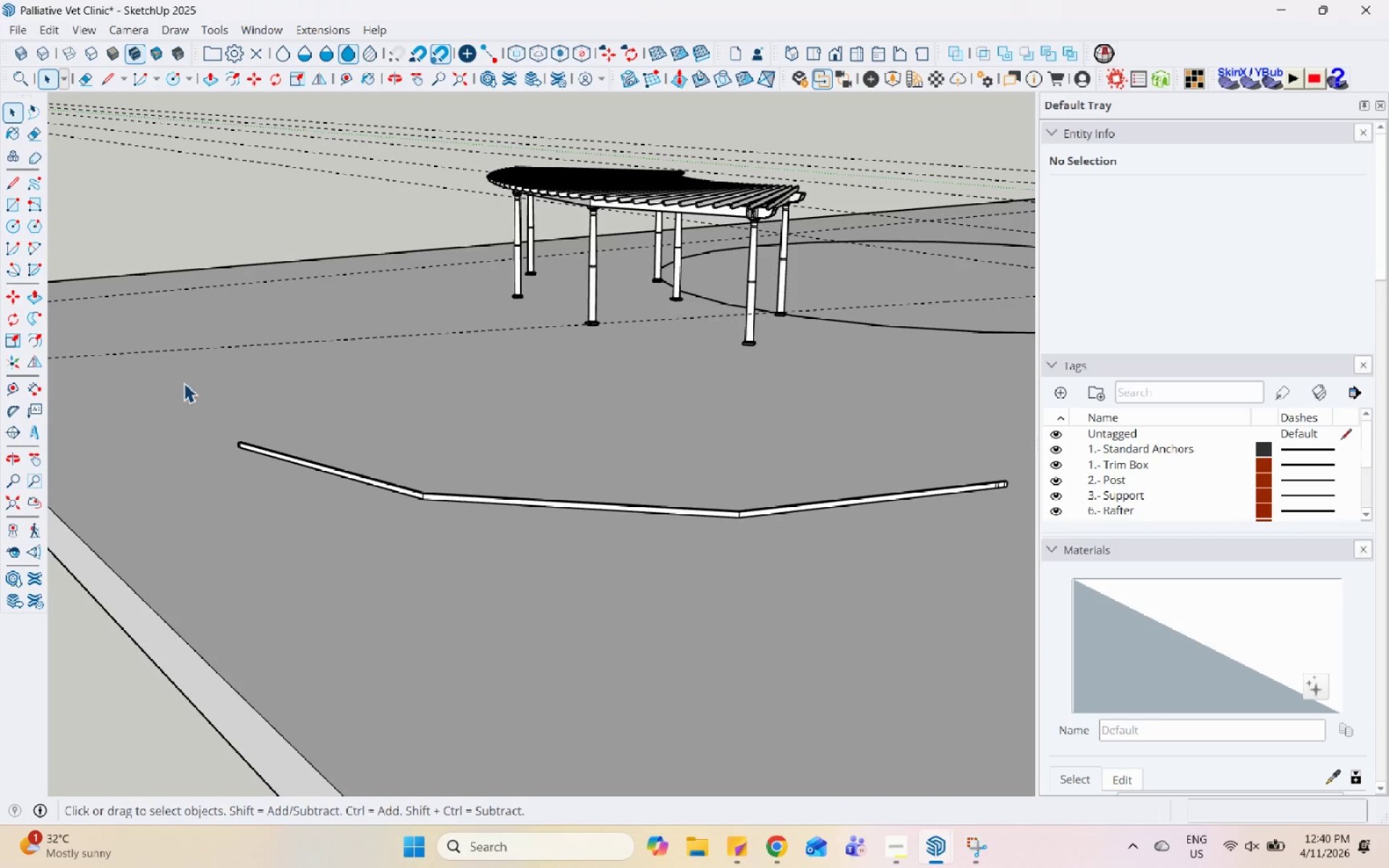 
left_click_drag(start_coordinate=[142, 357], to_coordinate=[736, 533])
 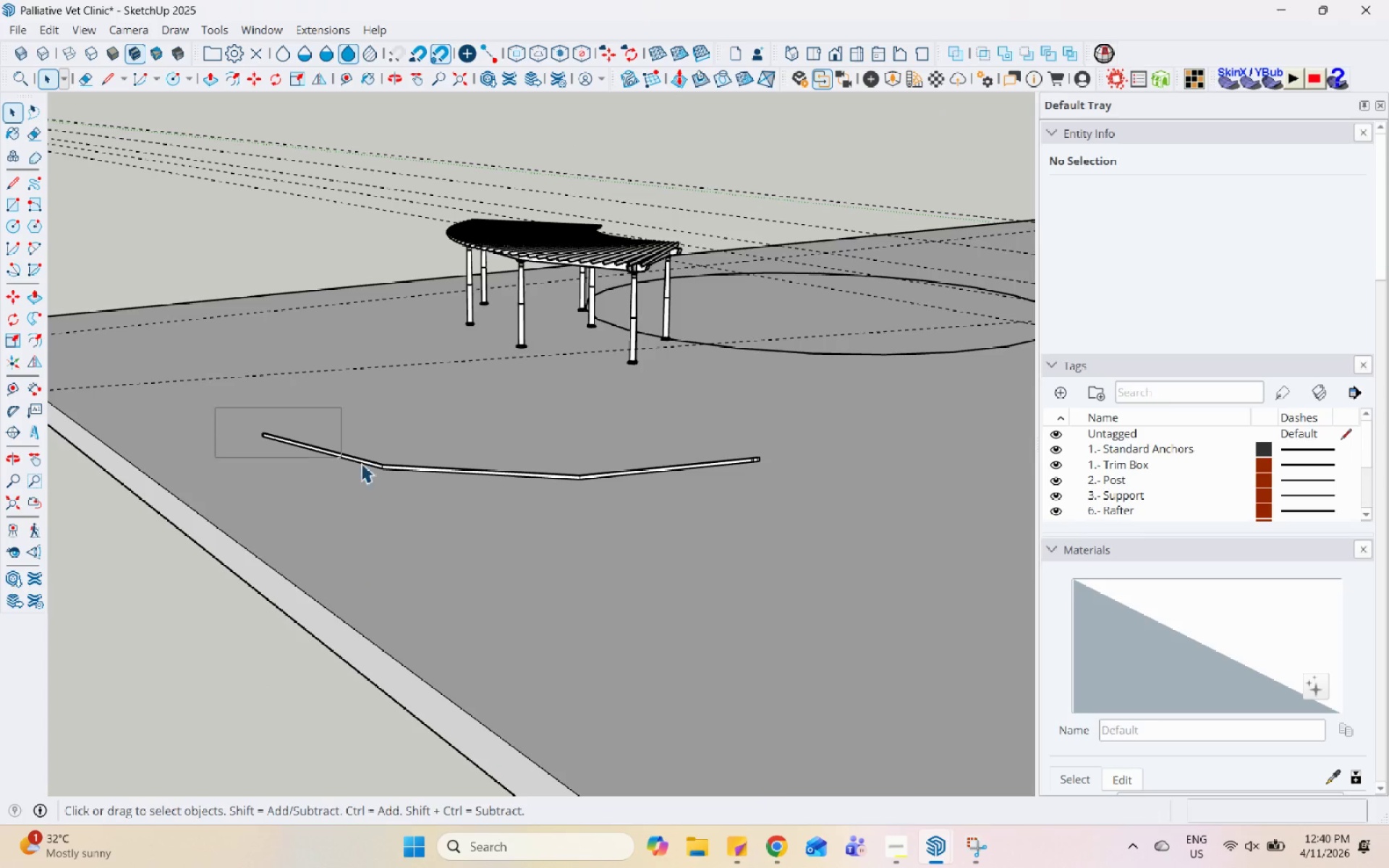 
scroll: coordinate [310, 413], scroll_direction: down, amount: 4.0
 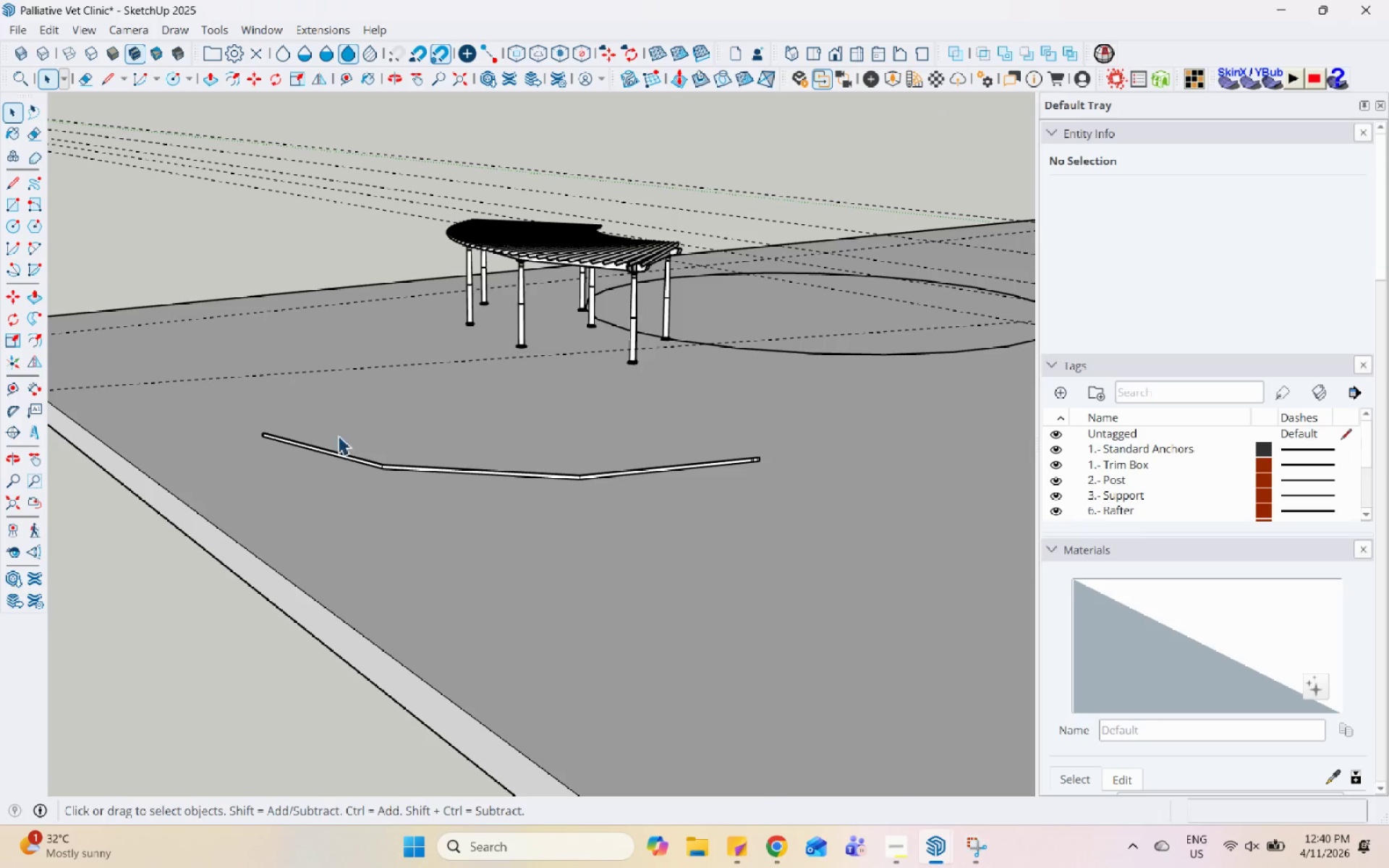 
left_click_drag(start_coordinate=[216, 408], to_coordinate=[809, 546])
 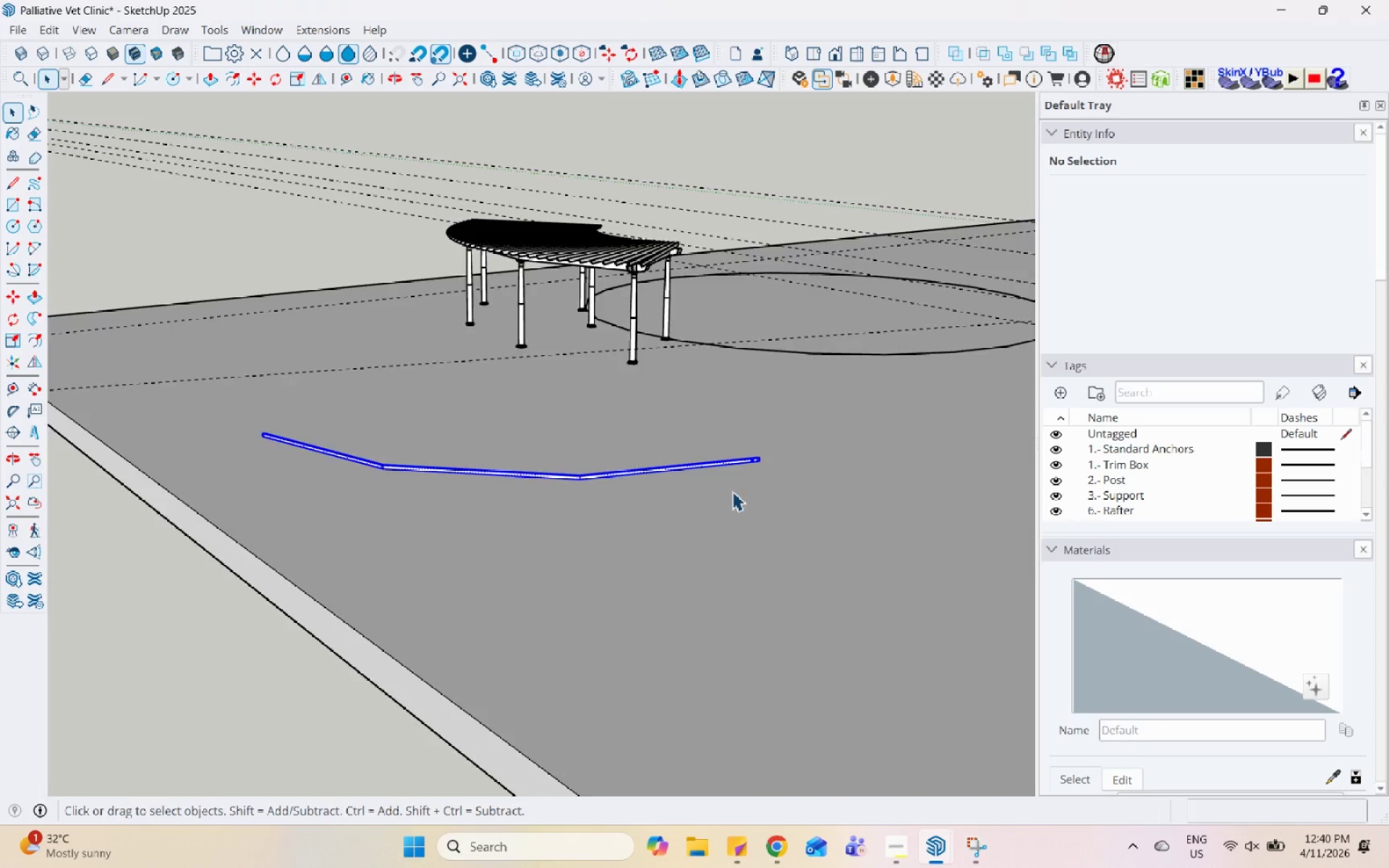 
key(M)
 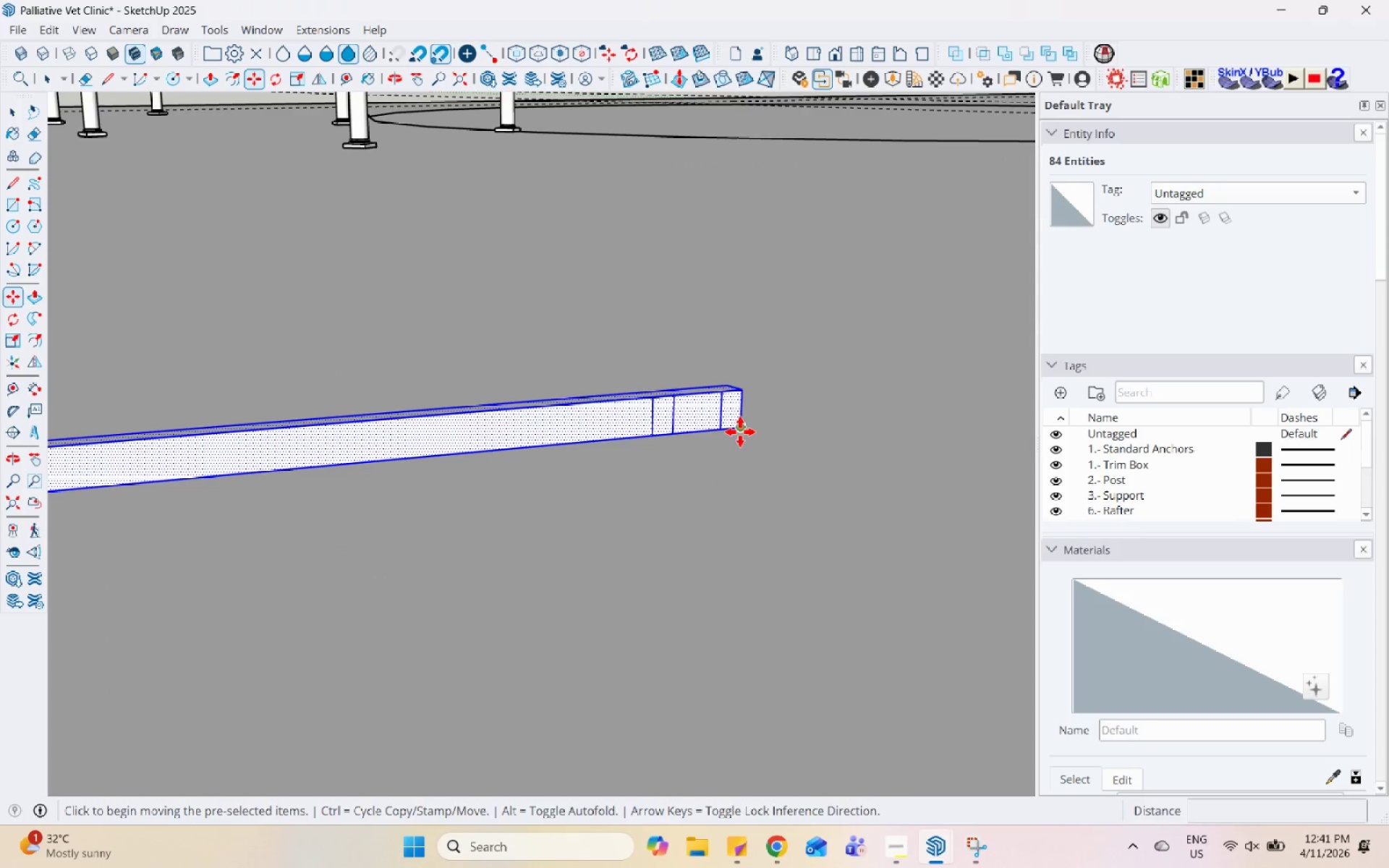 
scroll: coordinate [700, 495], scroll_direction: up, amount: 24.0
 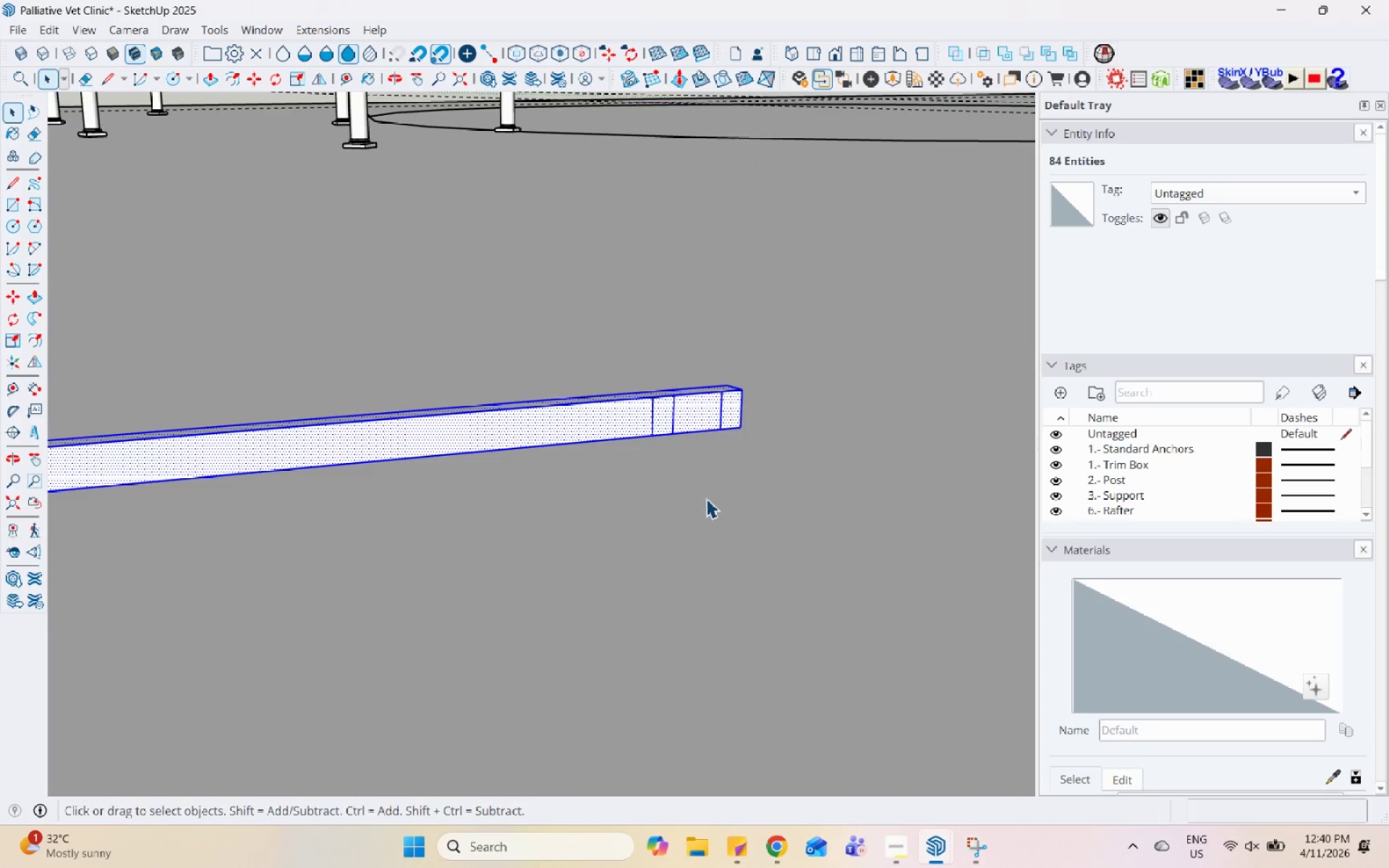 
left_click([742, 430])
 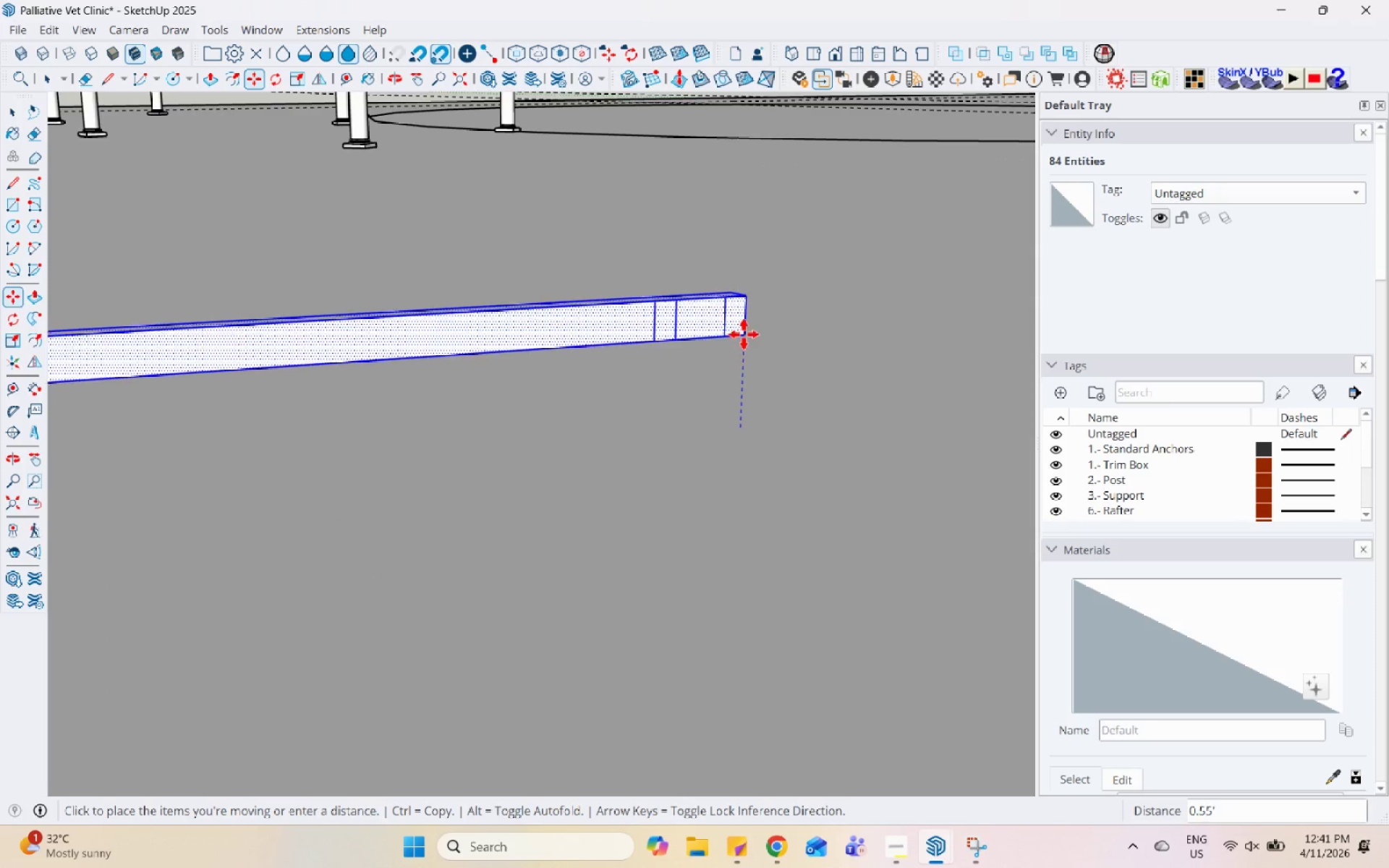 
left_click([751, 306])
 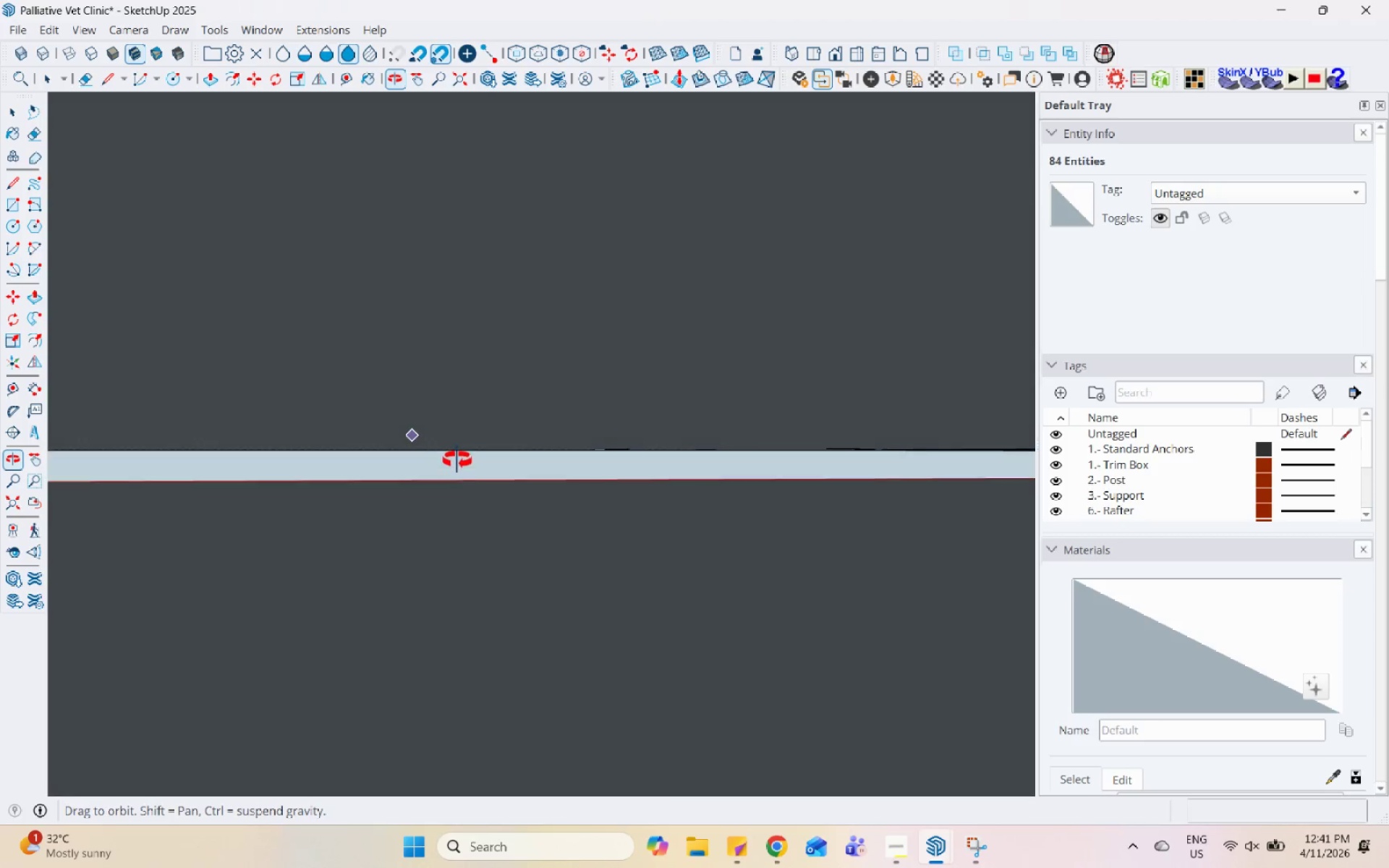 
key(Space)
 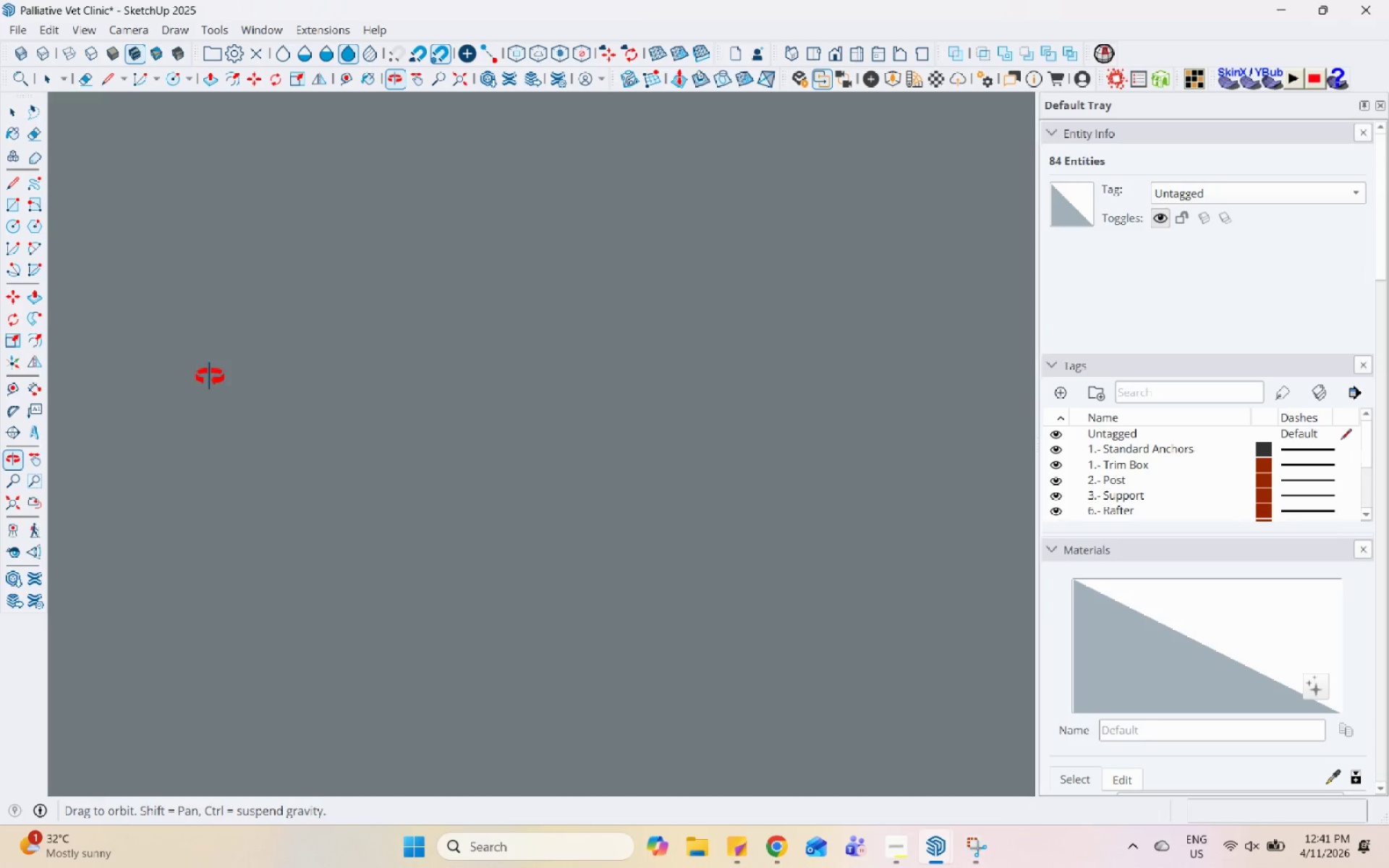 
scroll: coordinate [273, 599], scroll_direction: down, amount: 19.0
 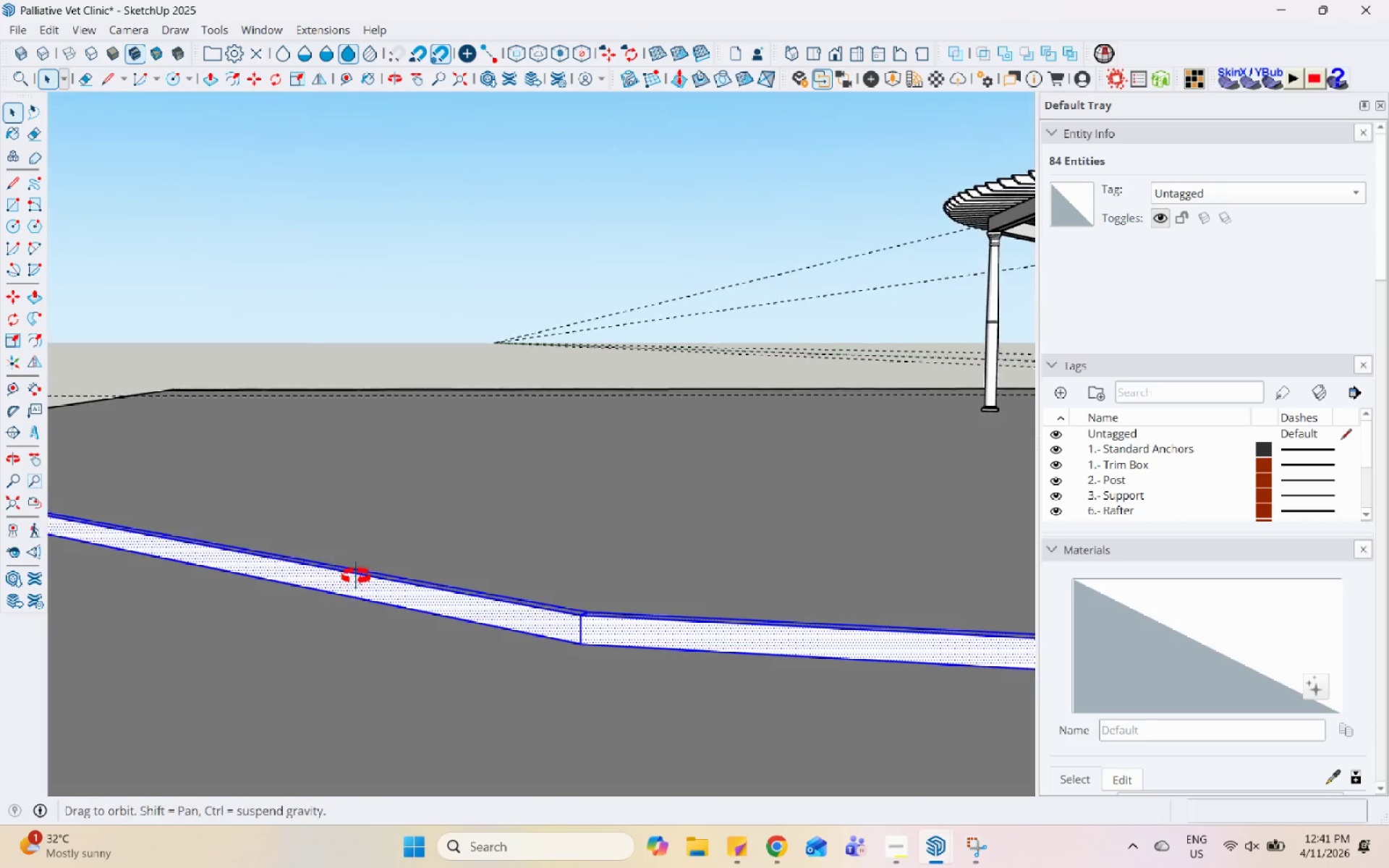 
scroll: coordinate [577, 622], scroll_direction: up, amount: 5.0
 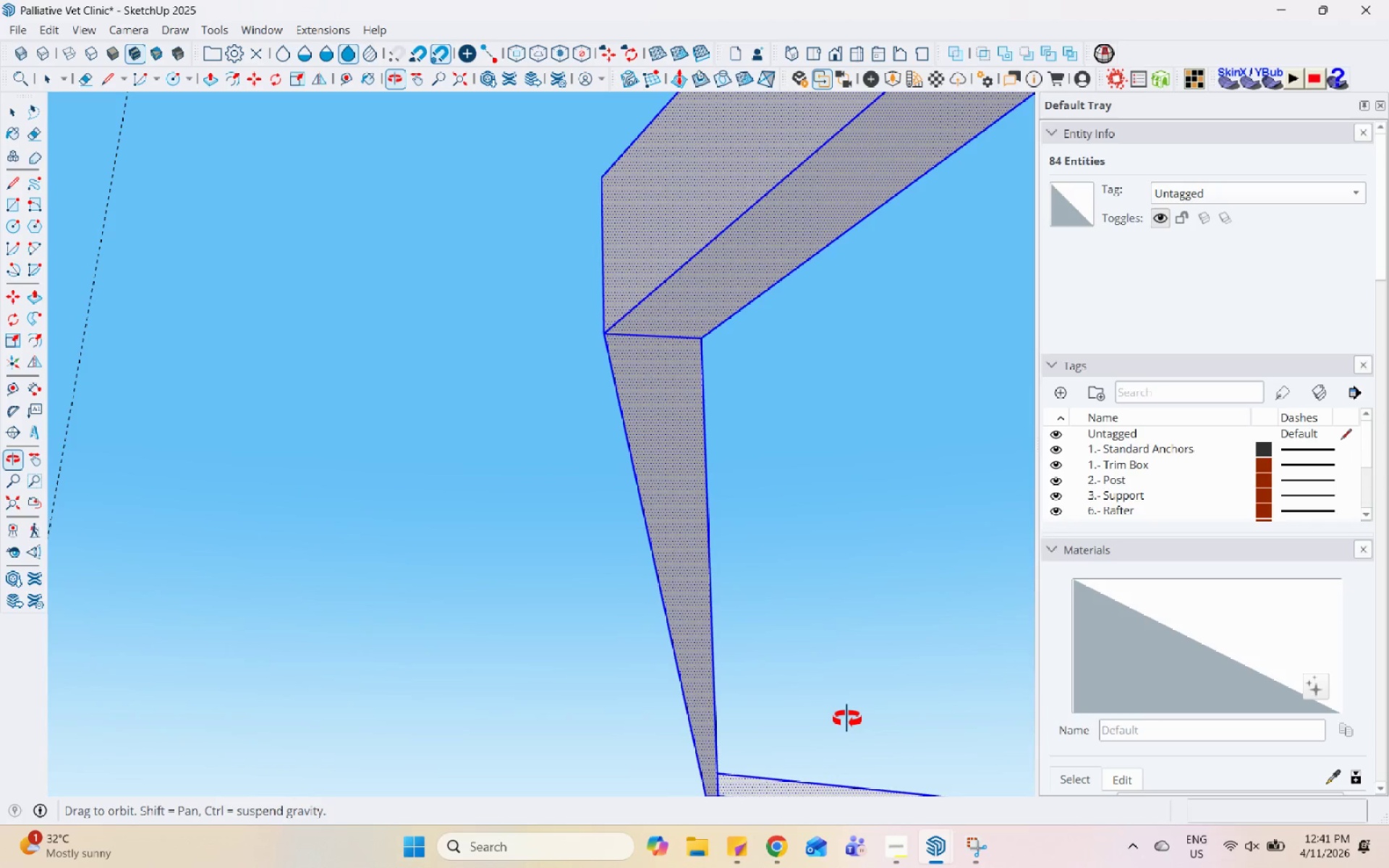 
scroll: coordinate [580, 590], scroll_direction: down, amount: 44.0
 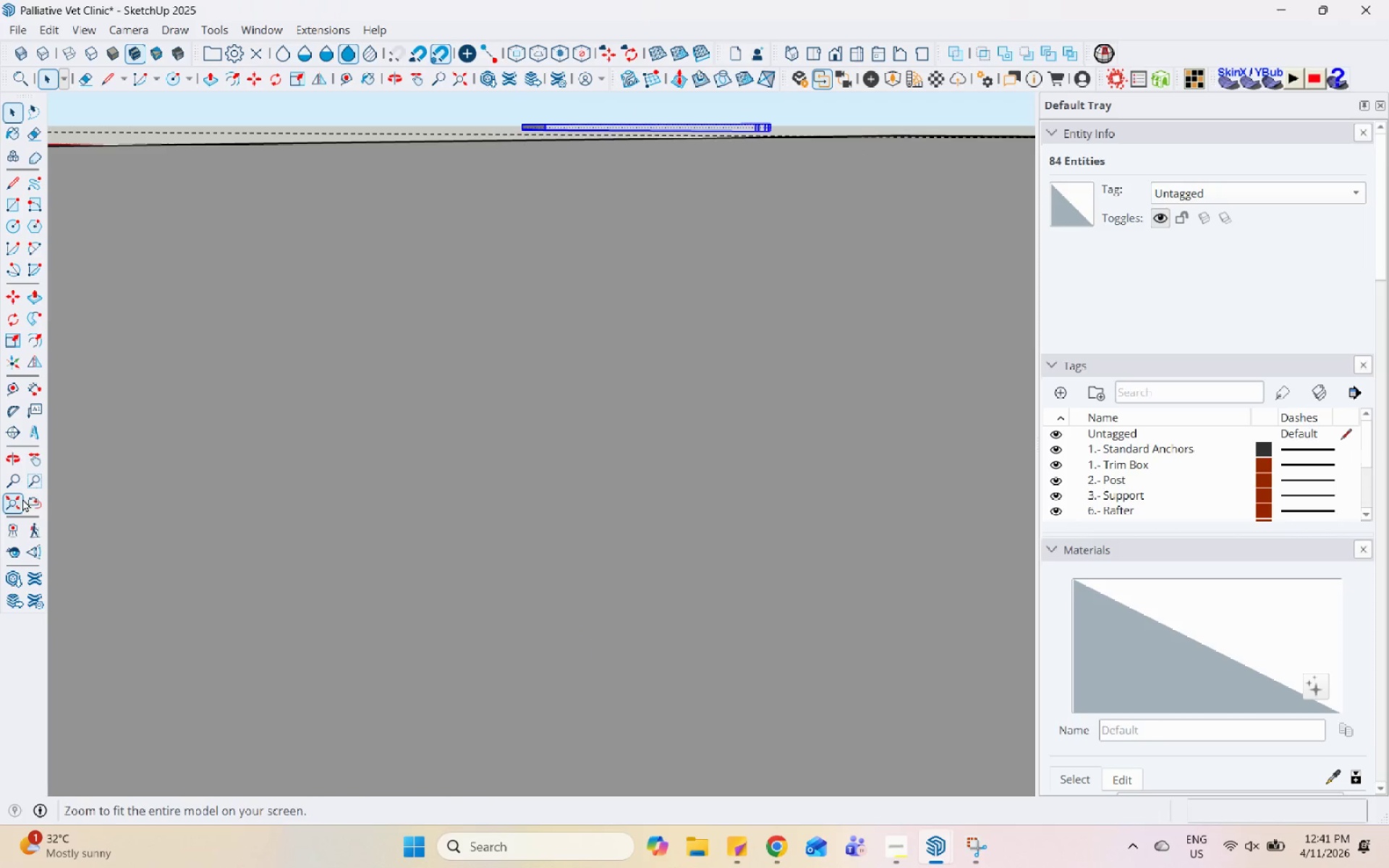 
left_click([20, 503])
 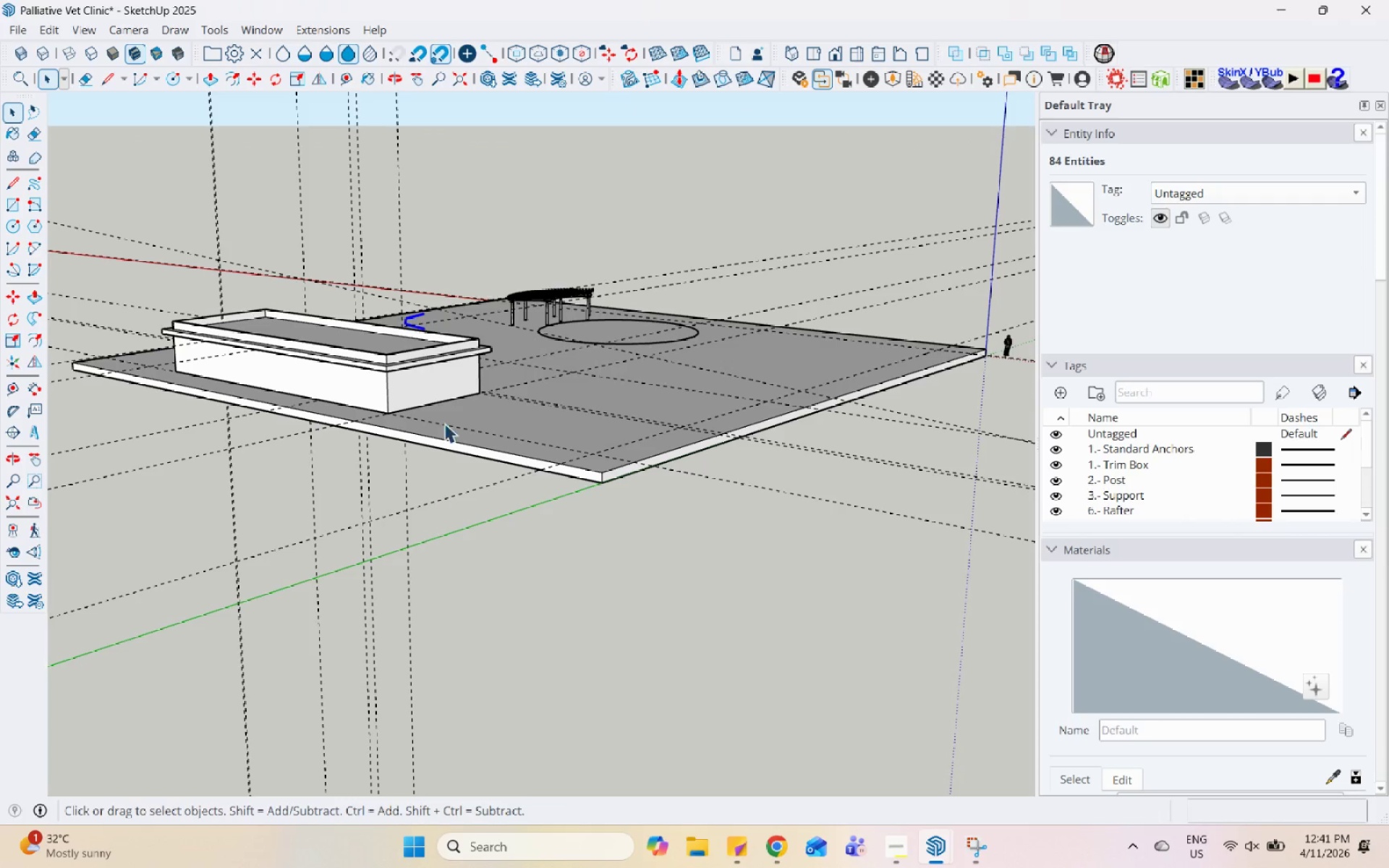 
scroll: coordinate [402, 312], scroll_direction: up, amount: 23.0
 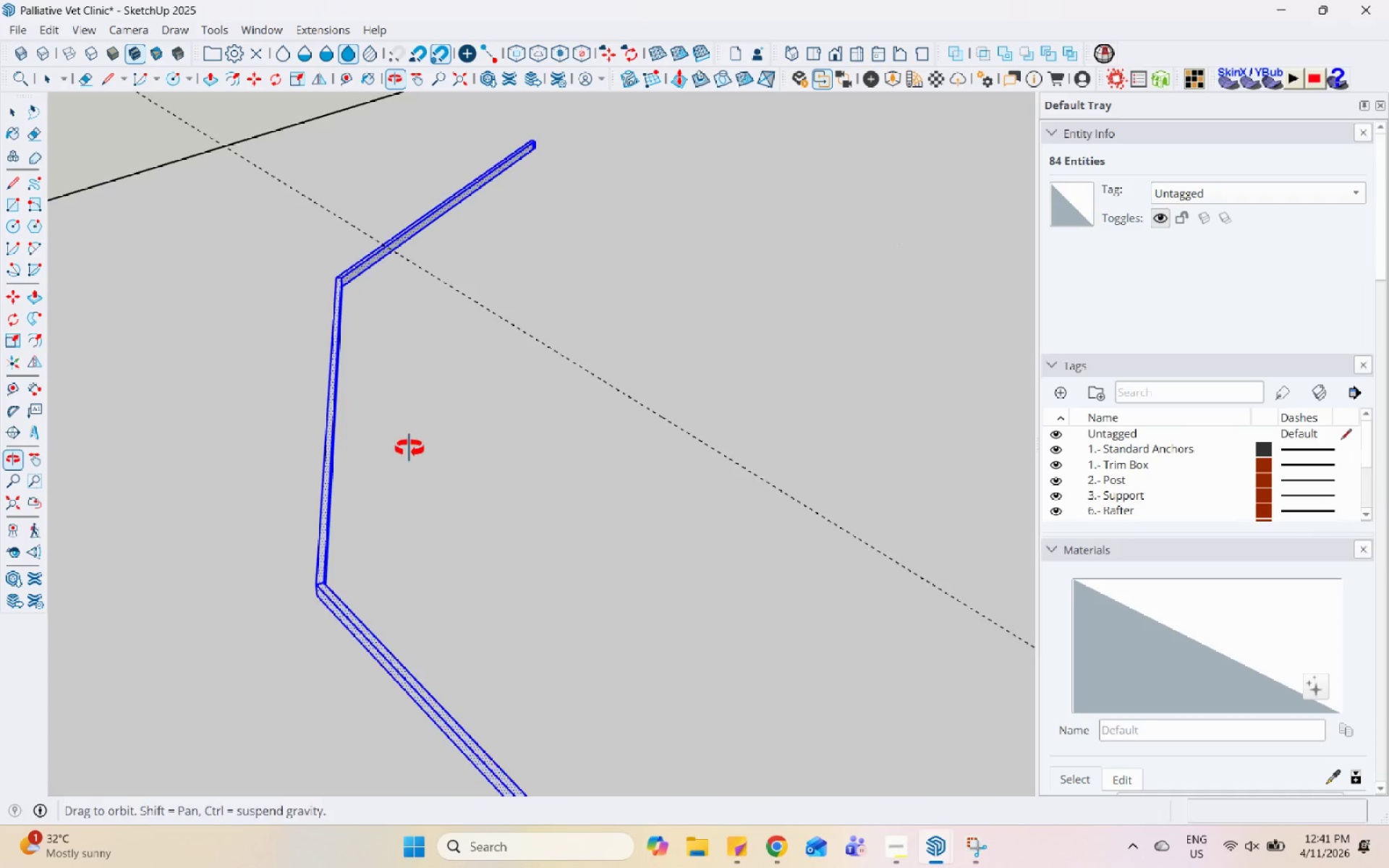 
scroll: coordinate [338, 268], scroll_direction: down, amount: 5.0
 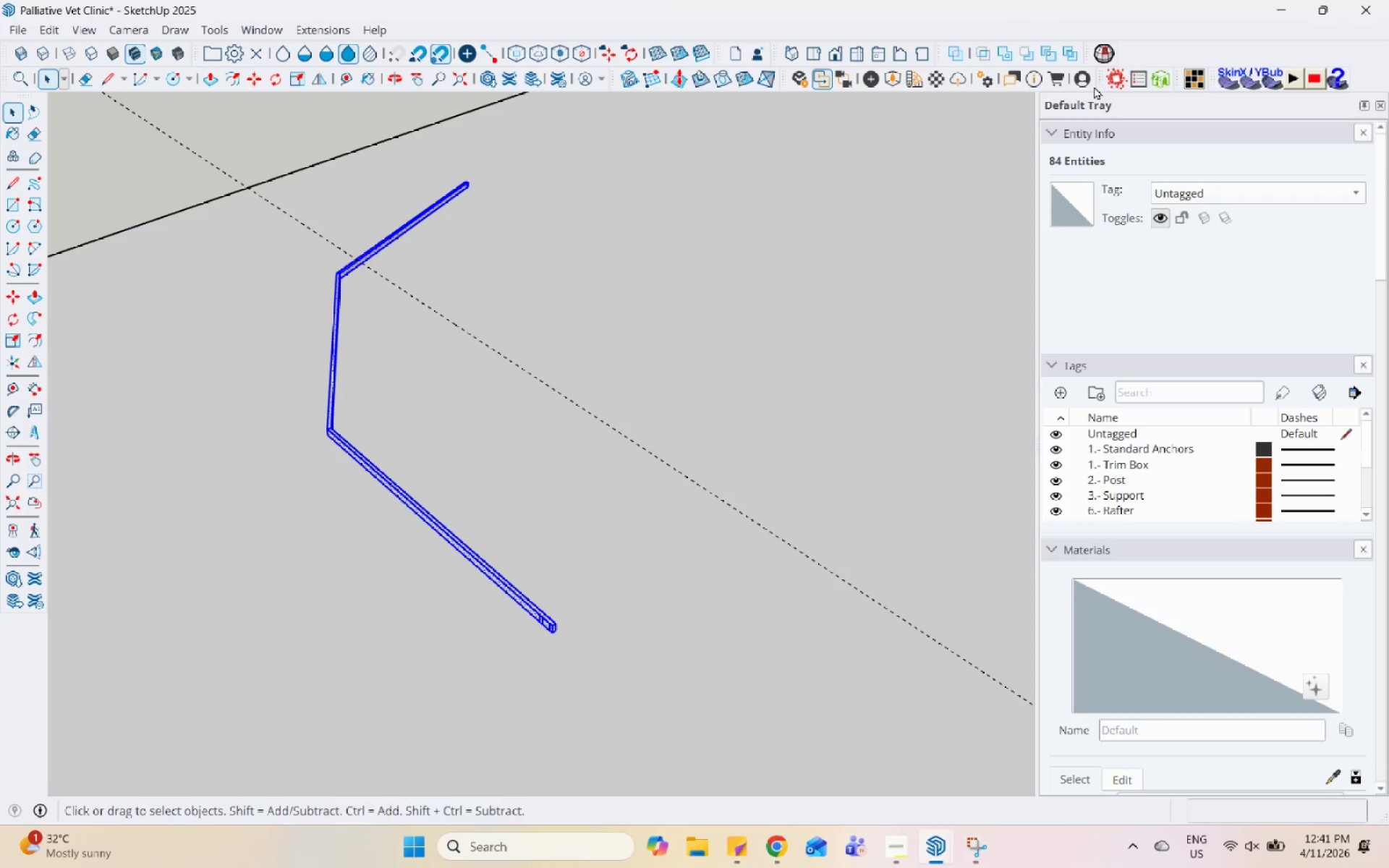 
left_click([1099, 54])
 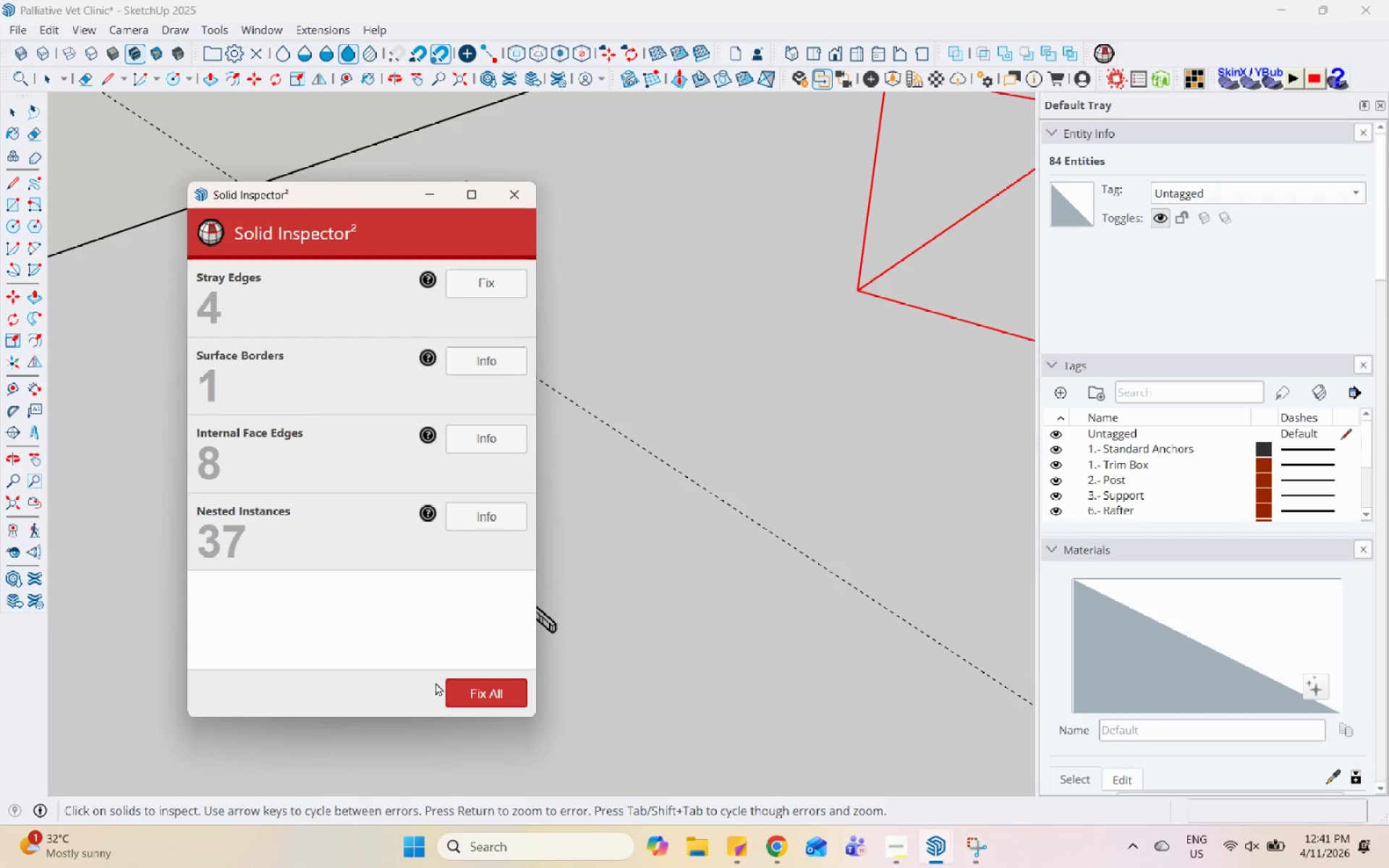 
left_click([480, 683])
 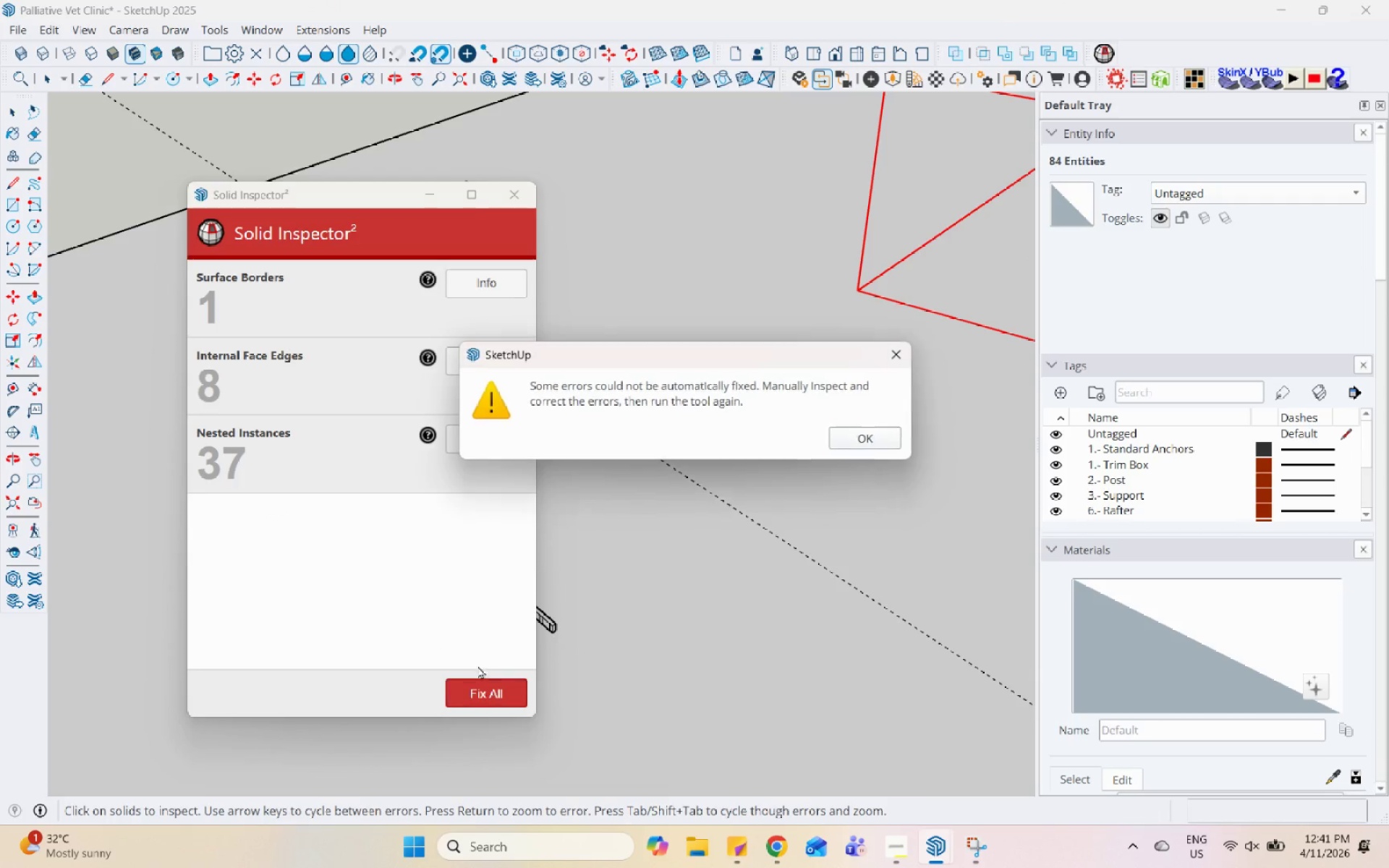 
scroll: coordinate [435, 601], scroll_direction: down, amount: 6.0
 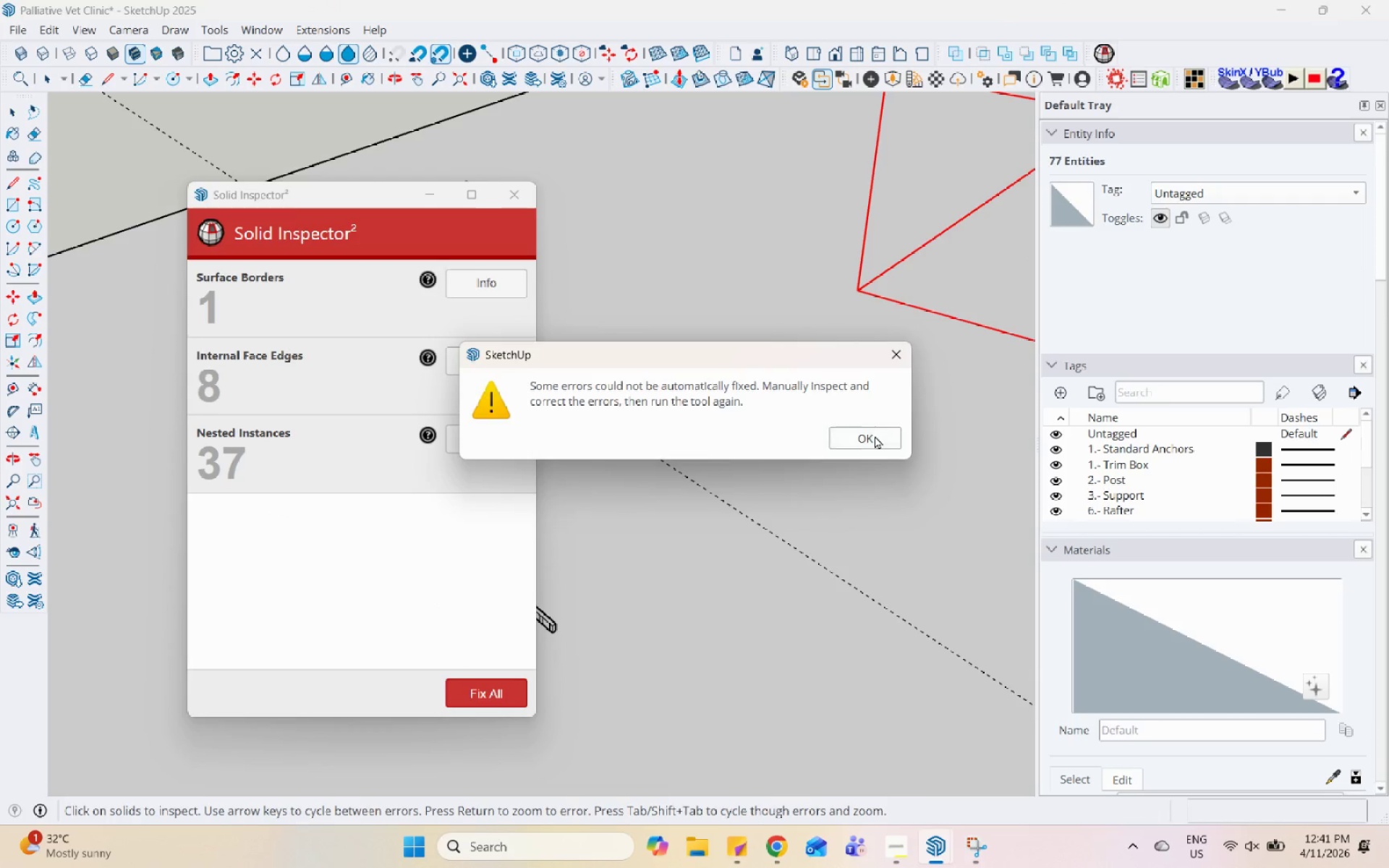 
left_click([697, 400])
 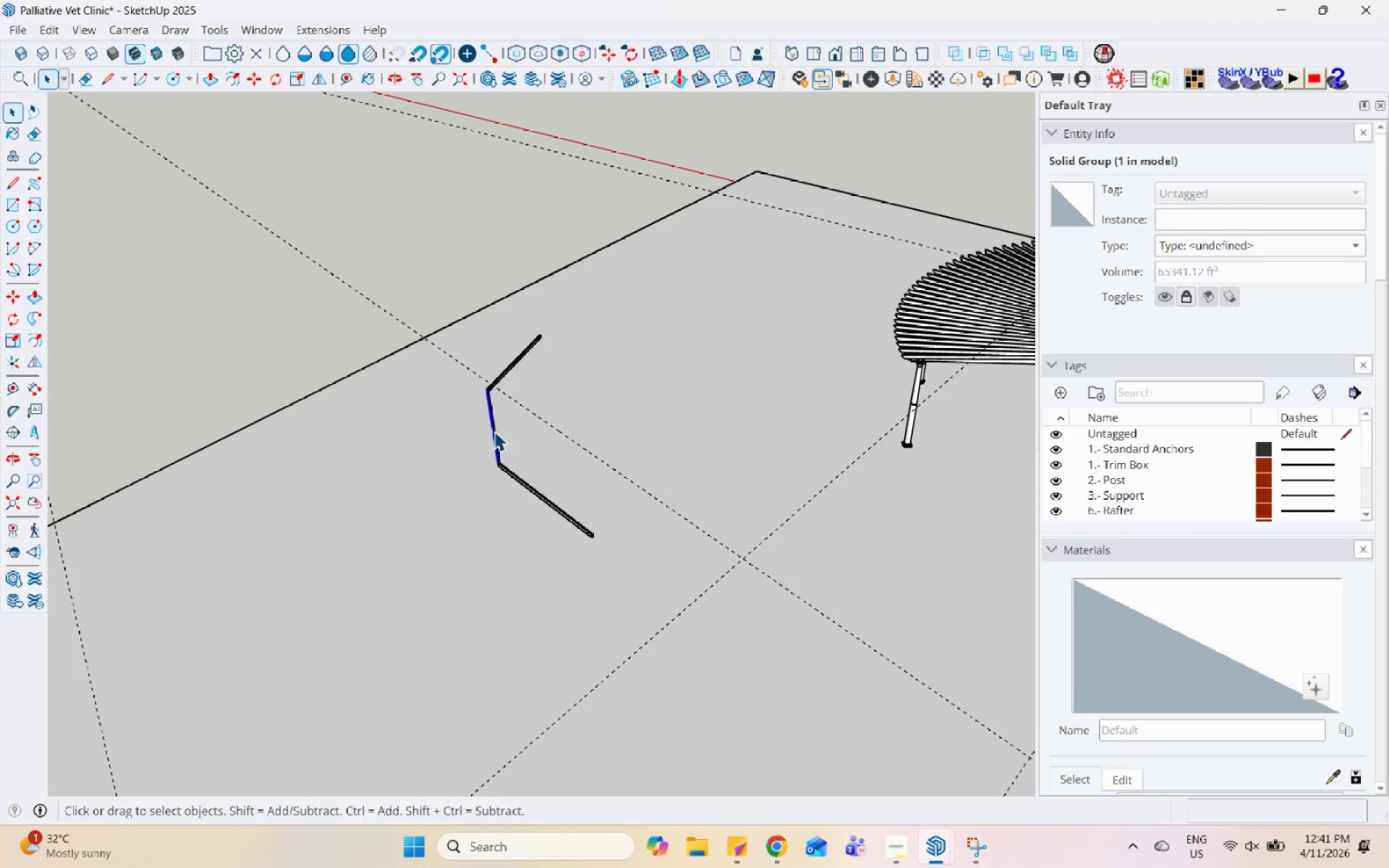 
key(Space)
 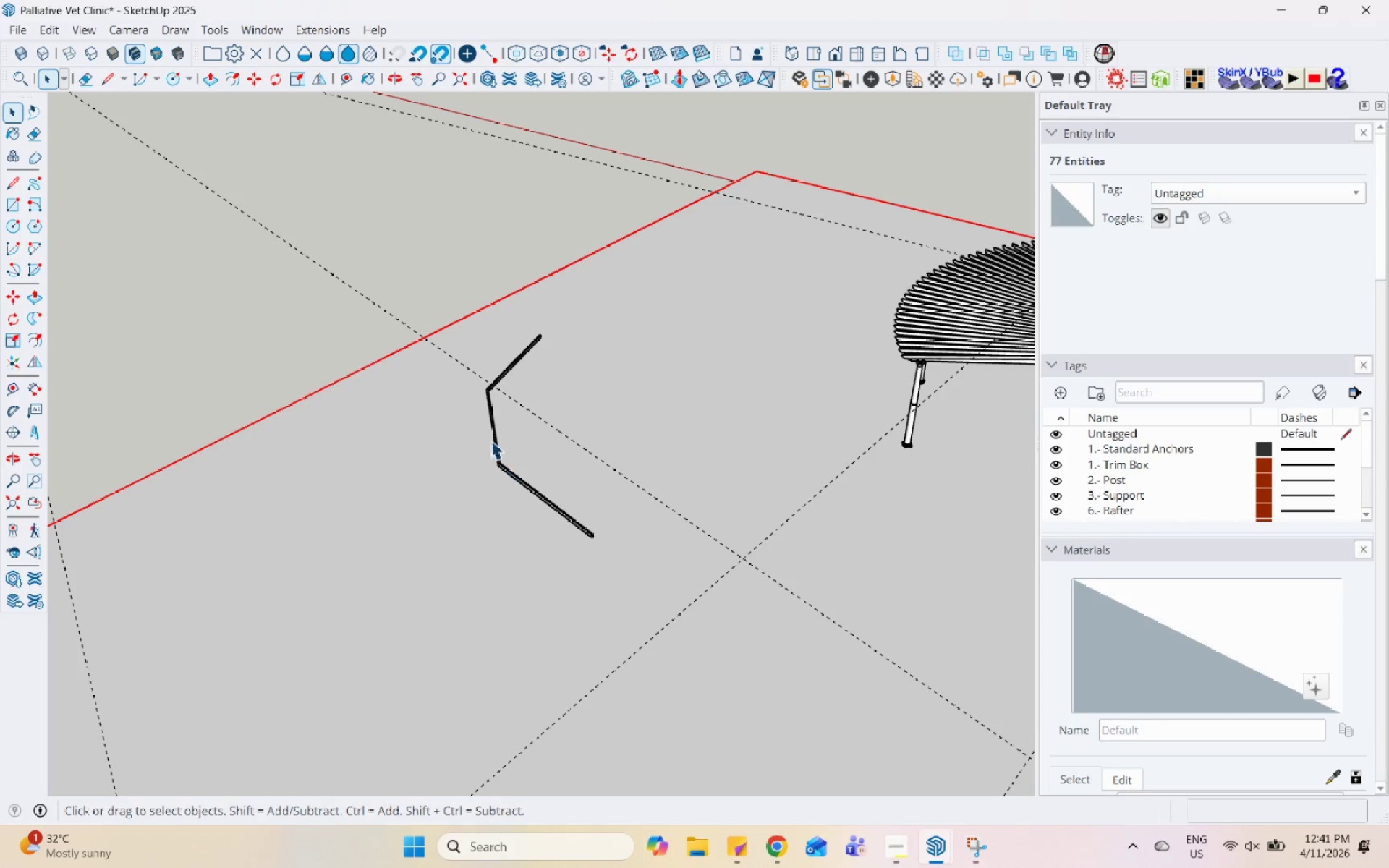 
scroll: coordinate [608, 476], scroll_direction: down, amount: 13.0
 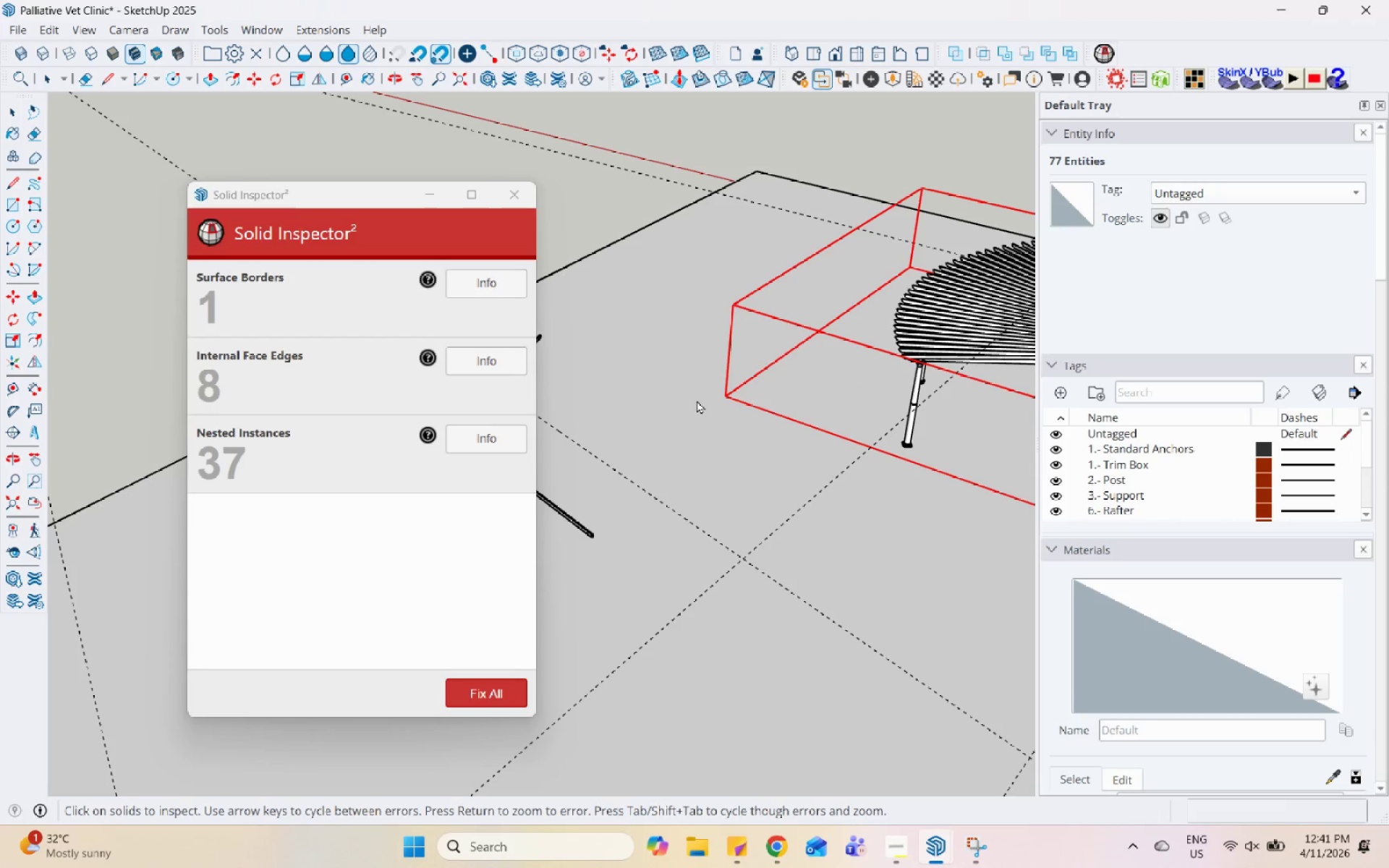 
left_click([449, 327])
 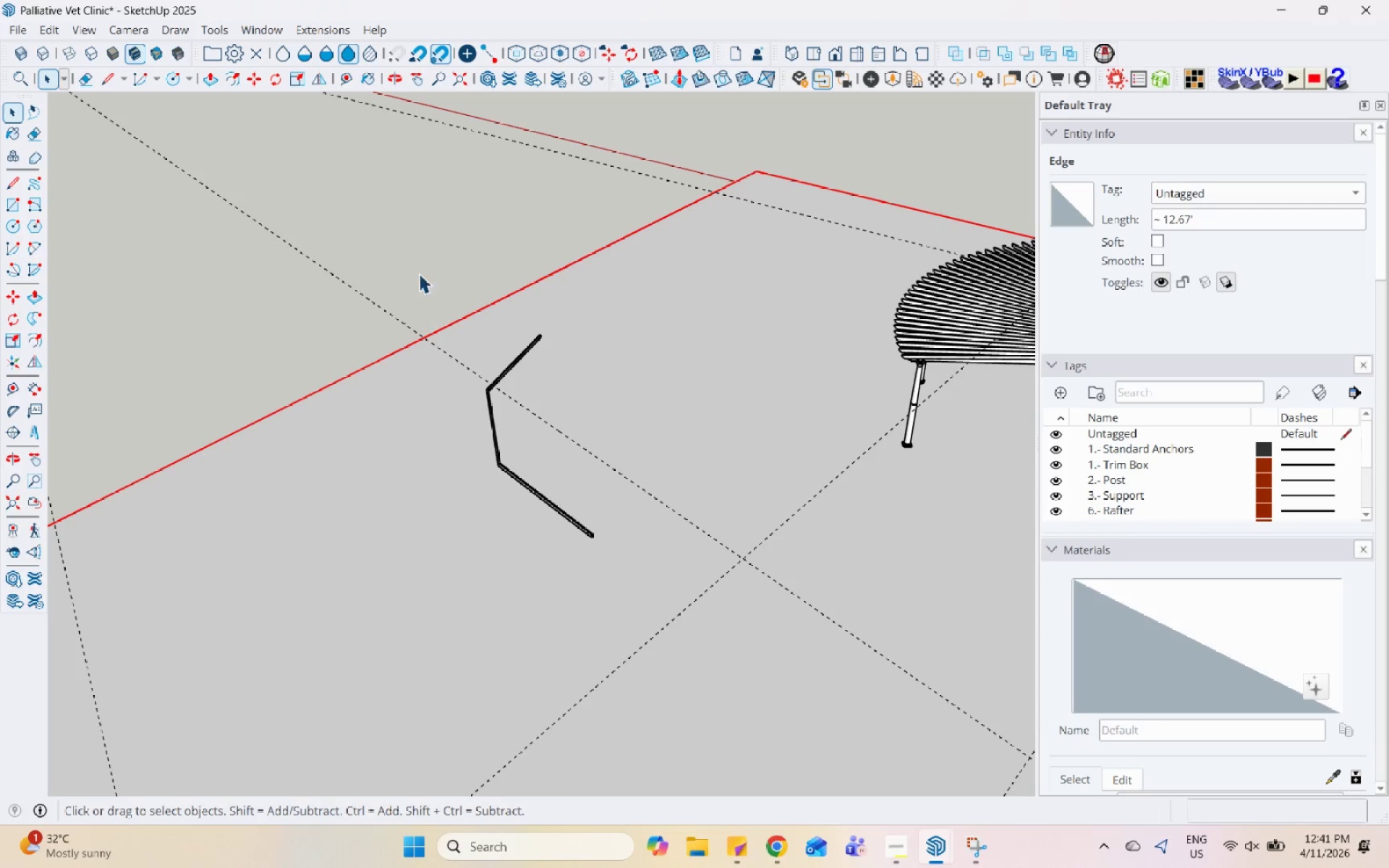 
left_click([425, 244])
 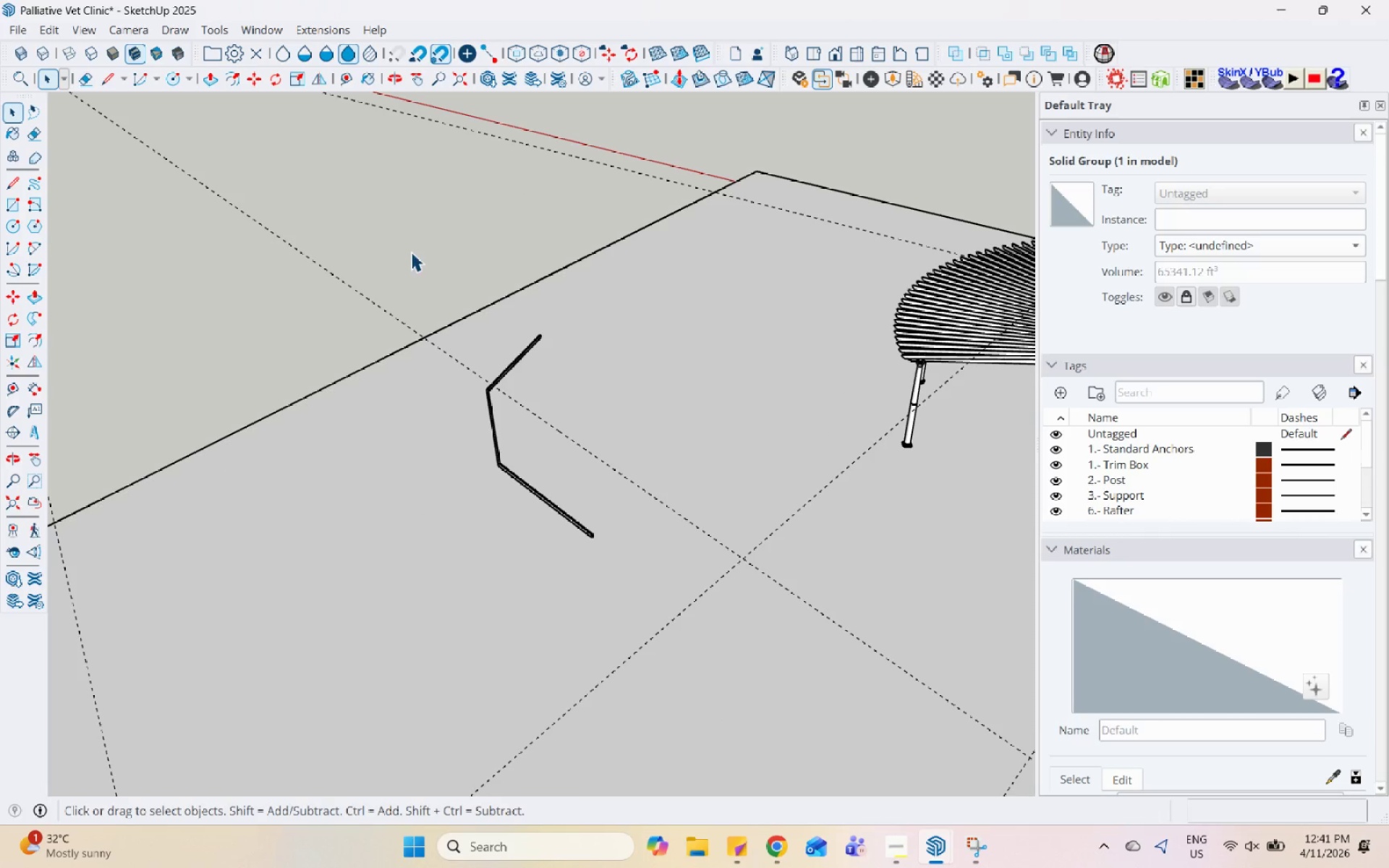 
left_click_drag(start_coordinate=[396, 249], to_coordinate=[656, 624])
 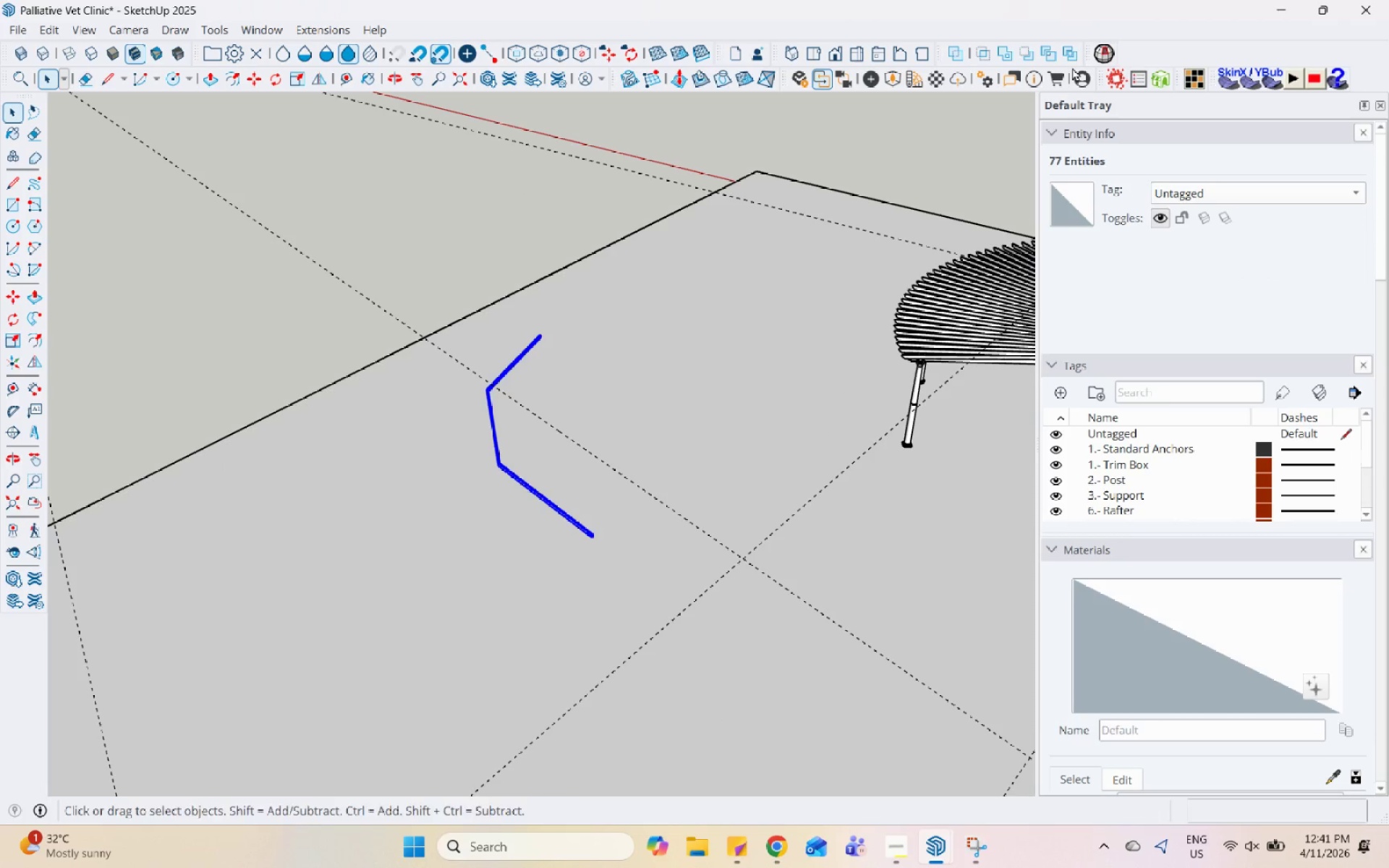 
left_click([1107, 54])
 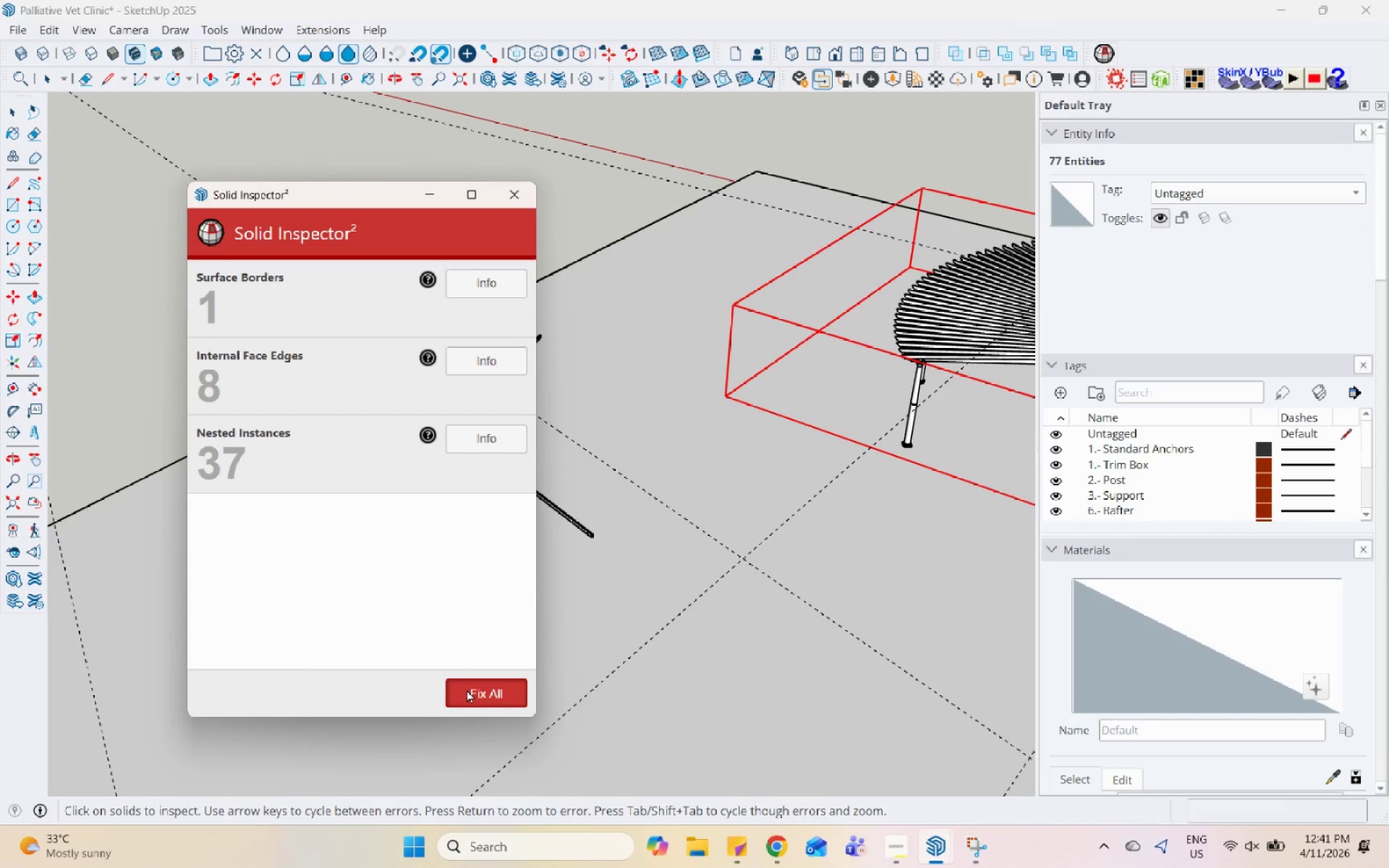 
left_click([471, 694])
 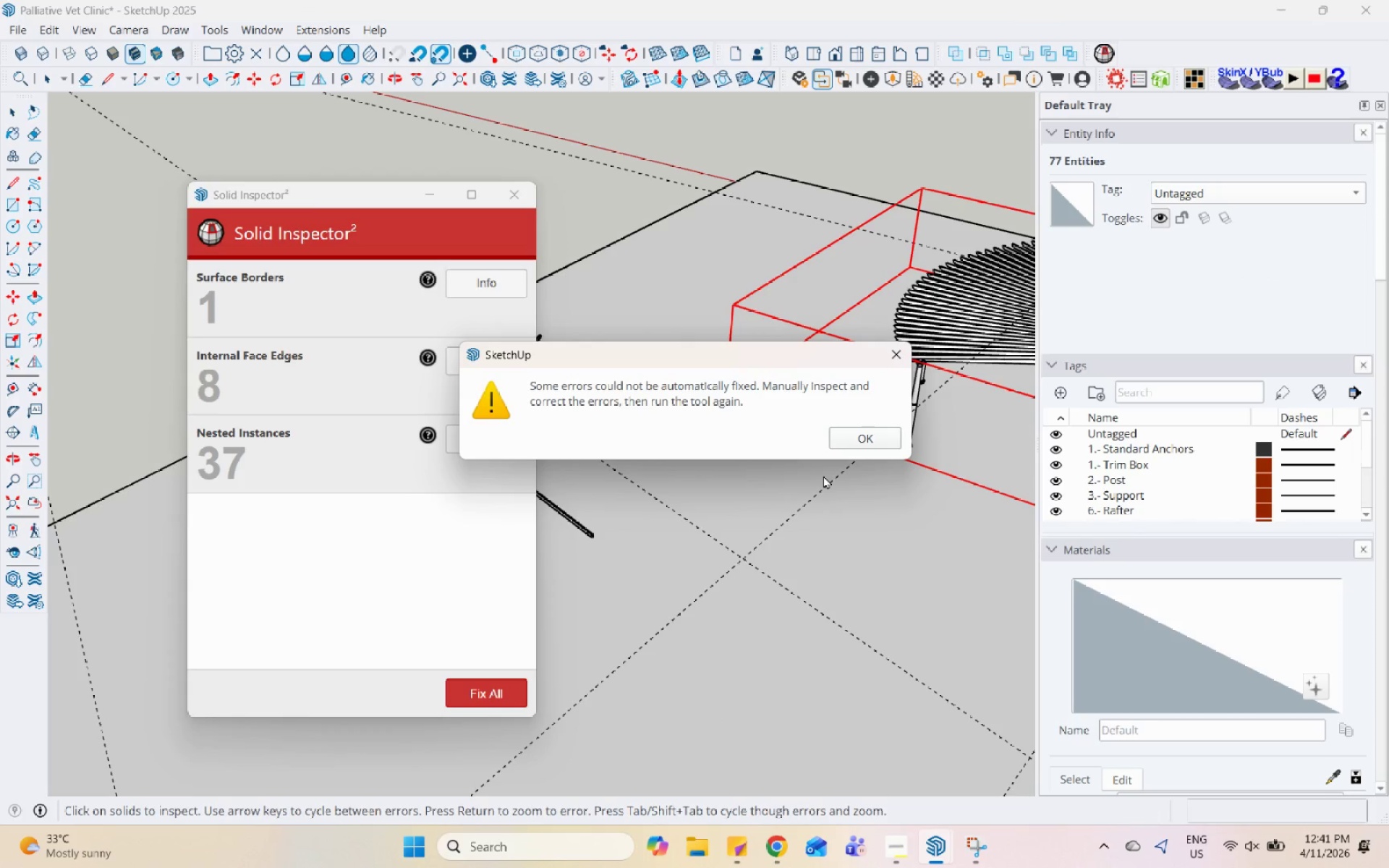 
left_click([854, 448])
 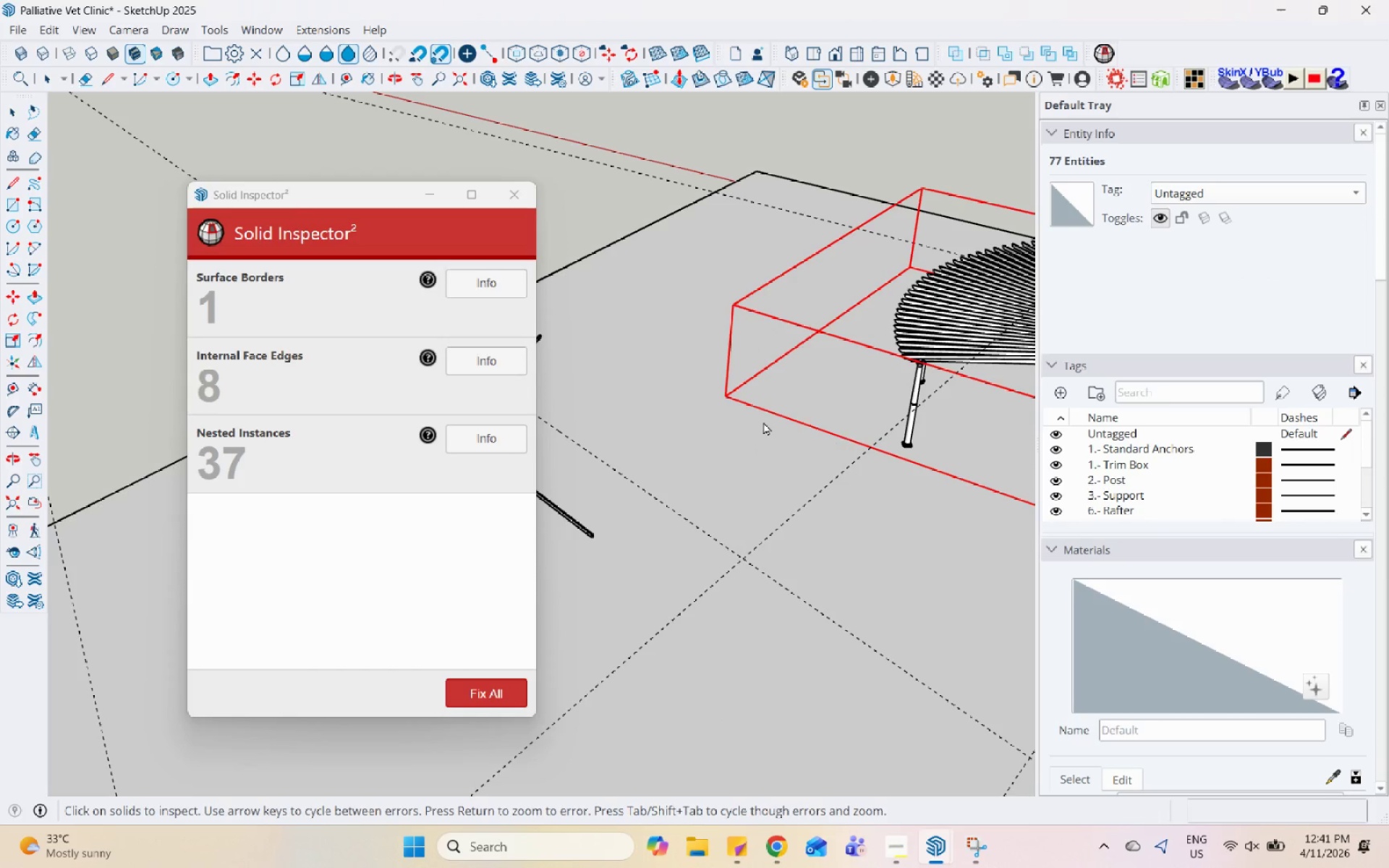 
key(Space)
 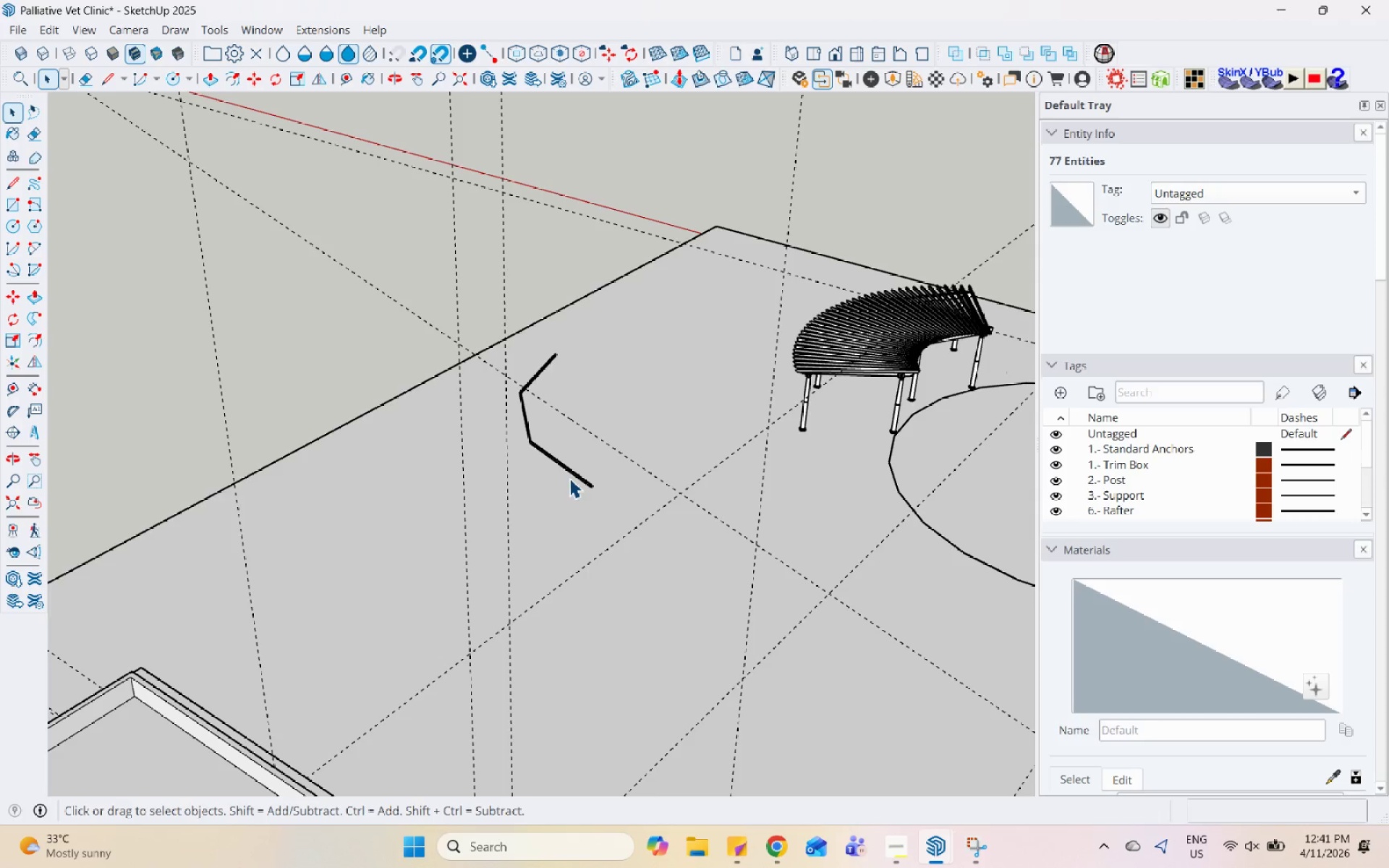 
scroll: coordinate [587, 398], scroll_direction: down, amount: 4.0
 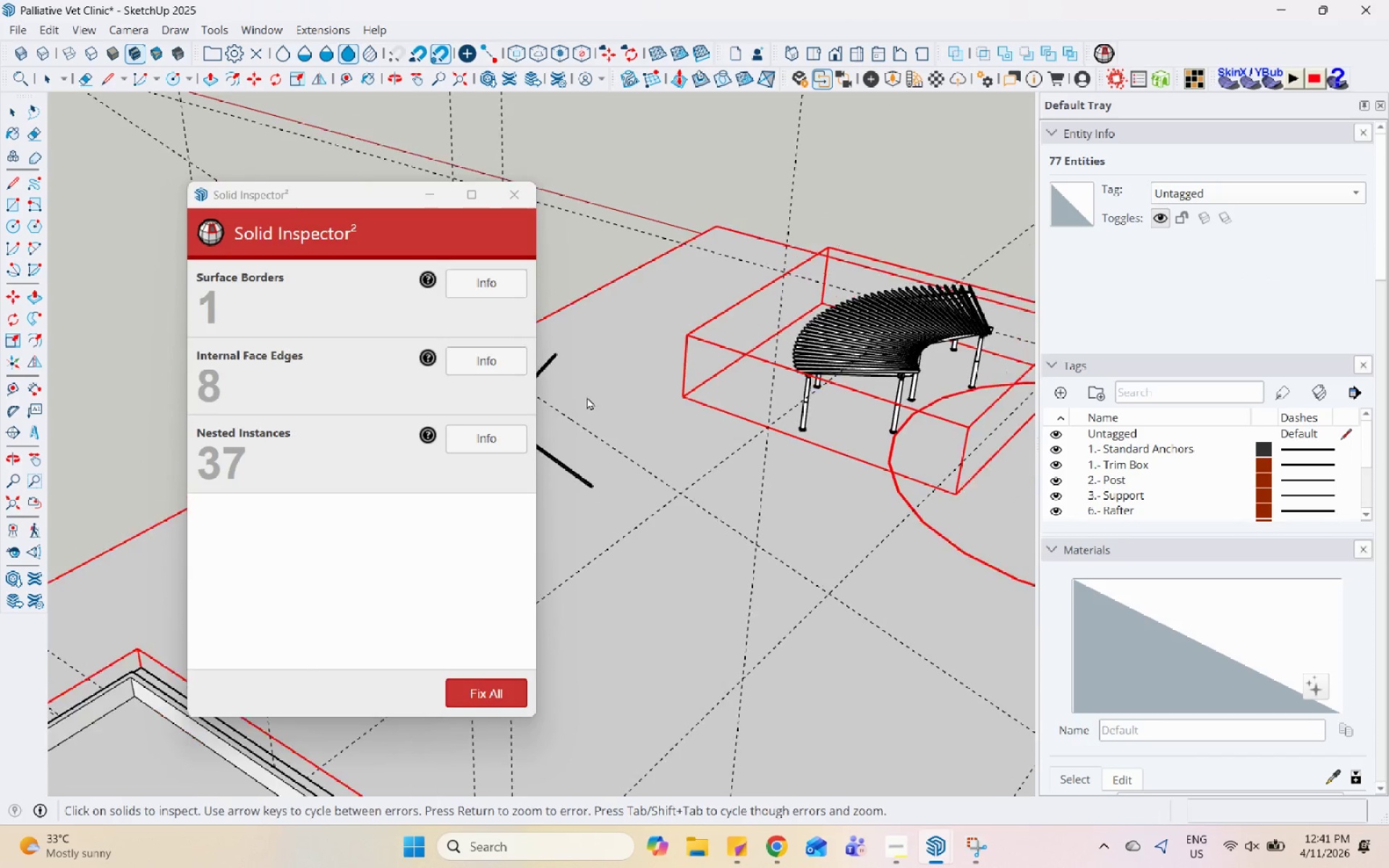 
double_click([576, 475])
 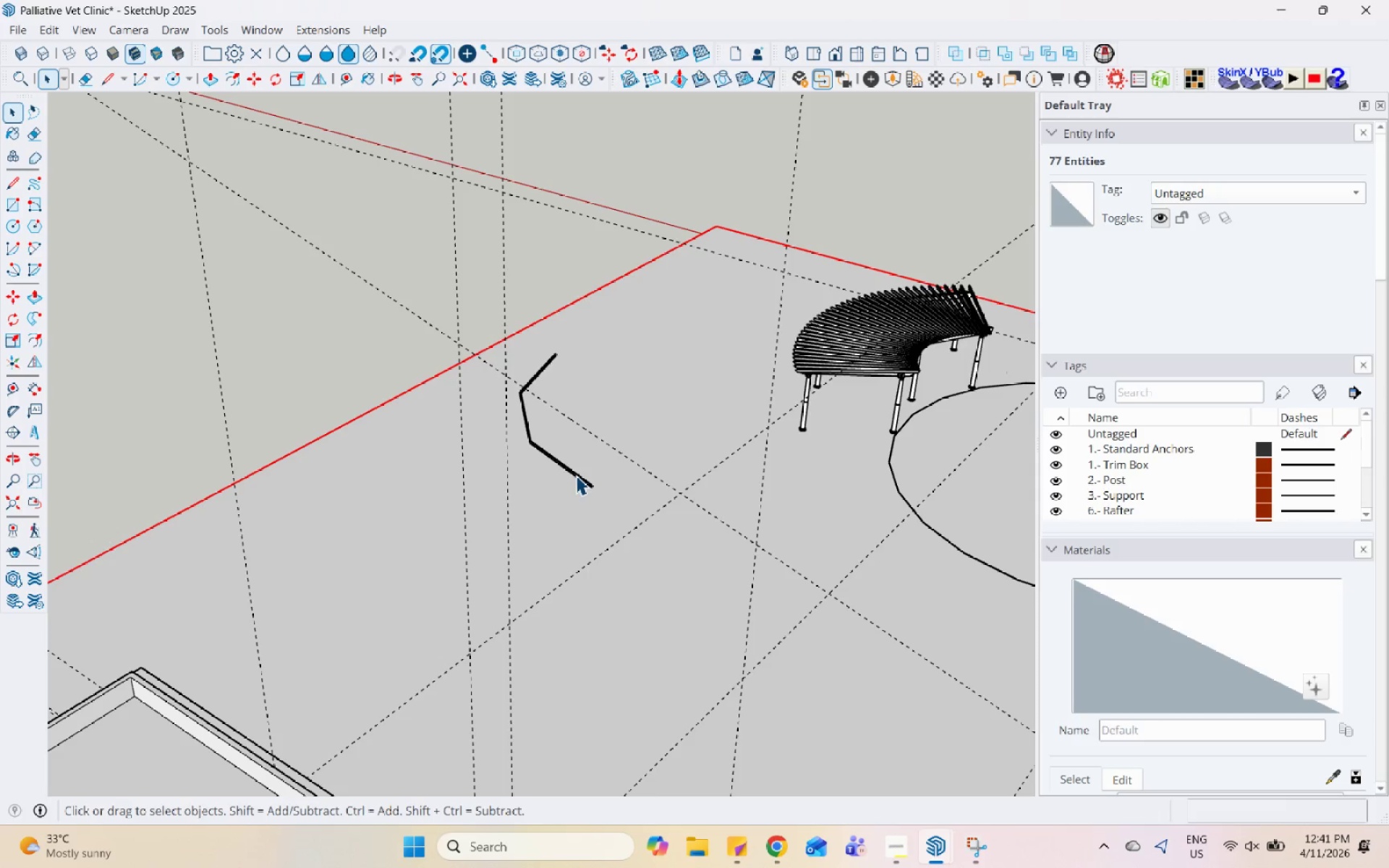 
triple_click([576, 475])
 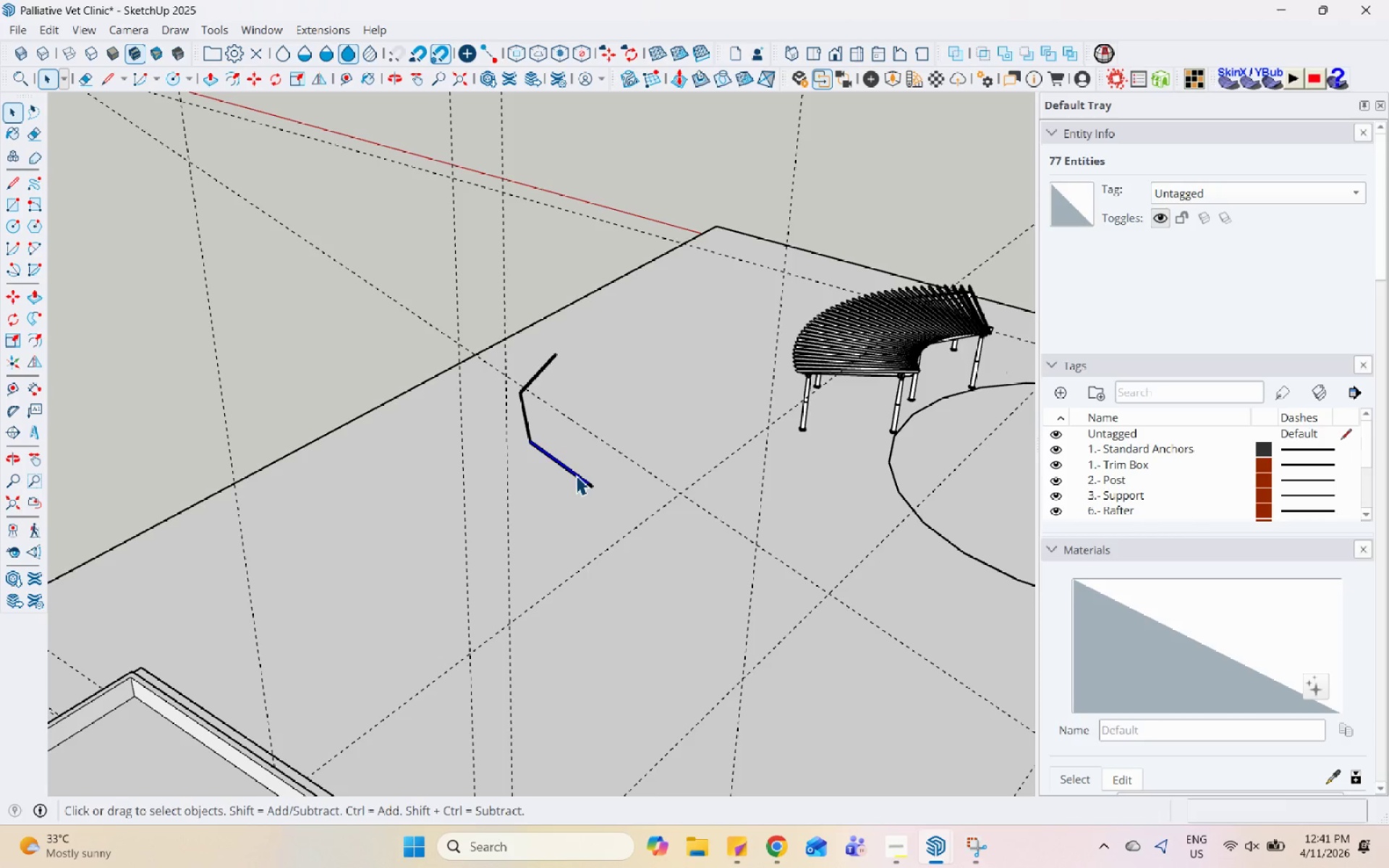 
triple_click([576, 475])
 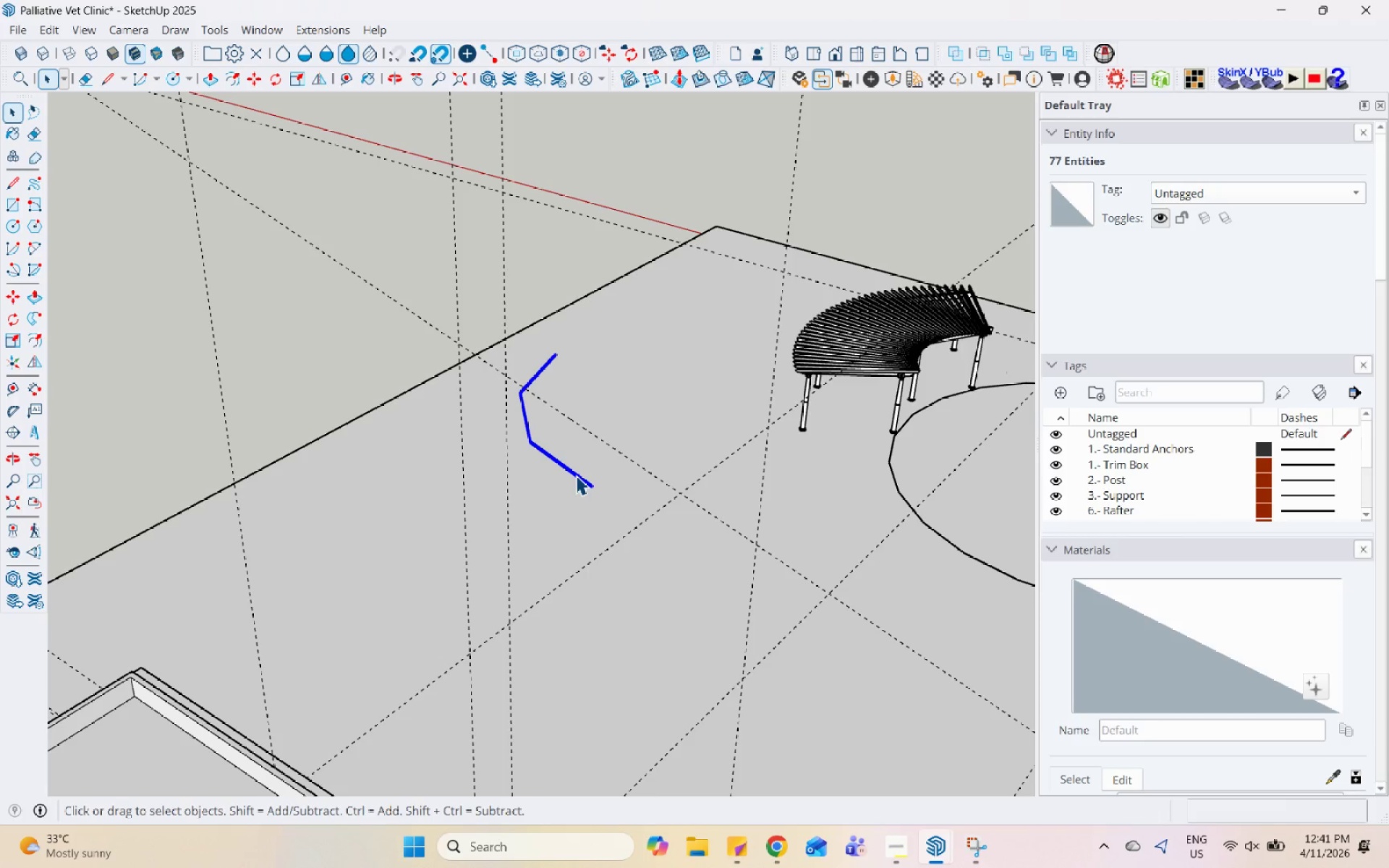 
triple_click([576, 475])
 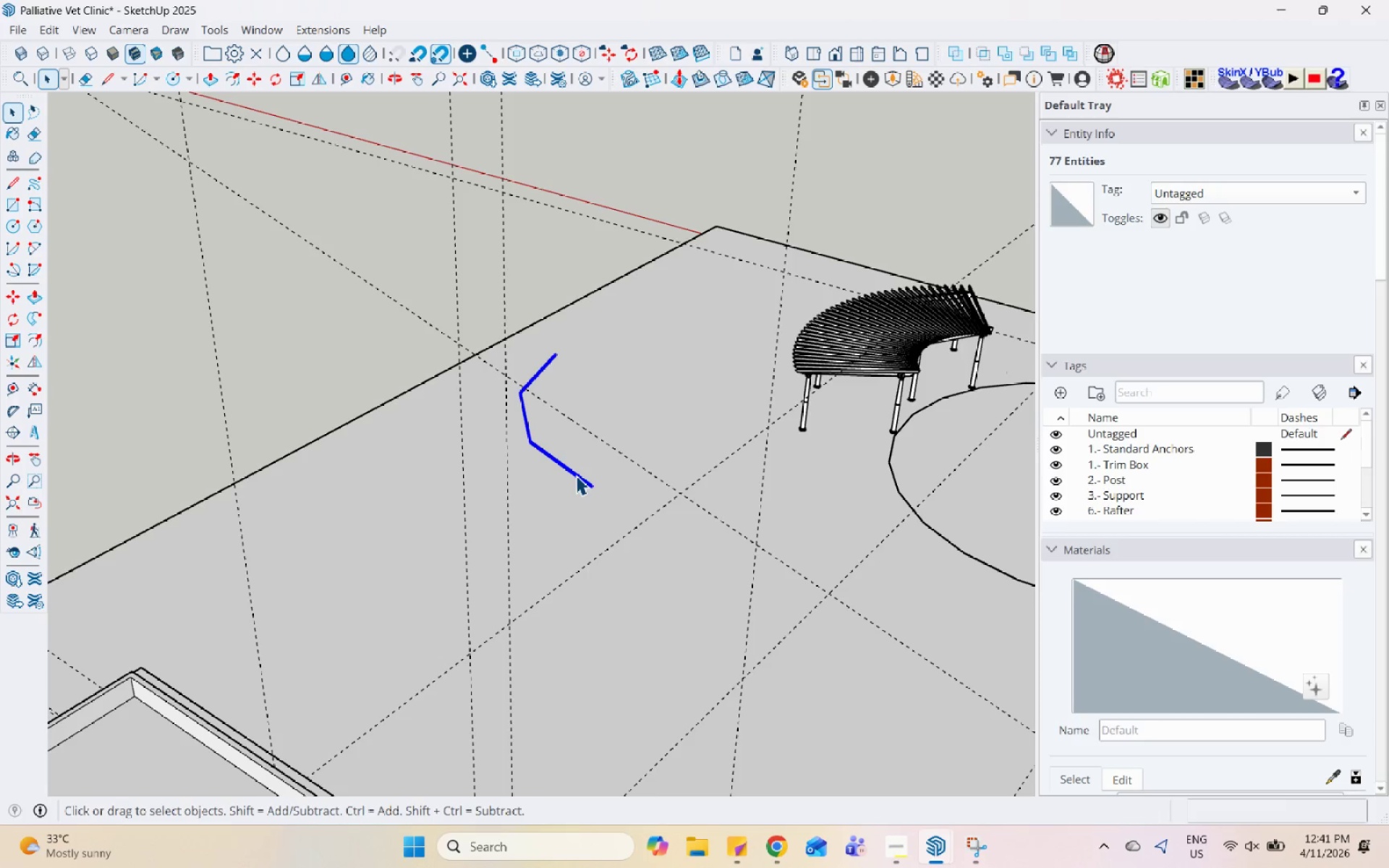 
right_click([576, 475])
 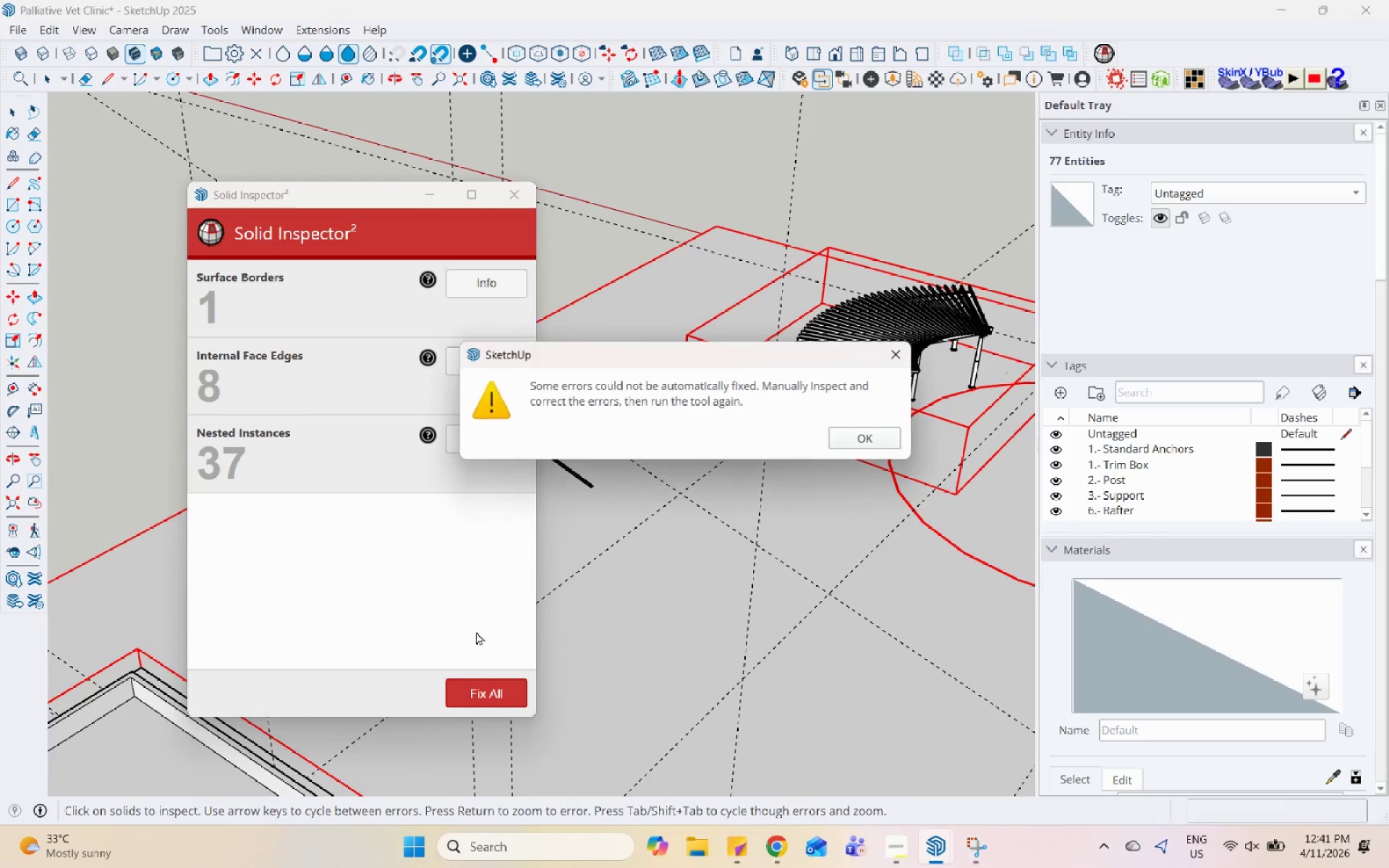 
left_click([851, 441])
 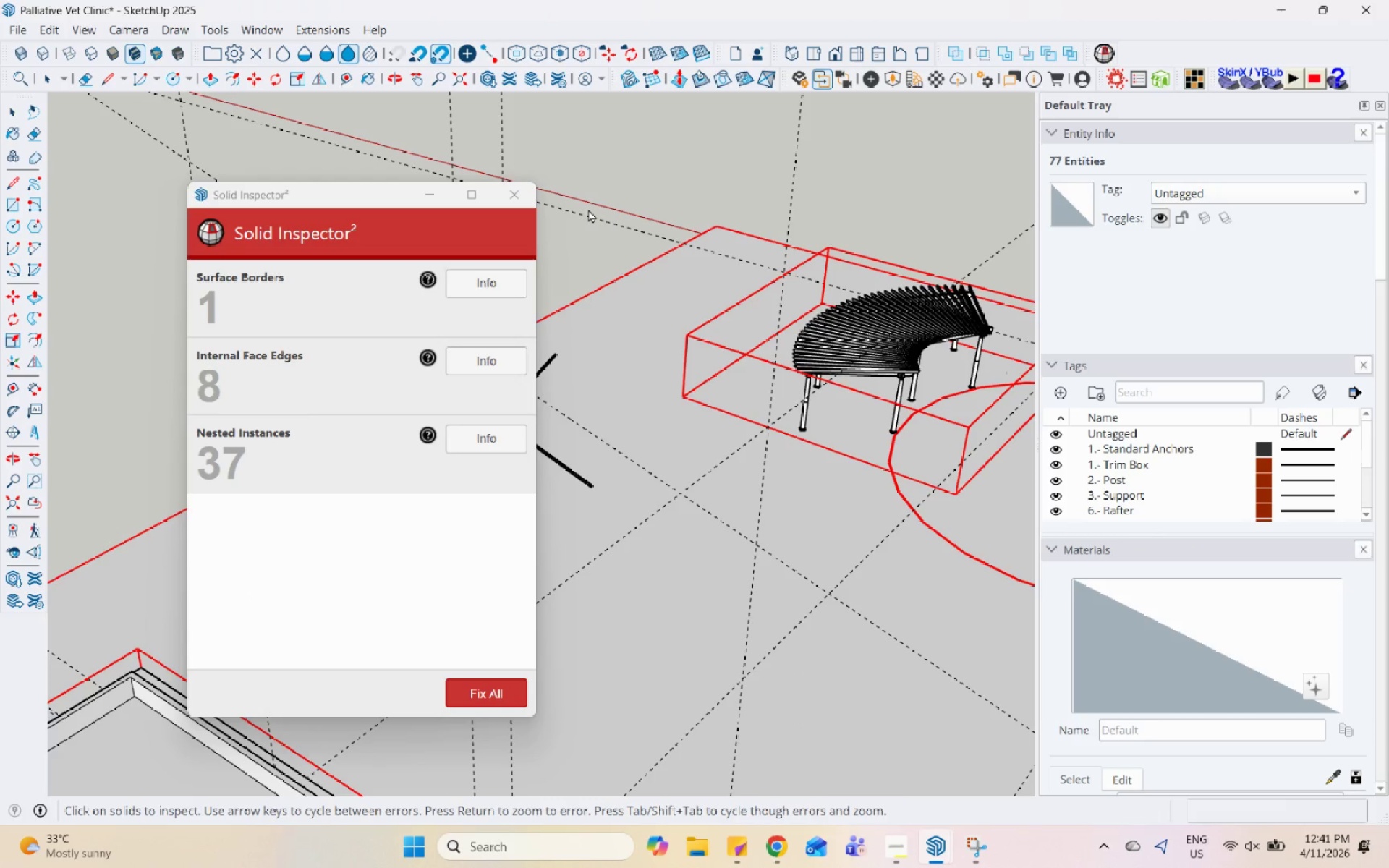 
left_click([522, 188])
 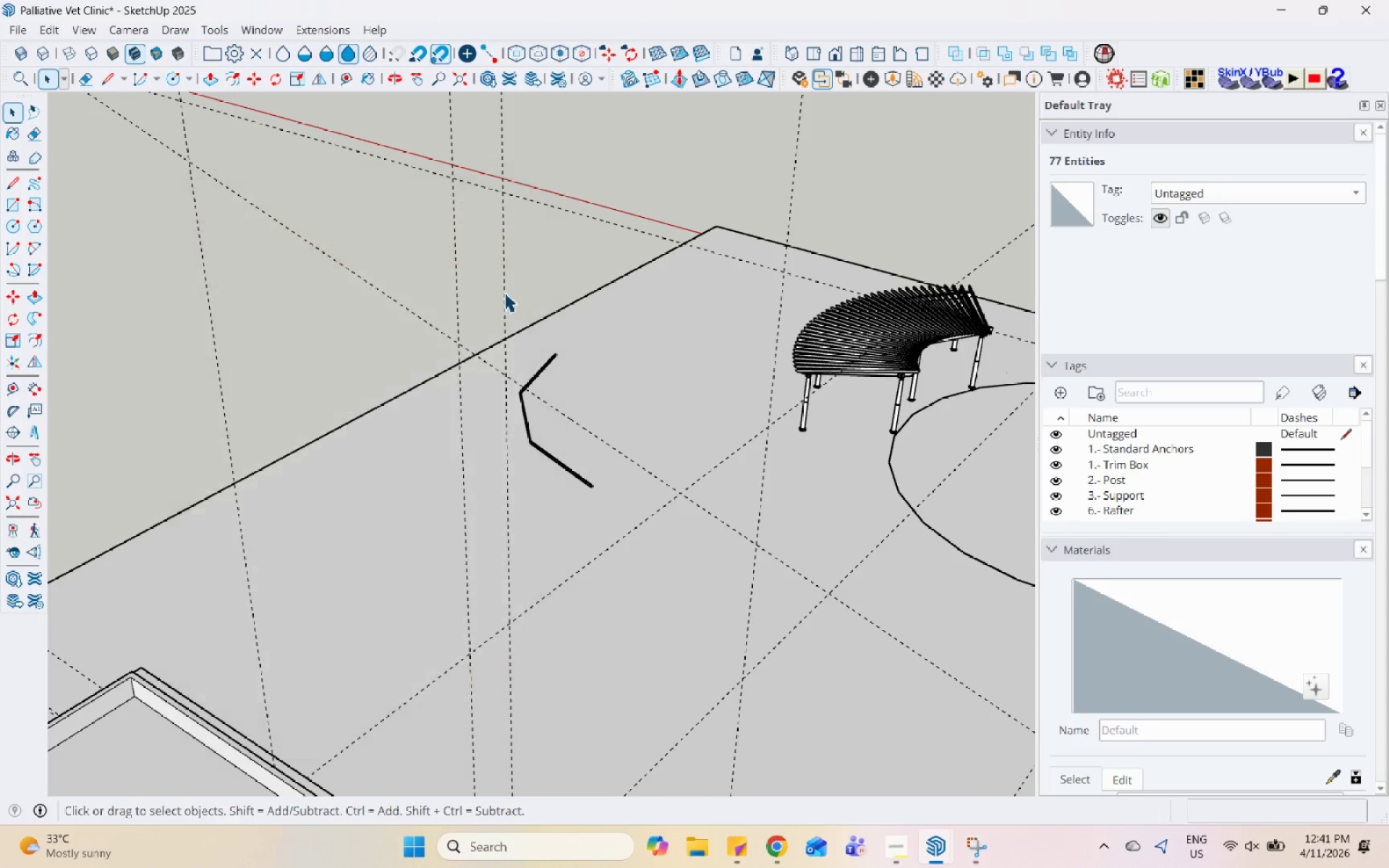 
scroll: coordinate [568, 327], scroll_direction: up, amount: 31.0
 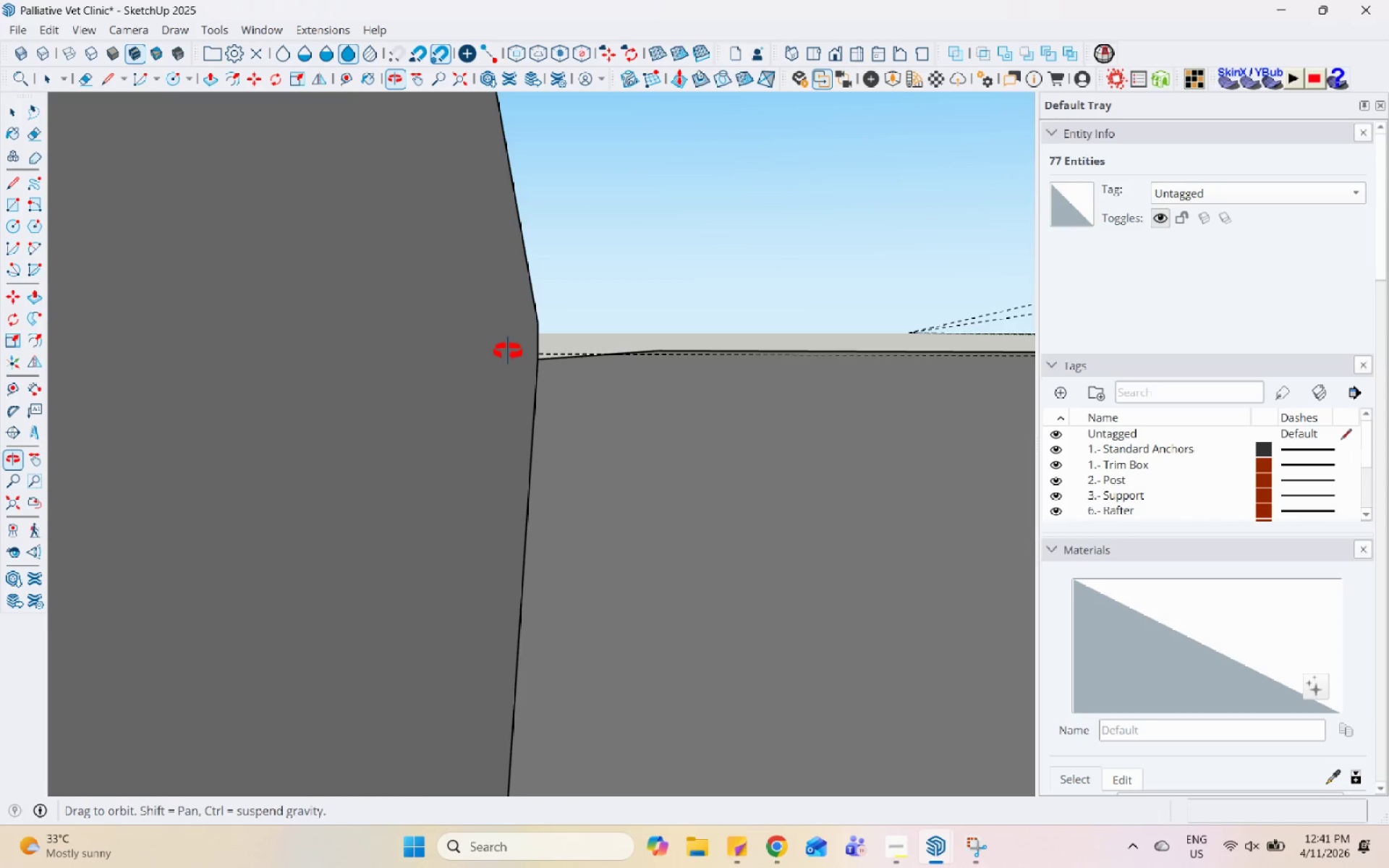 
scroll: coordinate [498, 466], scroll_direction: down, amount: 36.0
 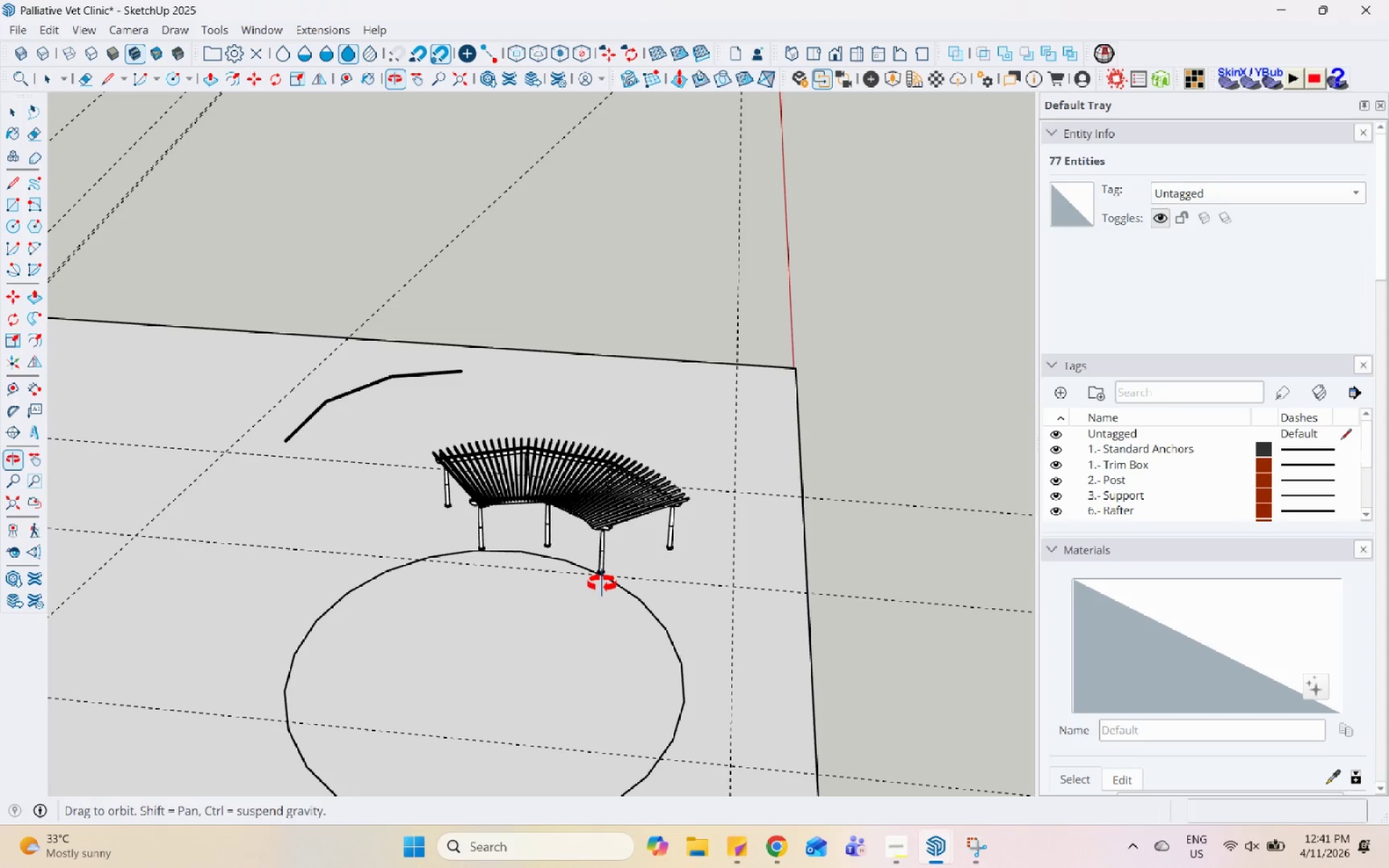 
scroll: coordinate [556, 496], scroll_direction: up, amount: 4.0
 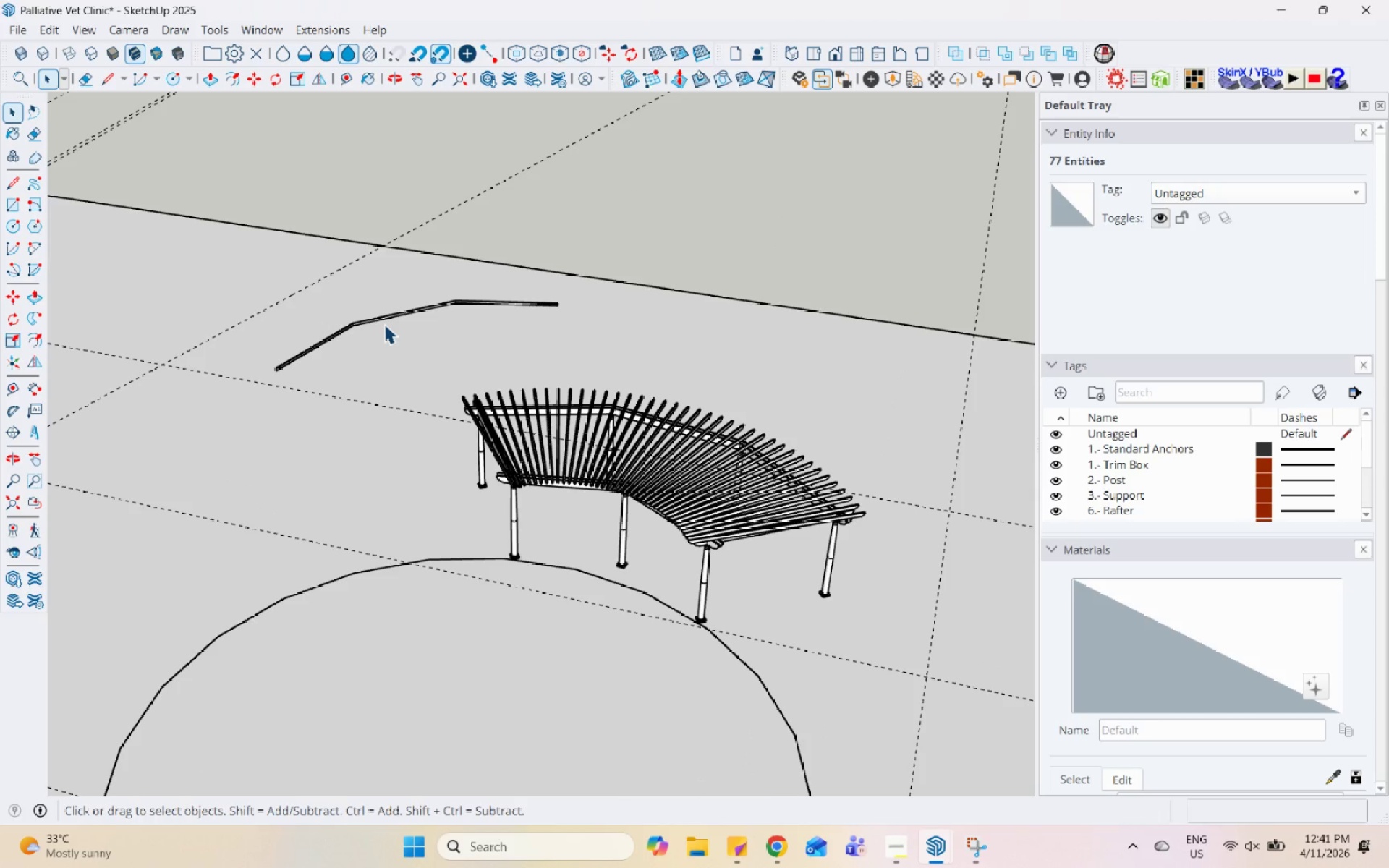 
double_click([387, 320])
 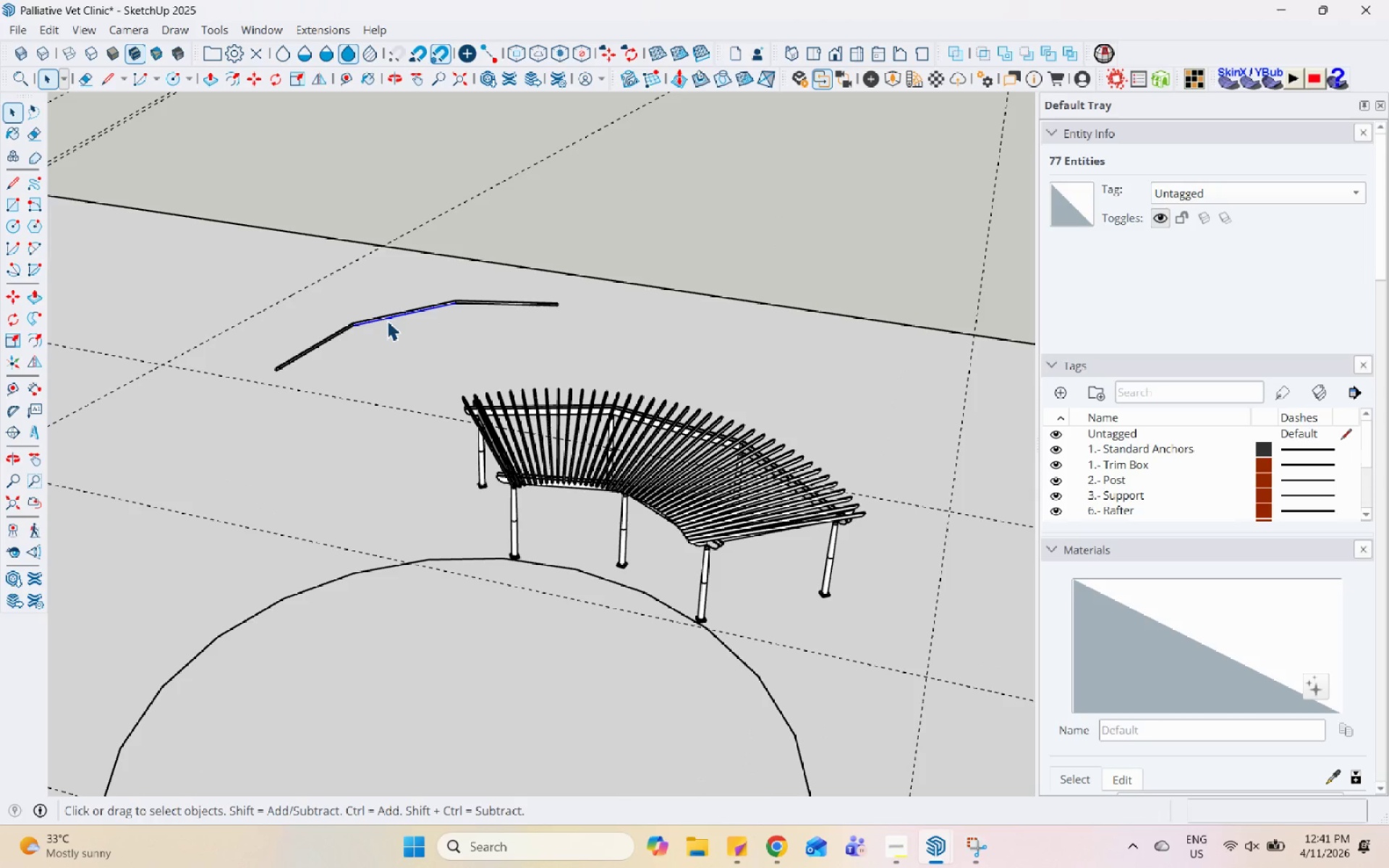 
triple_click([387, 320])
 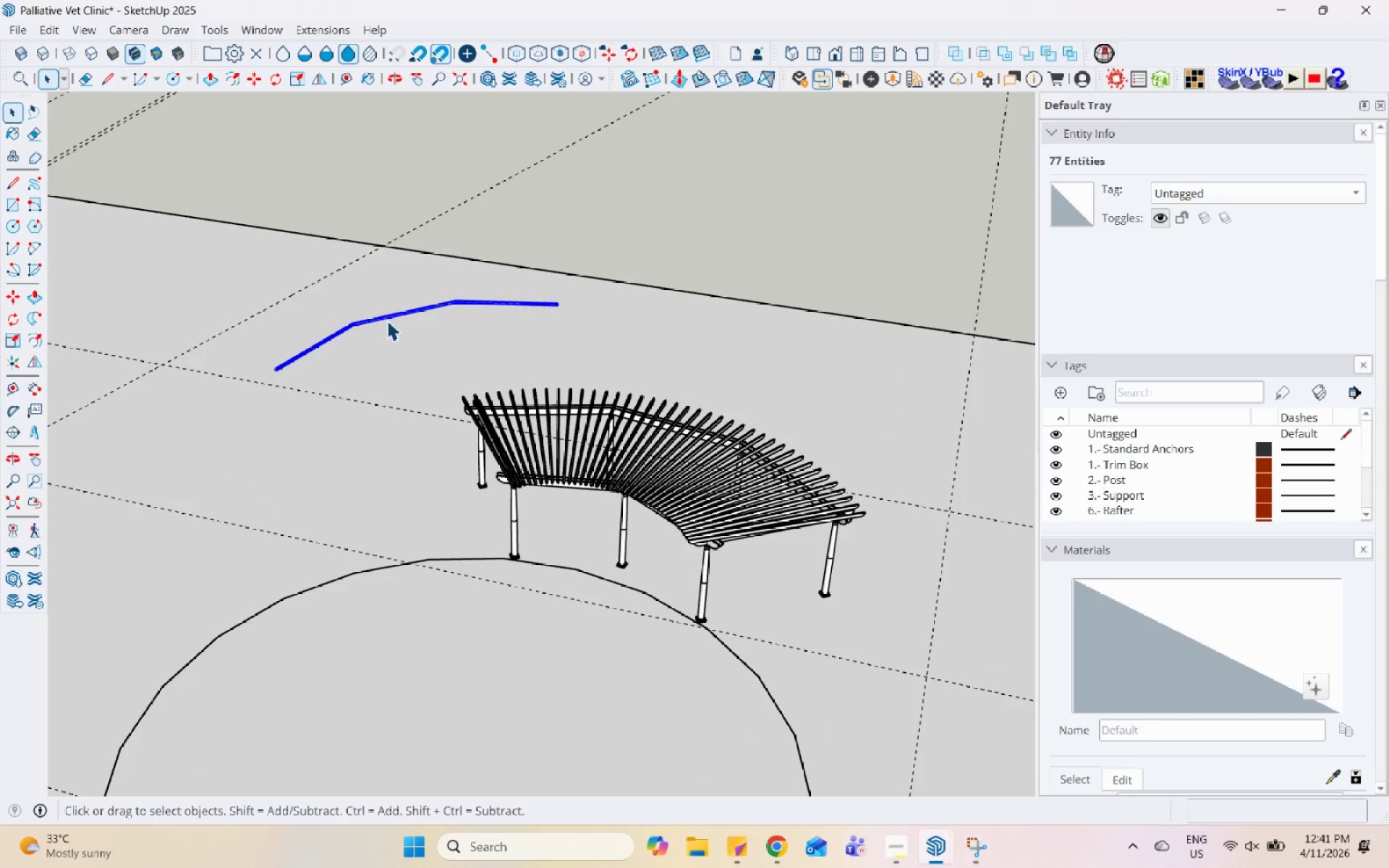 
triple_click([387, 319])
 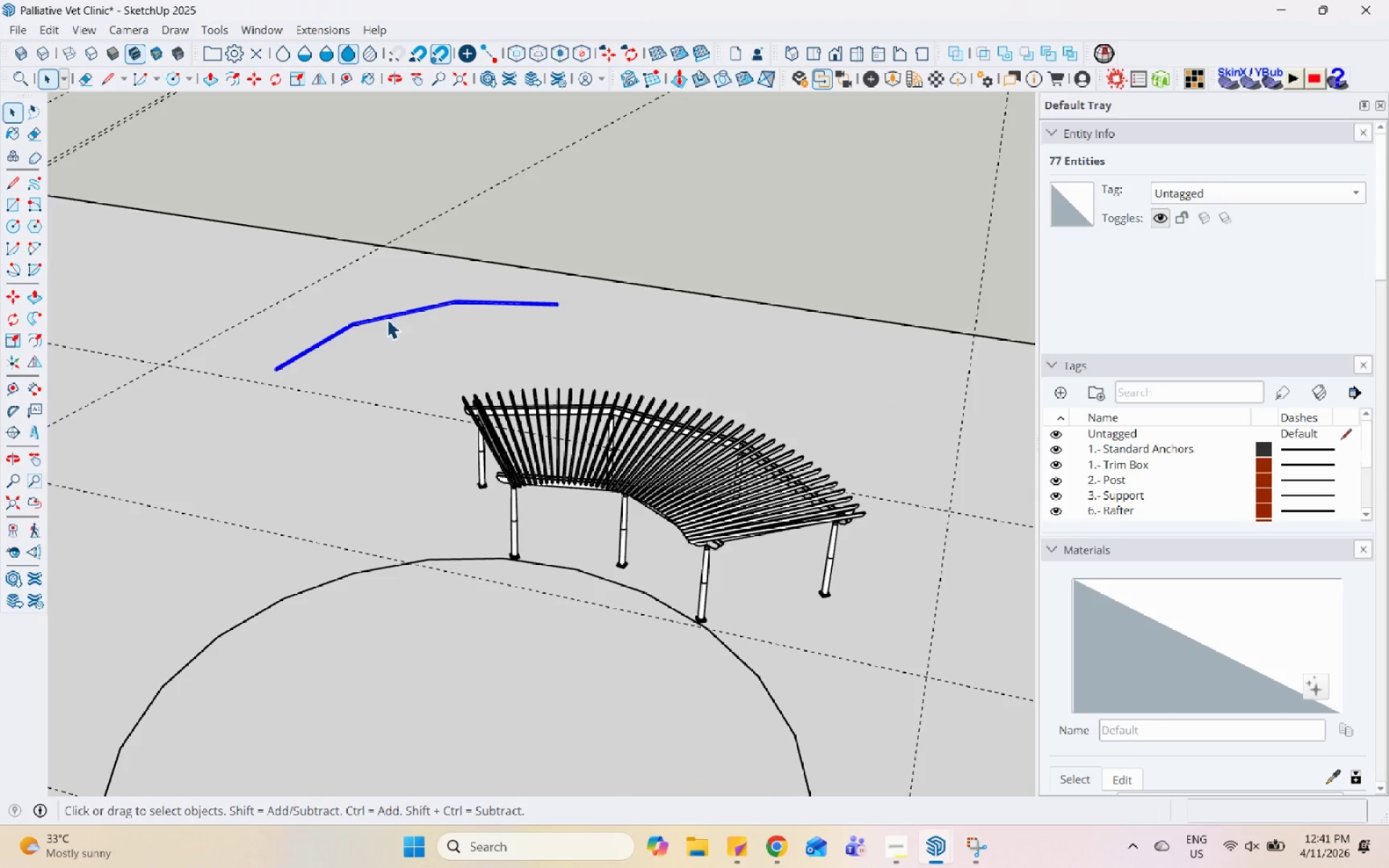 
right_click([387, 319])
 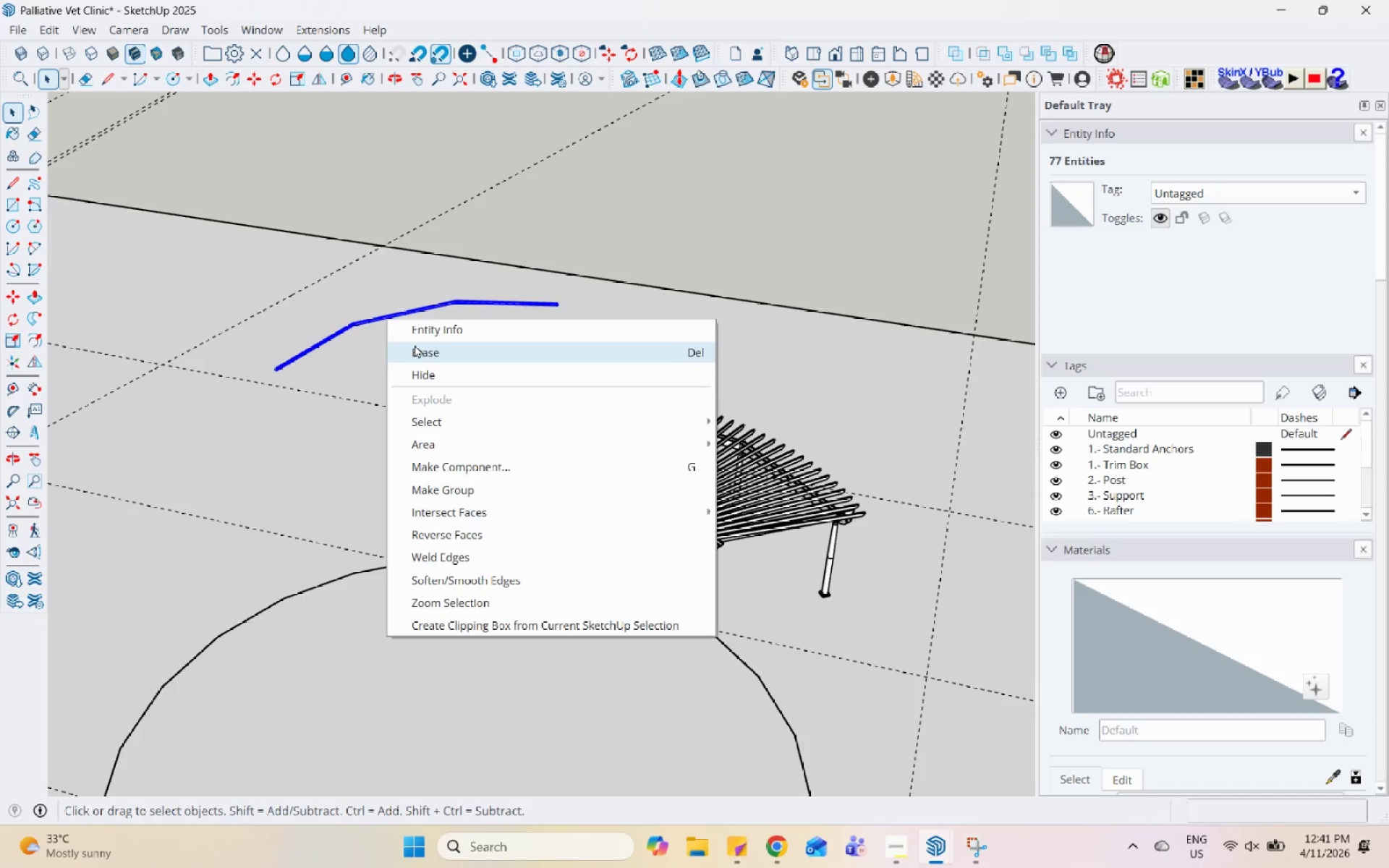 
double_click([726, 524])
 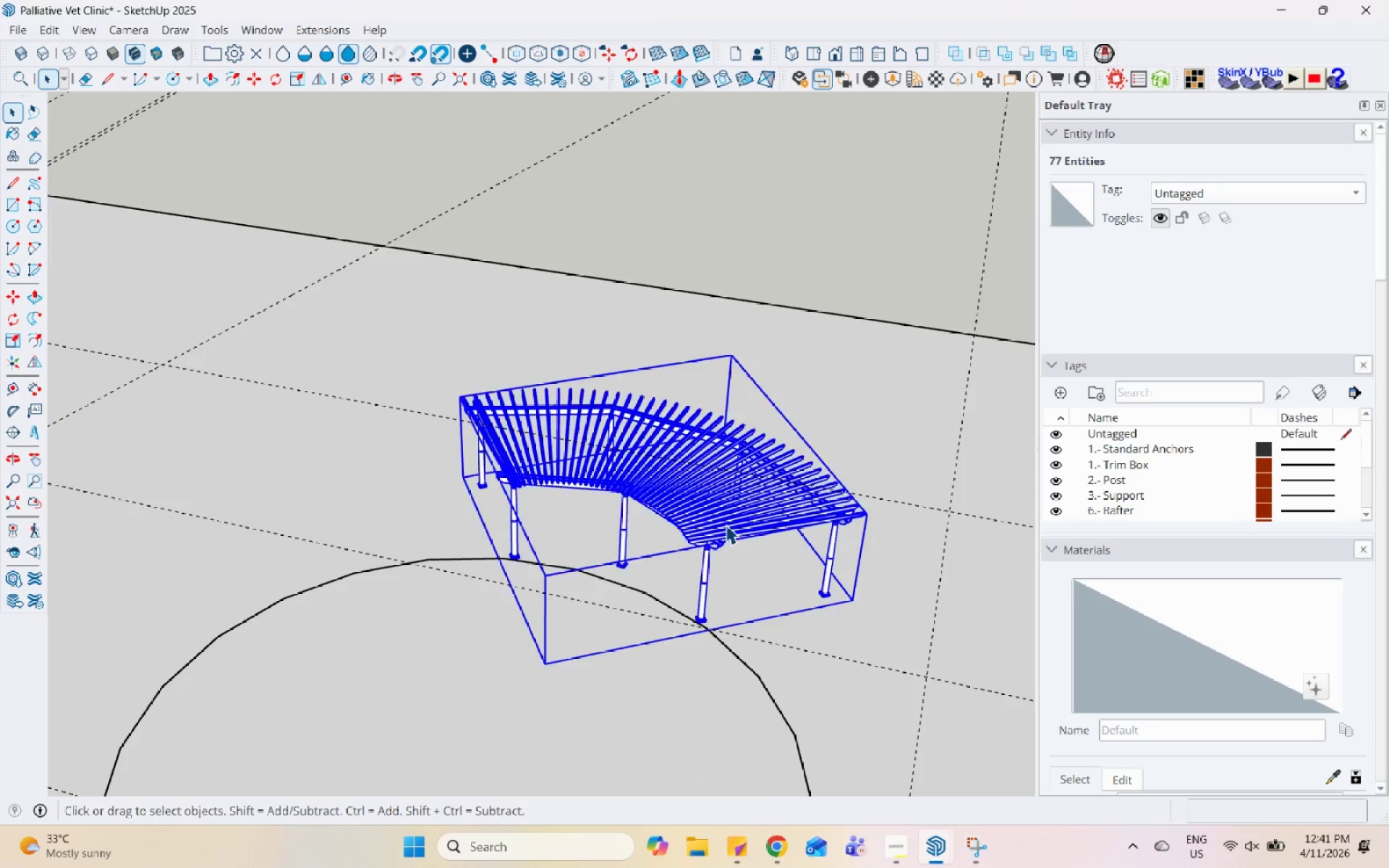 
right_click([726, 524])
 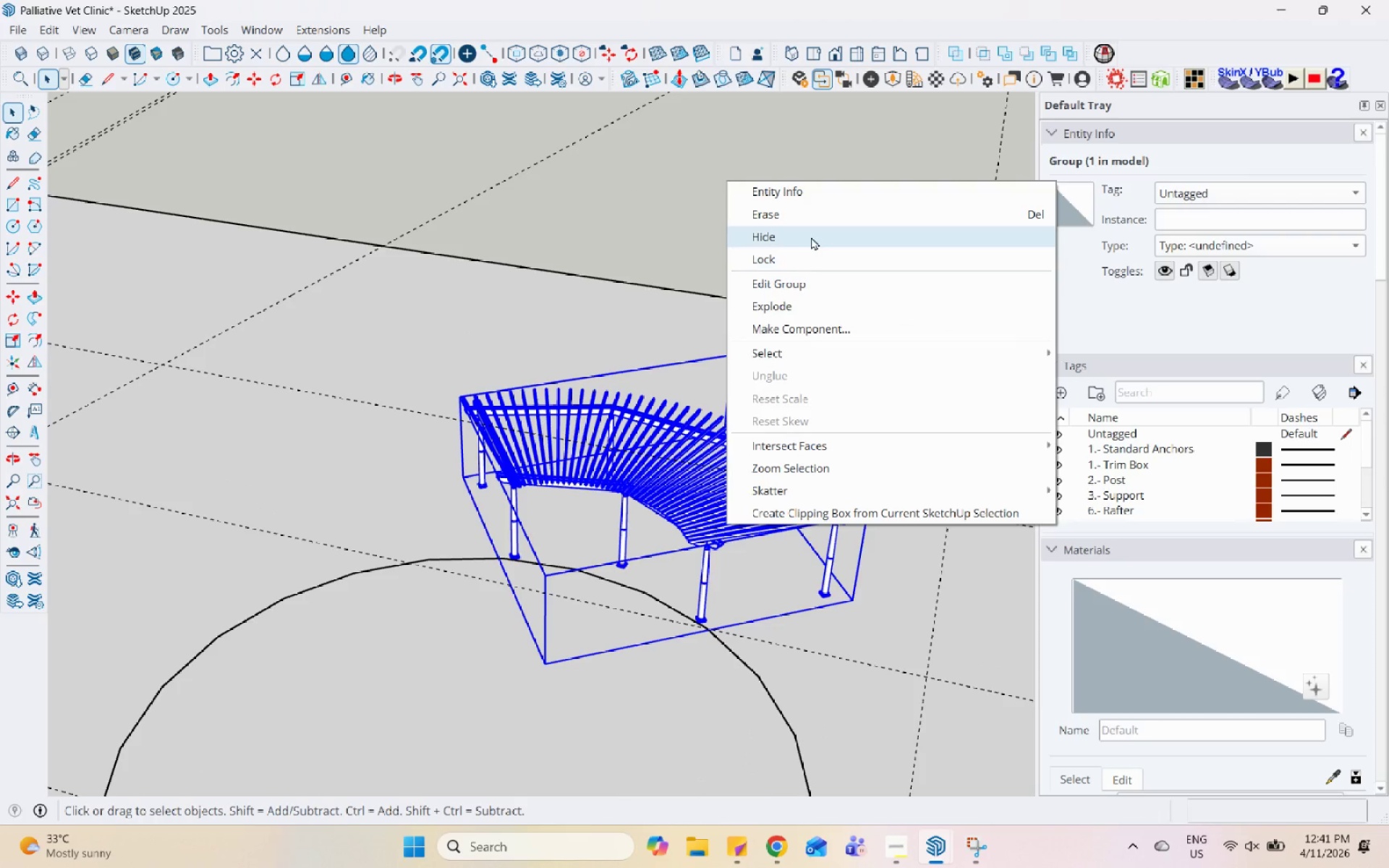 
left_click([826, 213])
 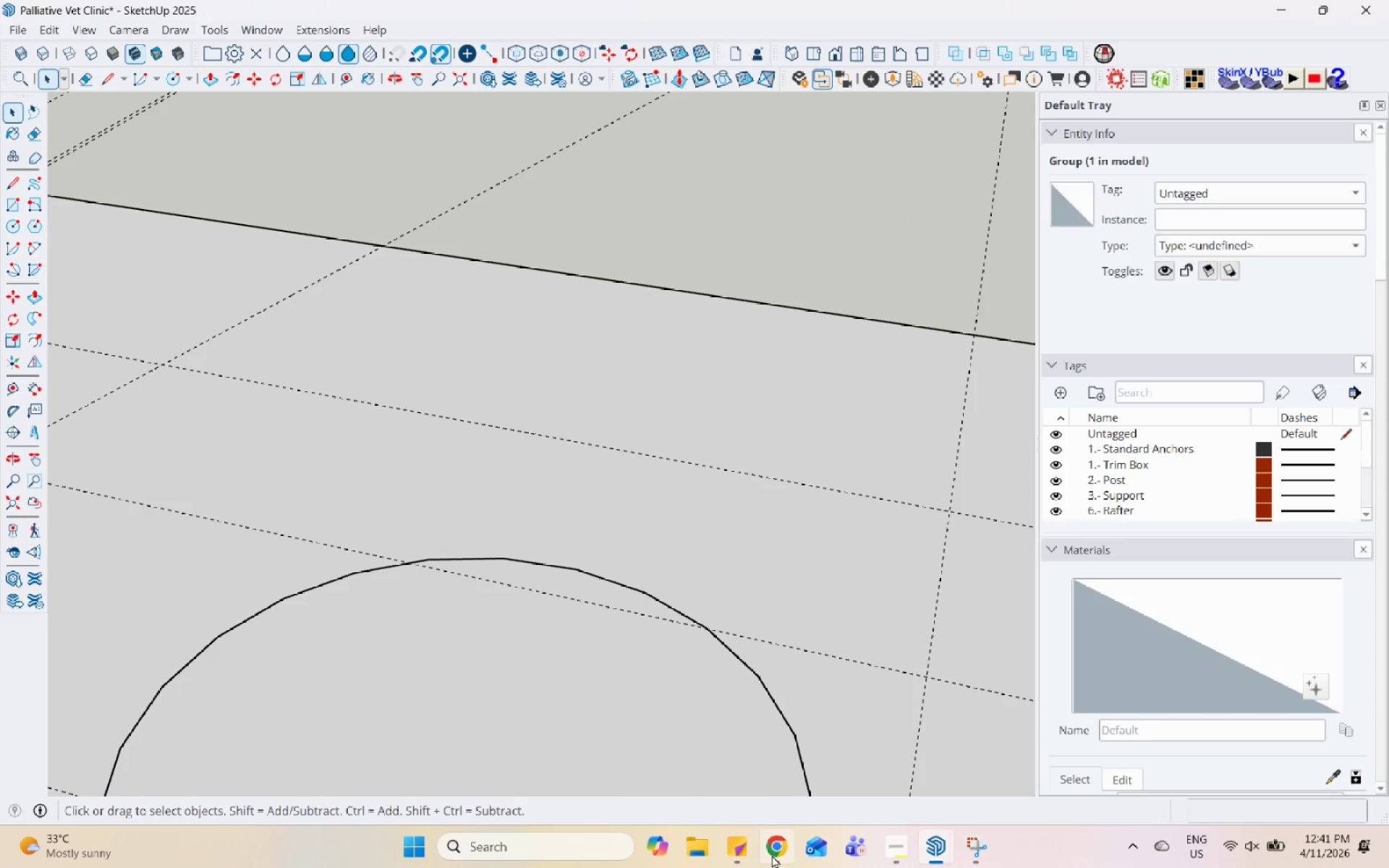 
left_click([785, 851])
 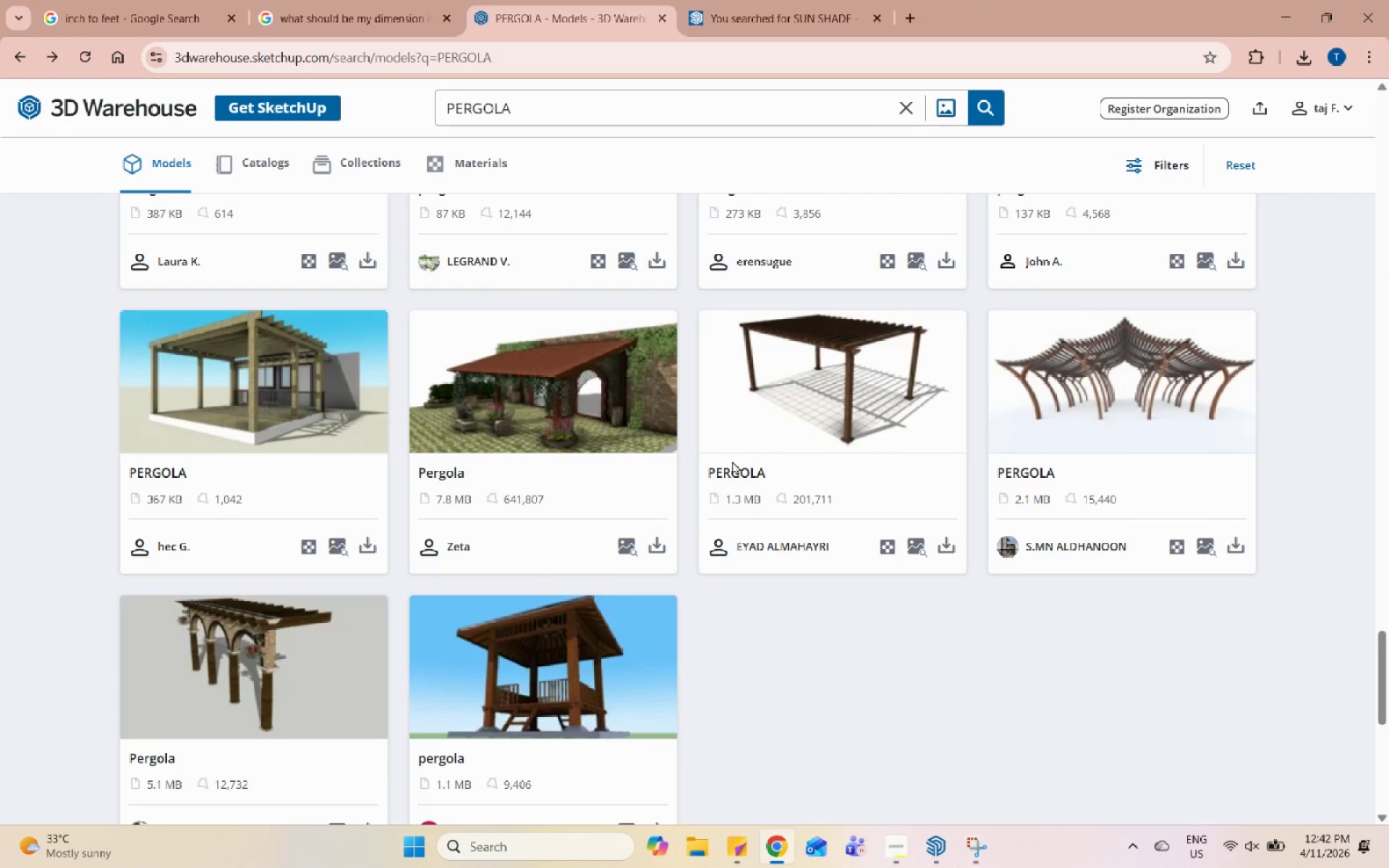 
scroll: coordinate [1006, 582], scroll_direction: up, amount: 27.0
 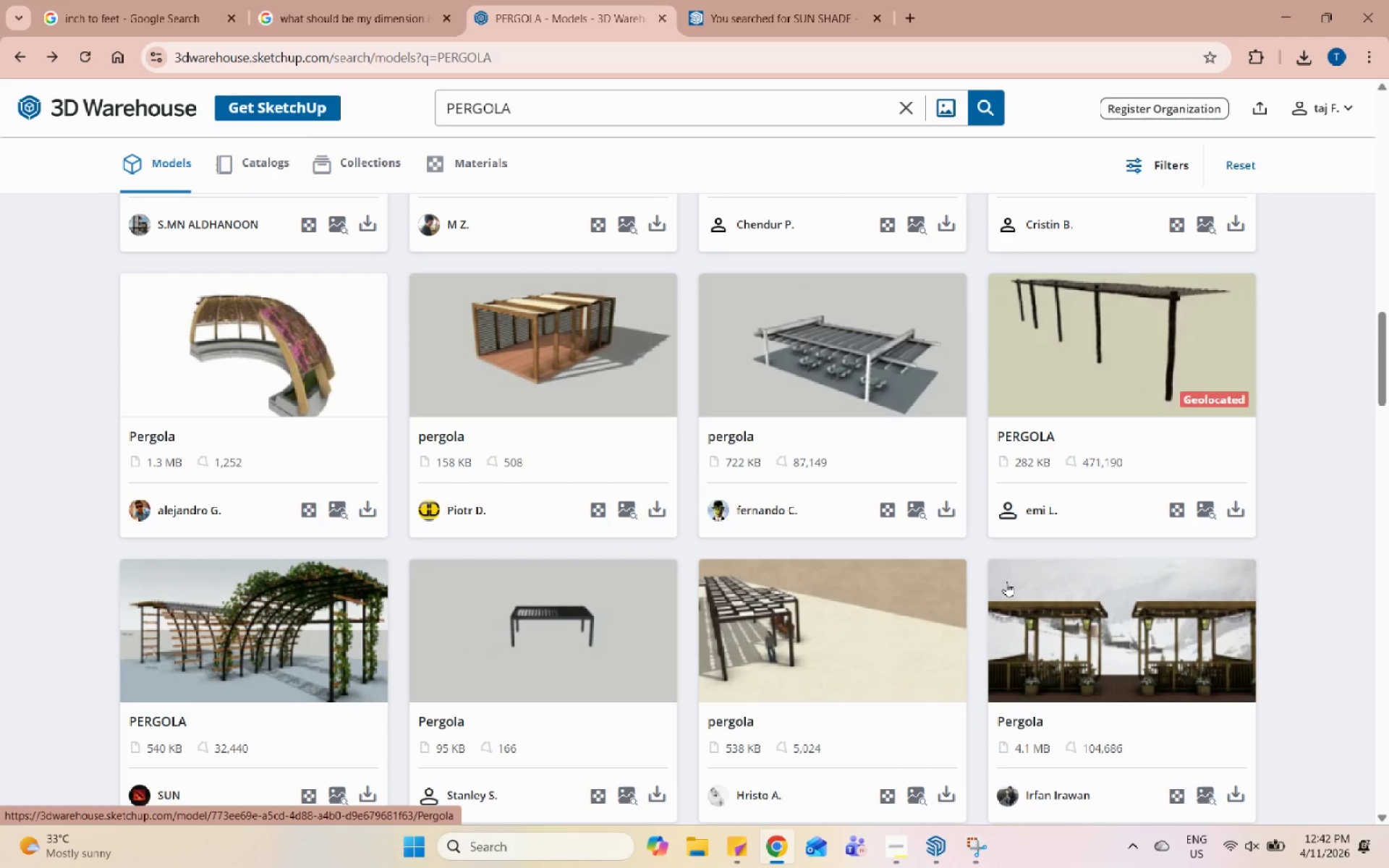 
left_click([1138, 633])
 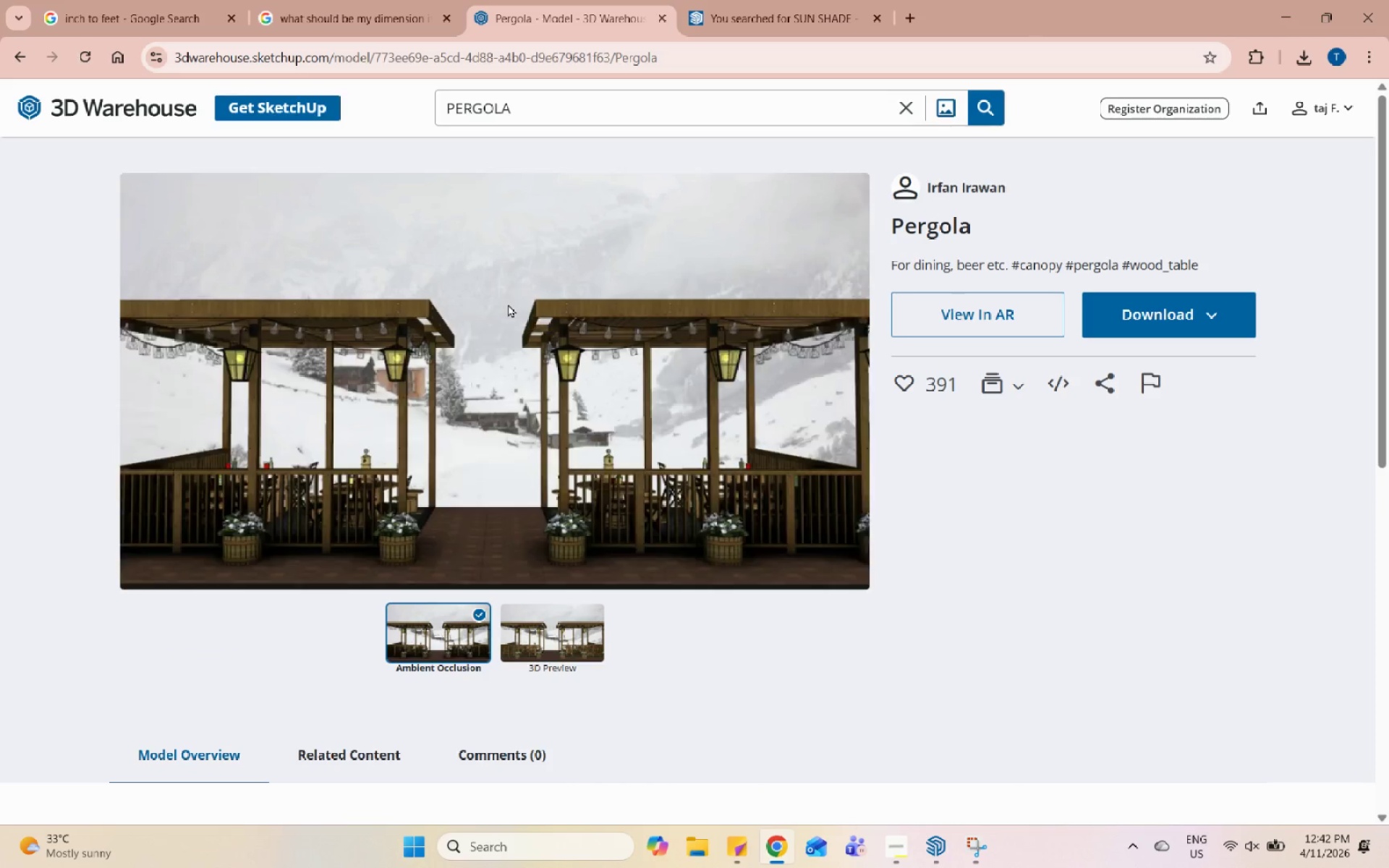 
wait(12.56)
 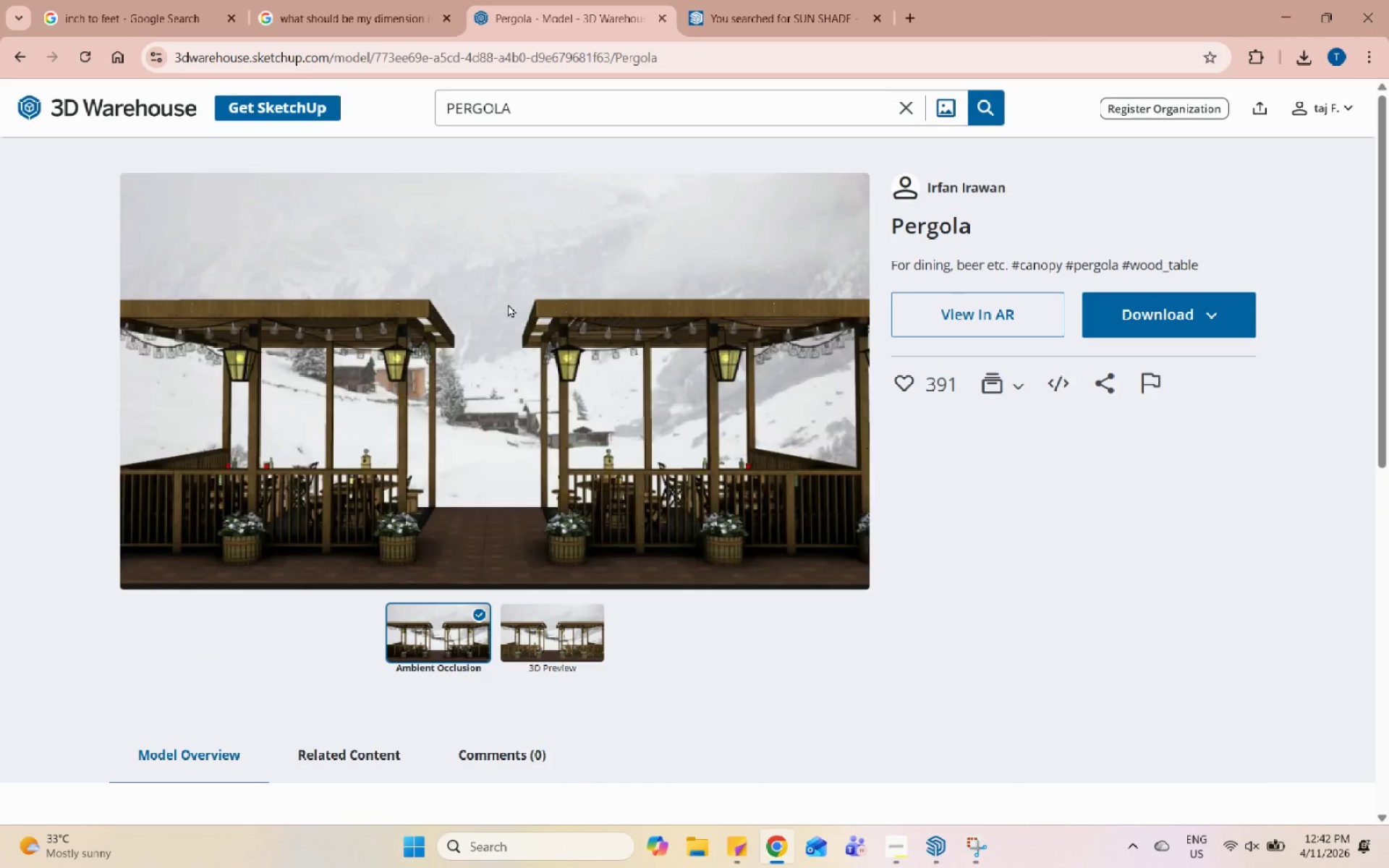 
left_click([15, 44])
 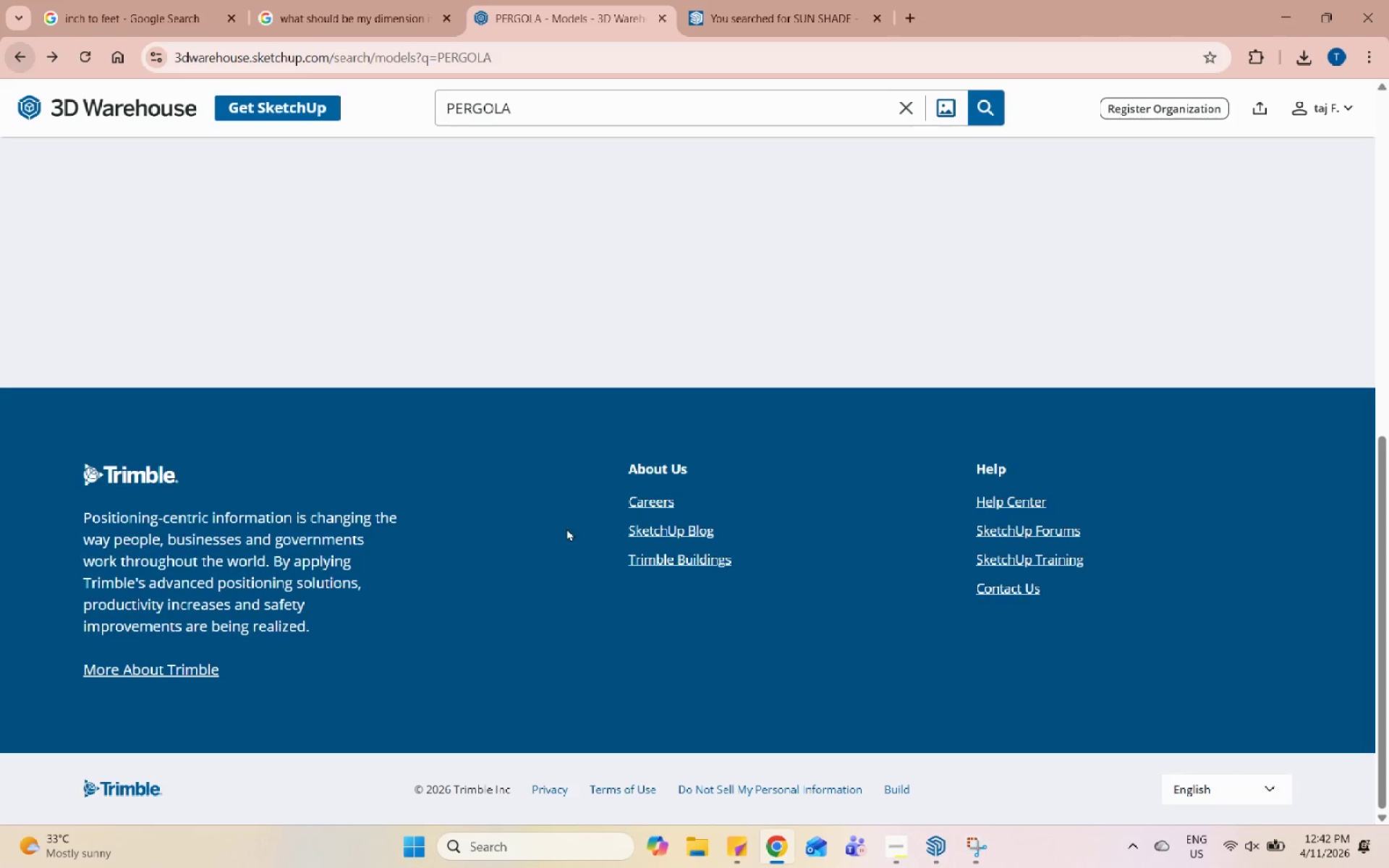 
scroll: coordinate [619, 456], scroll_direction: up, amount: 16.0
 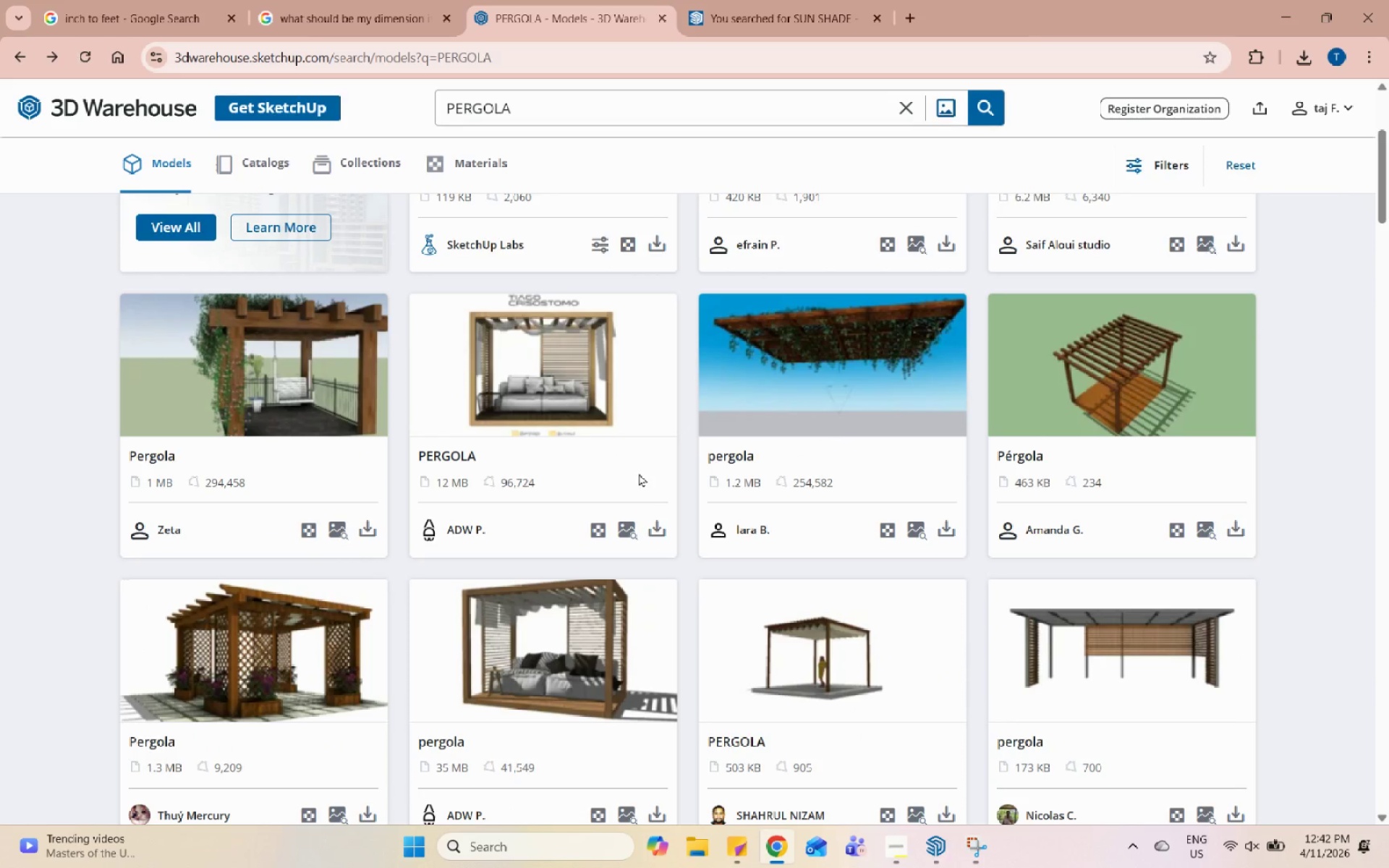 
scroll: coordinate [643, 477], scroll_direction: up, amount: 3.0
 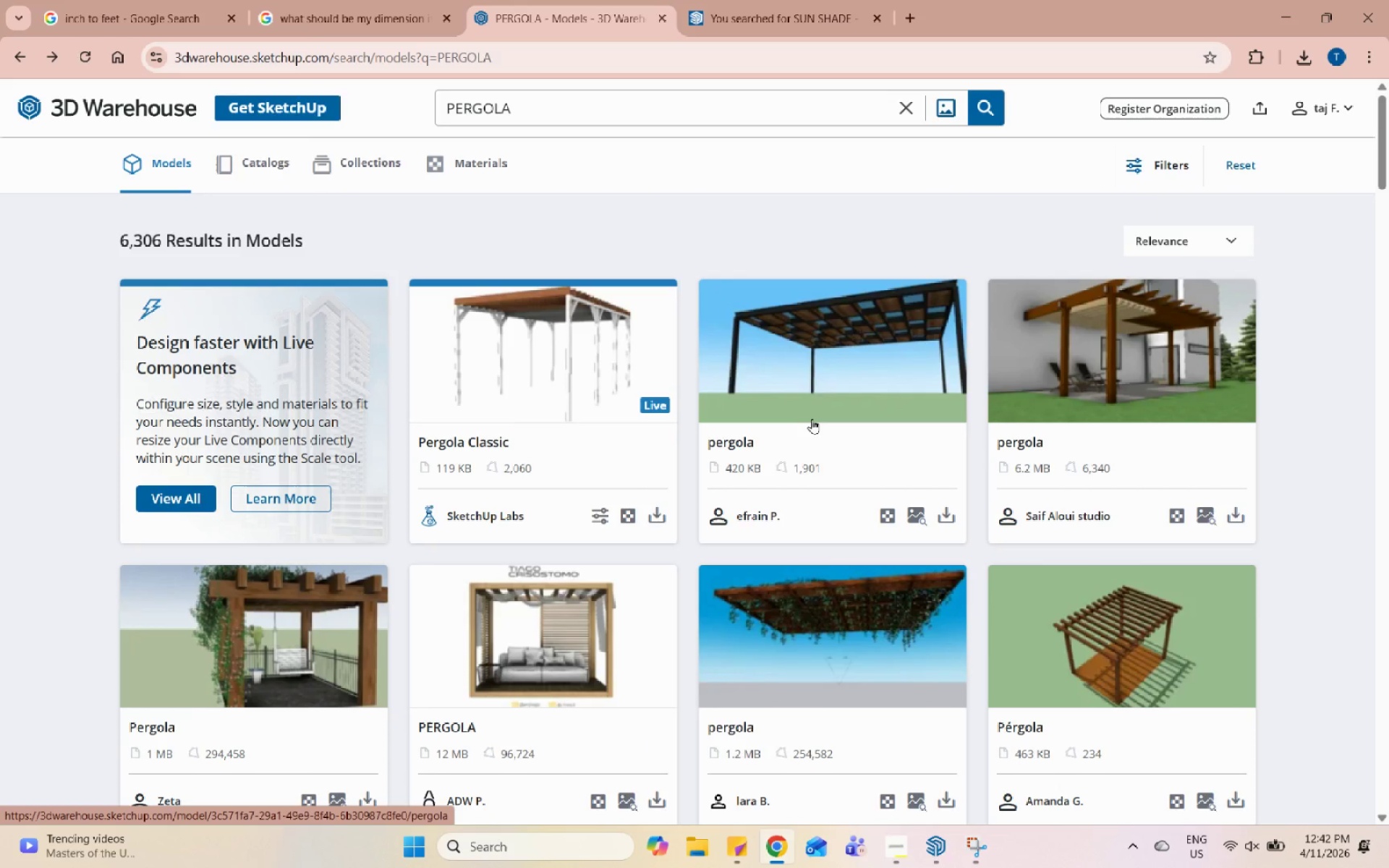 
scroll: coordinate [896, 561], scroll_direction: down, amount: 8.0
 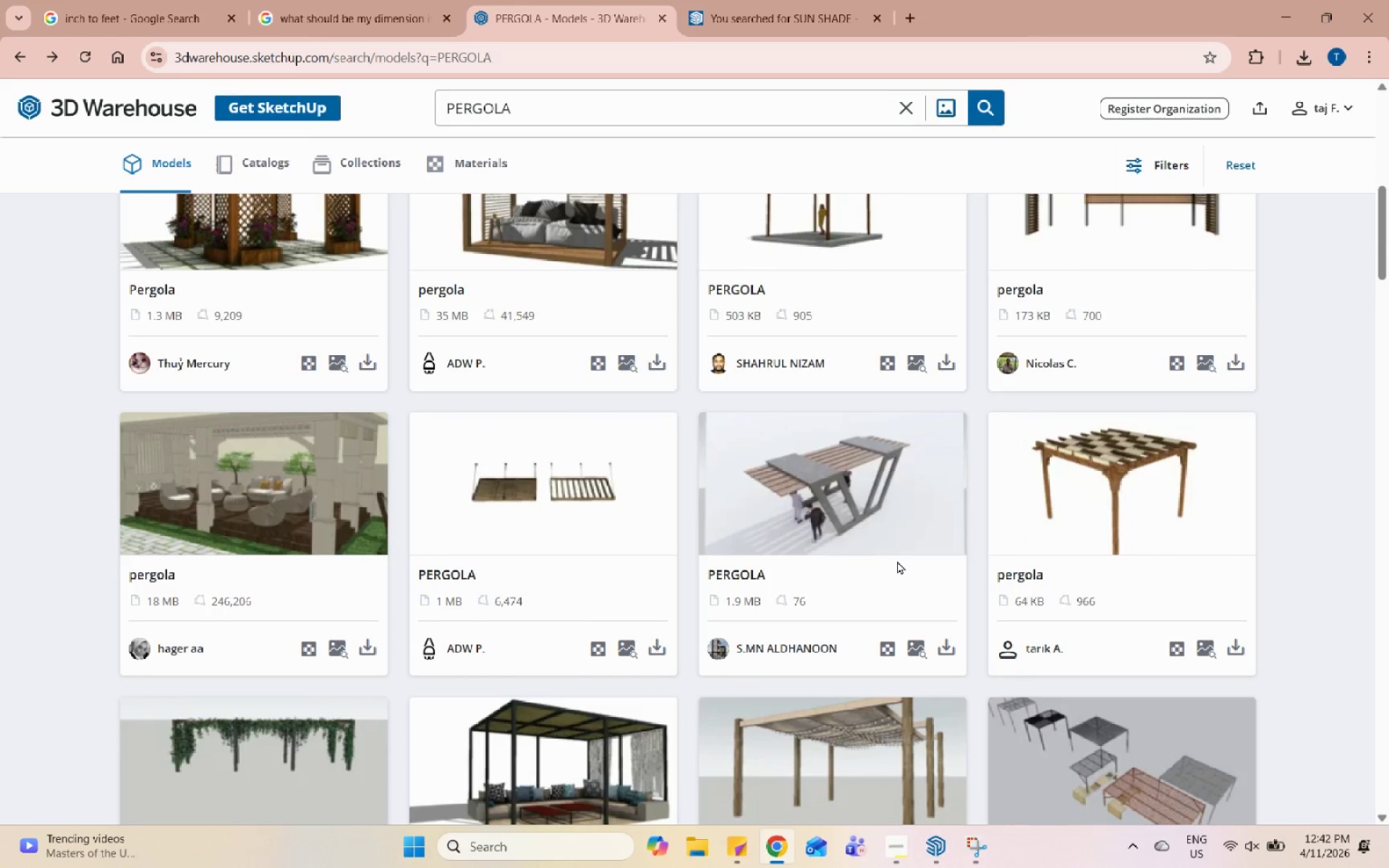 
scroll: coordinate [899, 561], scroll_direction: up, amount: 2.0
 